 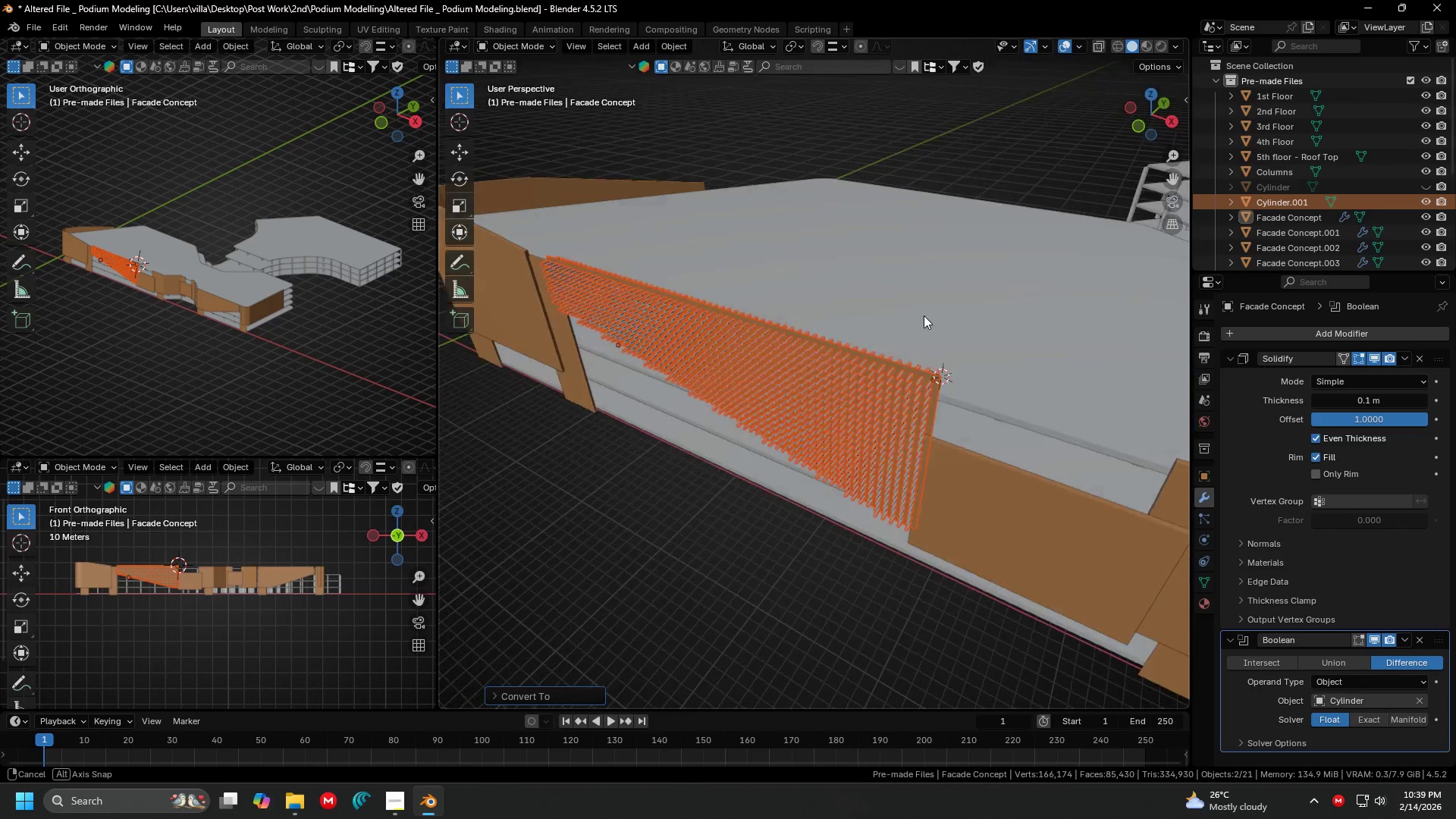 
key(Shift+H)
 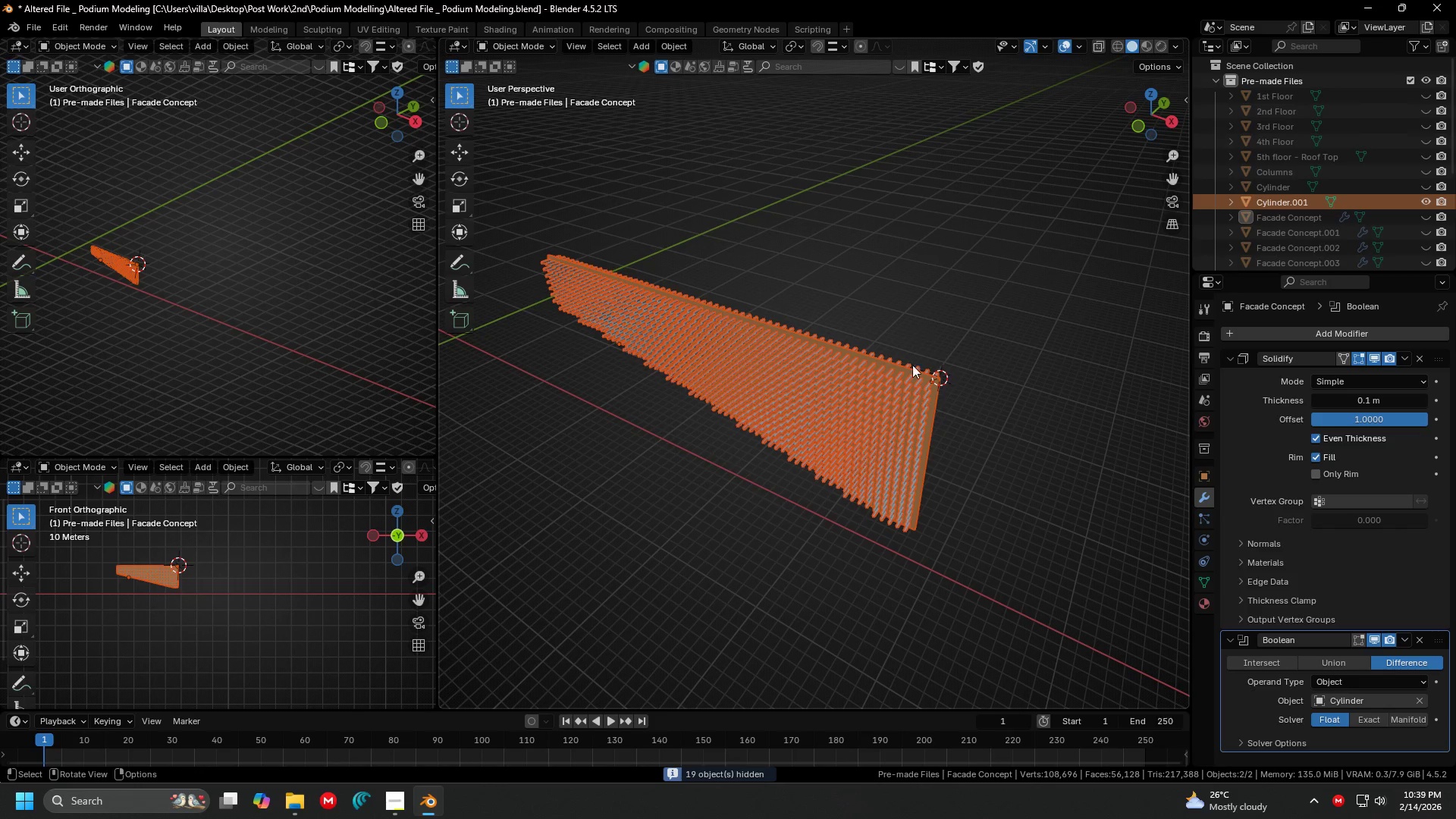 
scroll: coordinate [992, 403], scroll_direction: up, amount: 4.0
 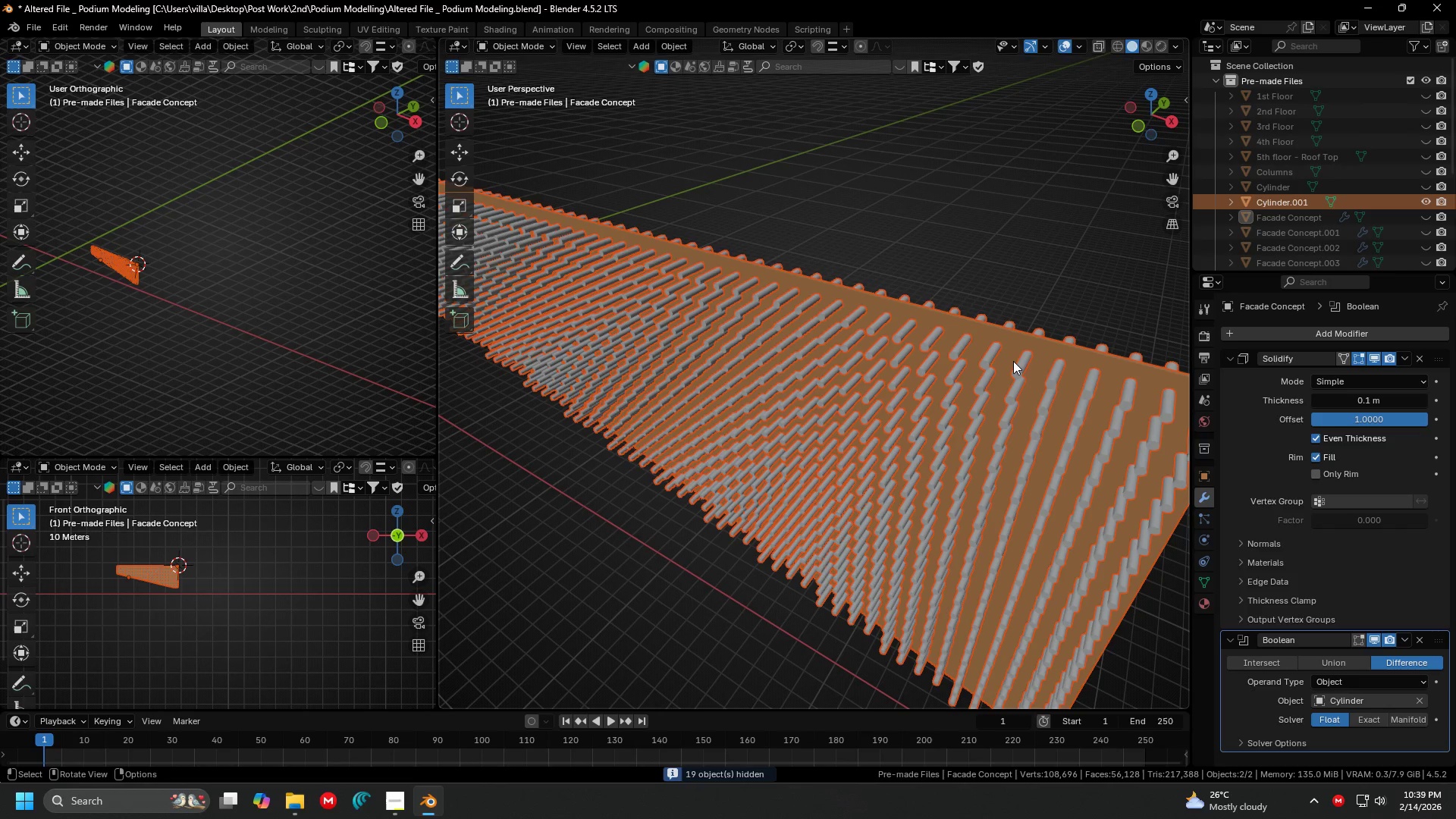 
left_click([1015, 362])
 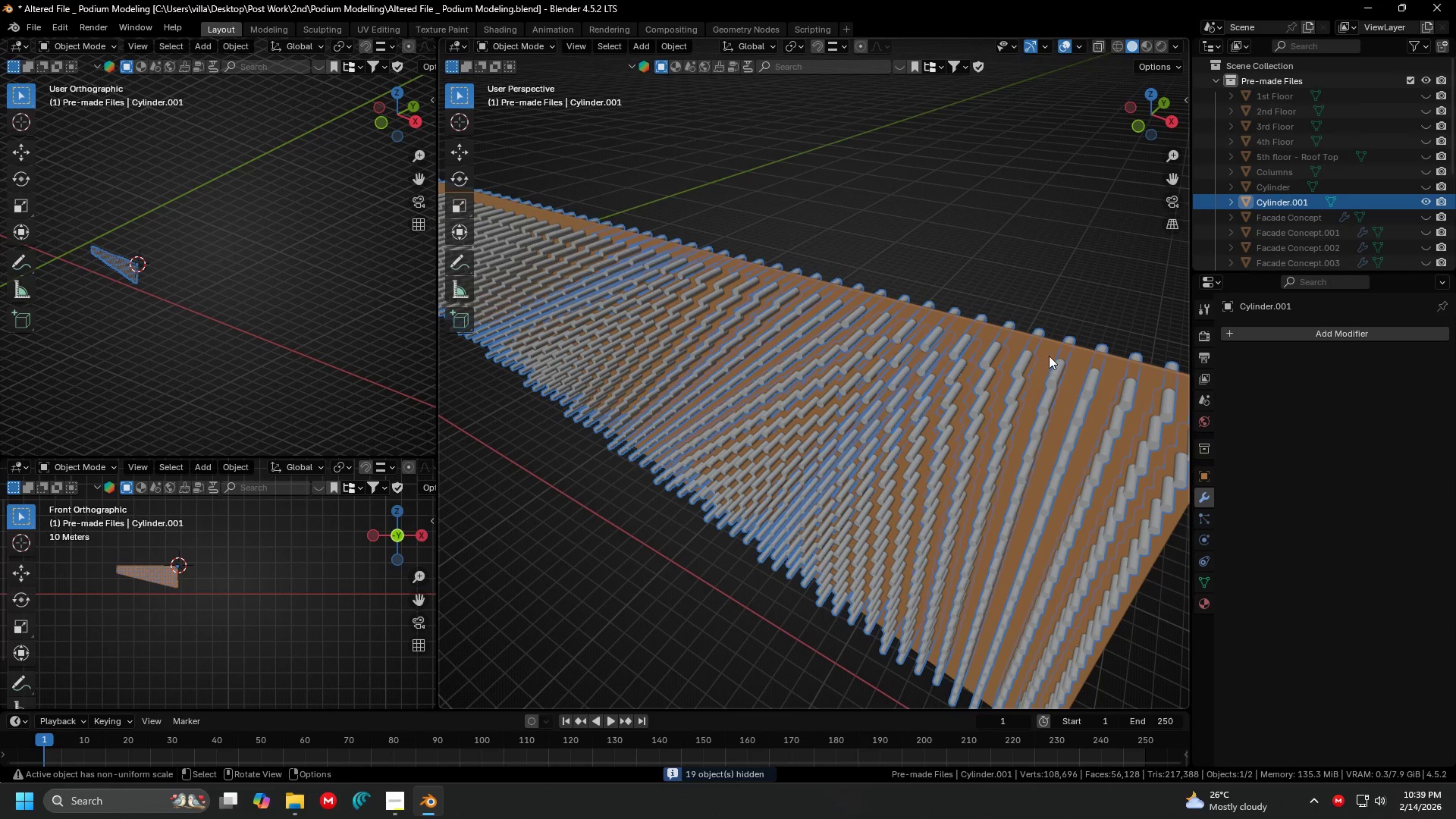 
left_click([1065, 350])
 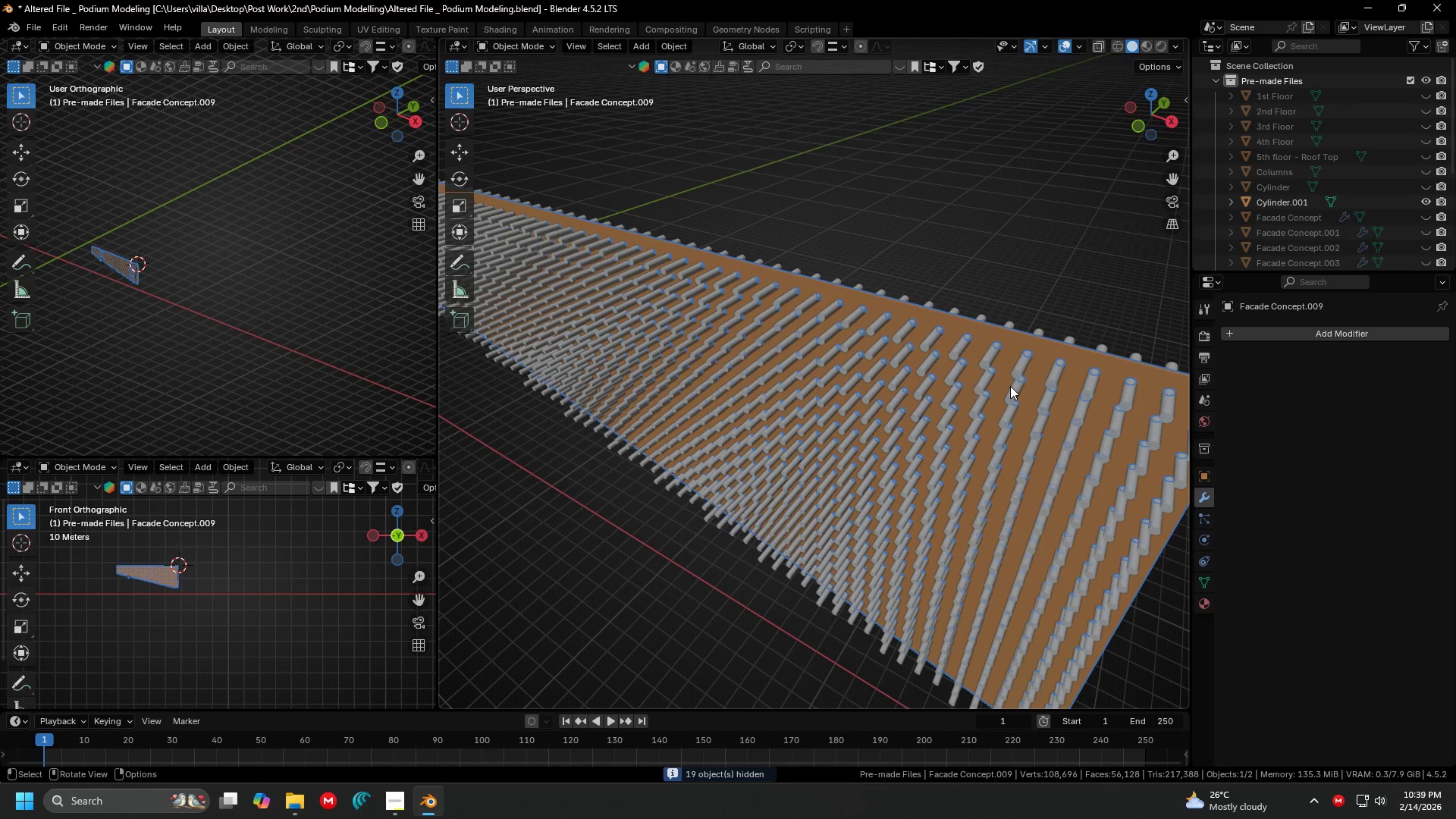 
left_click([1020, 369])
 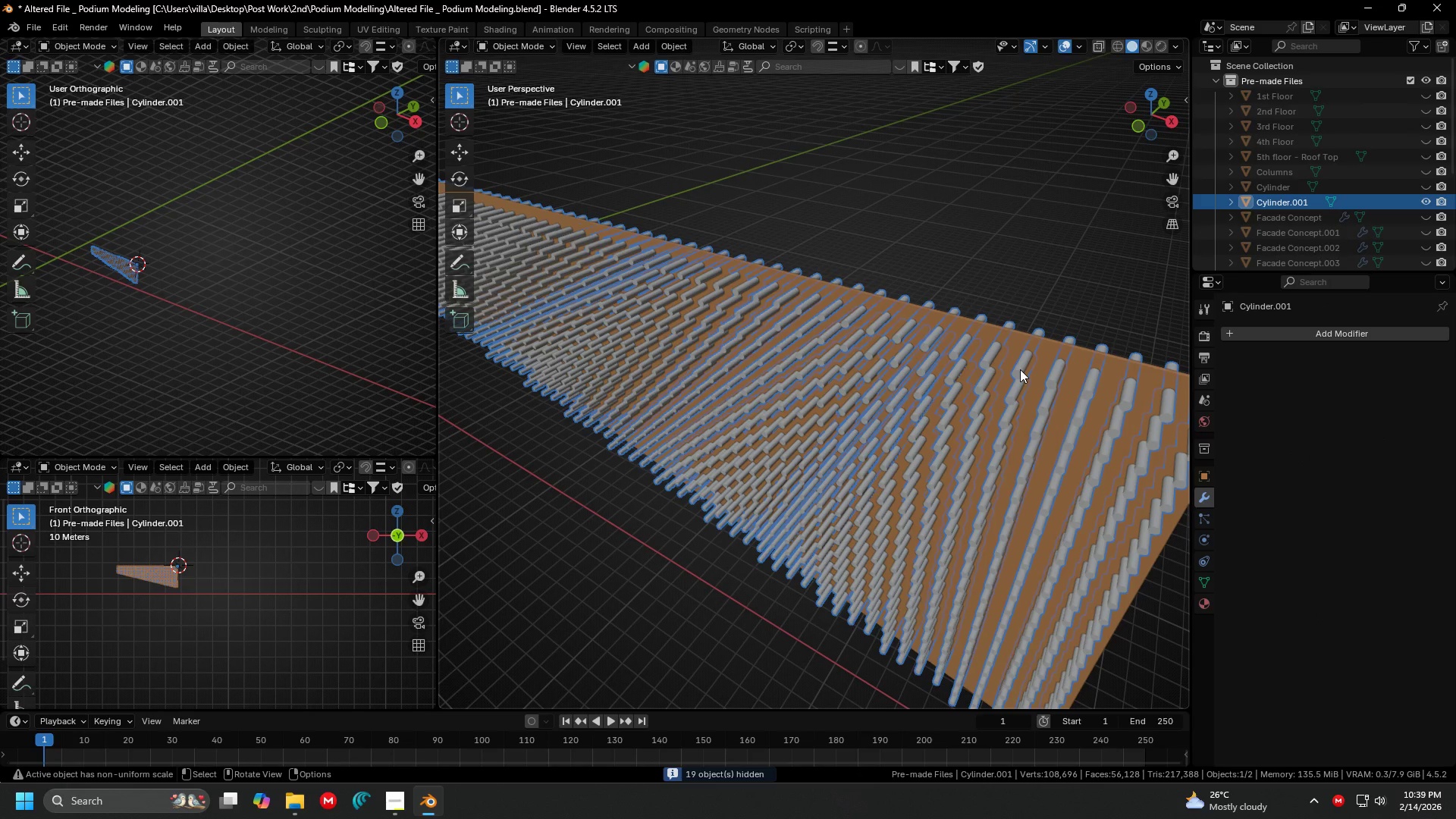 
key(Delete)
 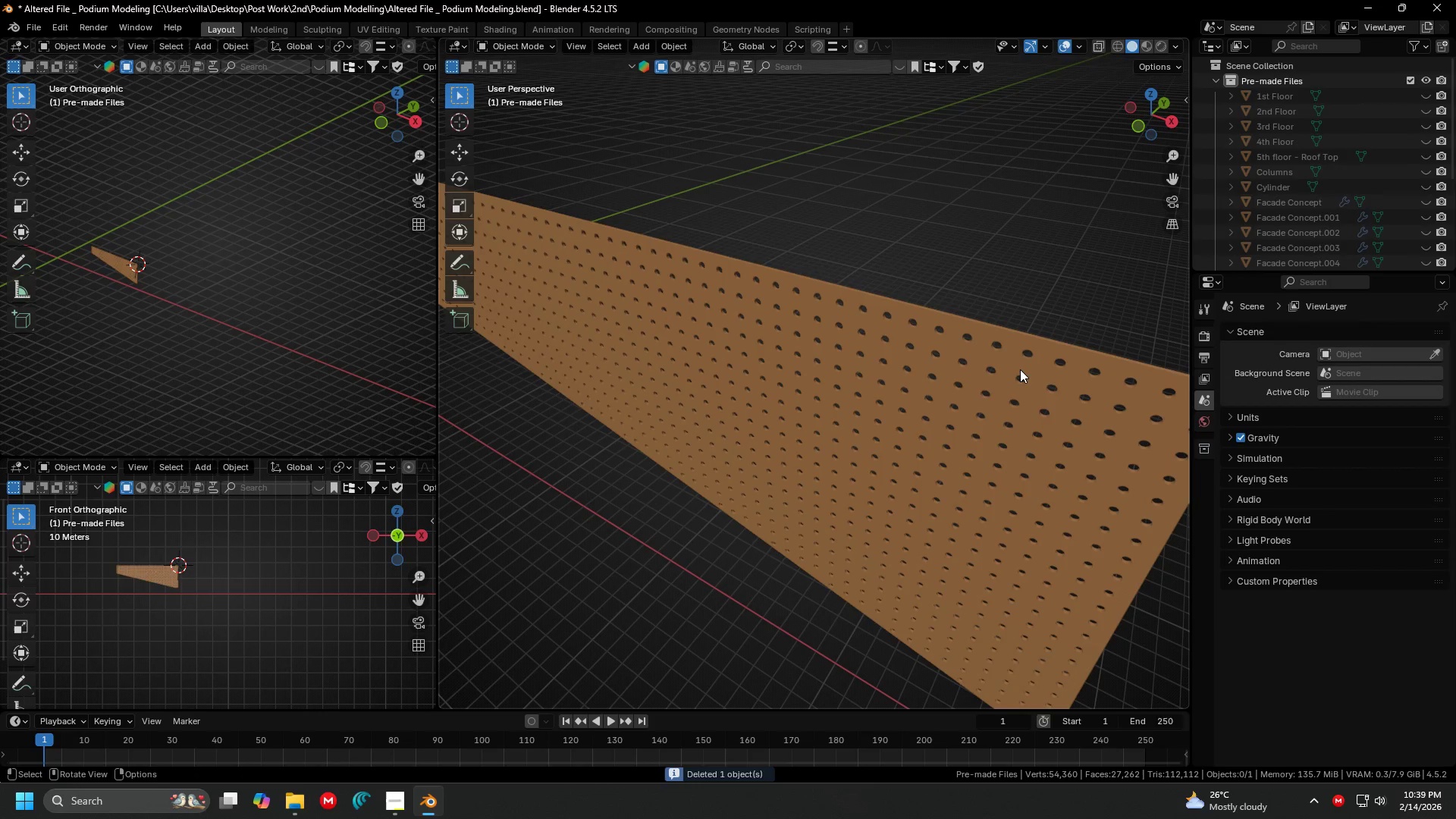 
key(Backspace)
 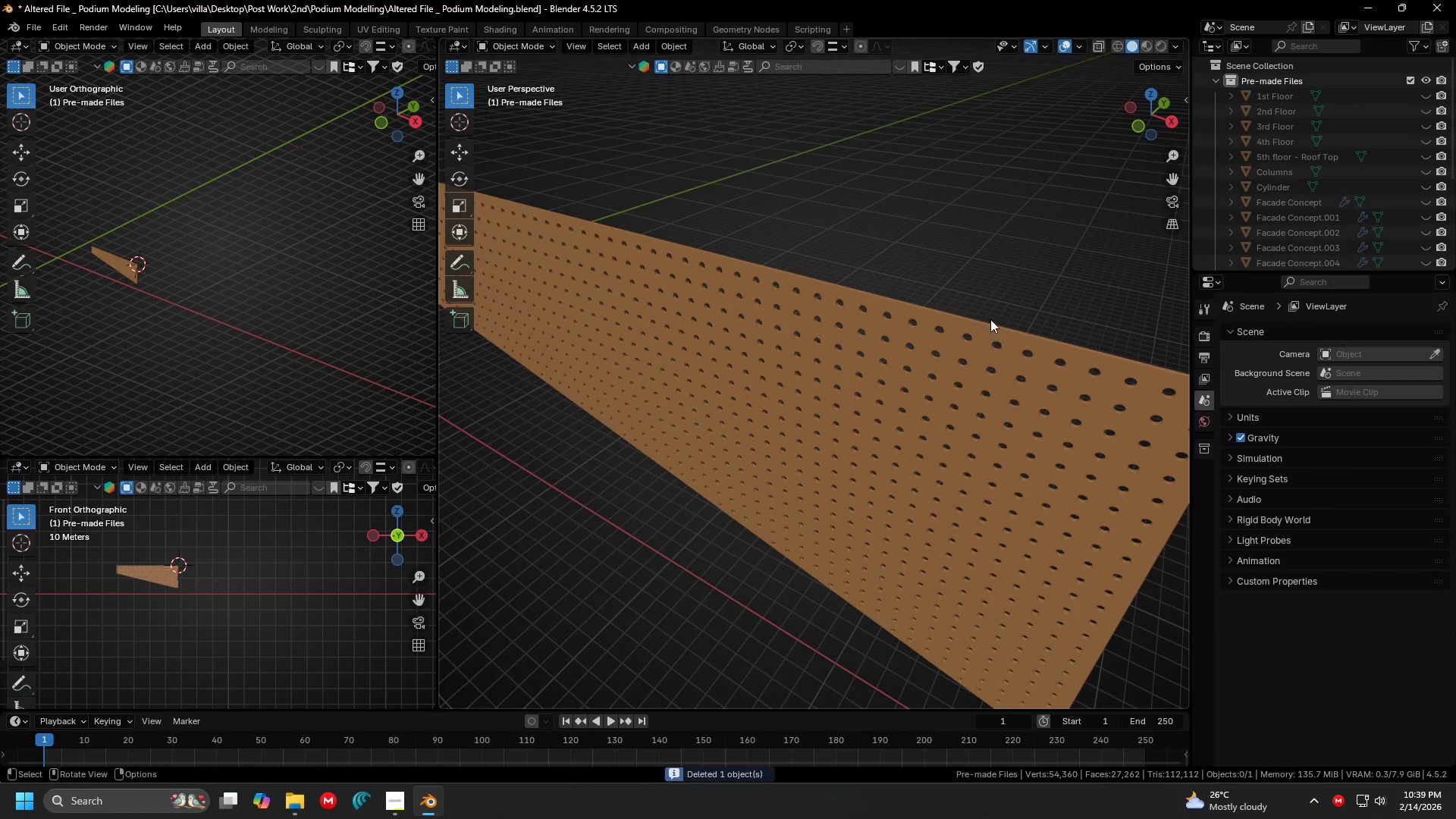 
hold_key(key=ShiftLeft, duration=0.31)
 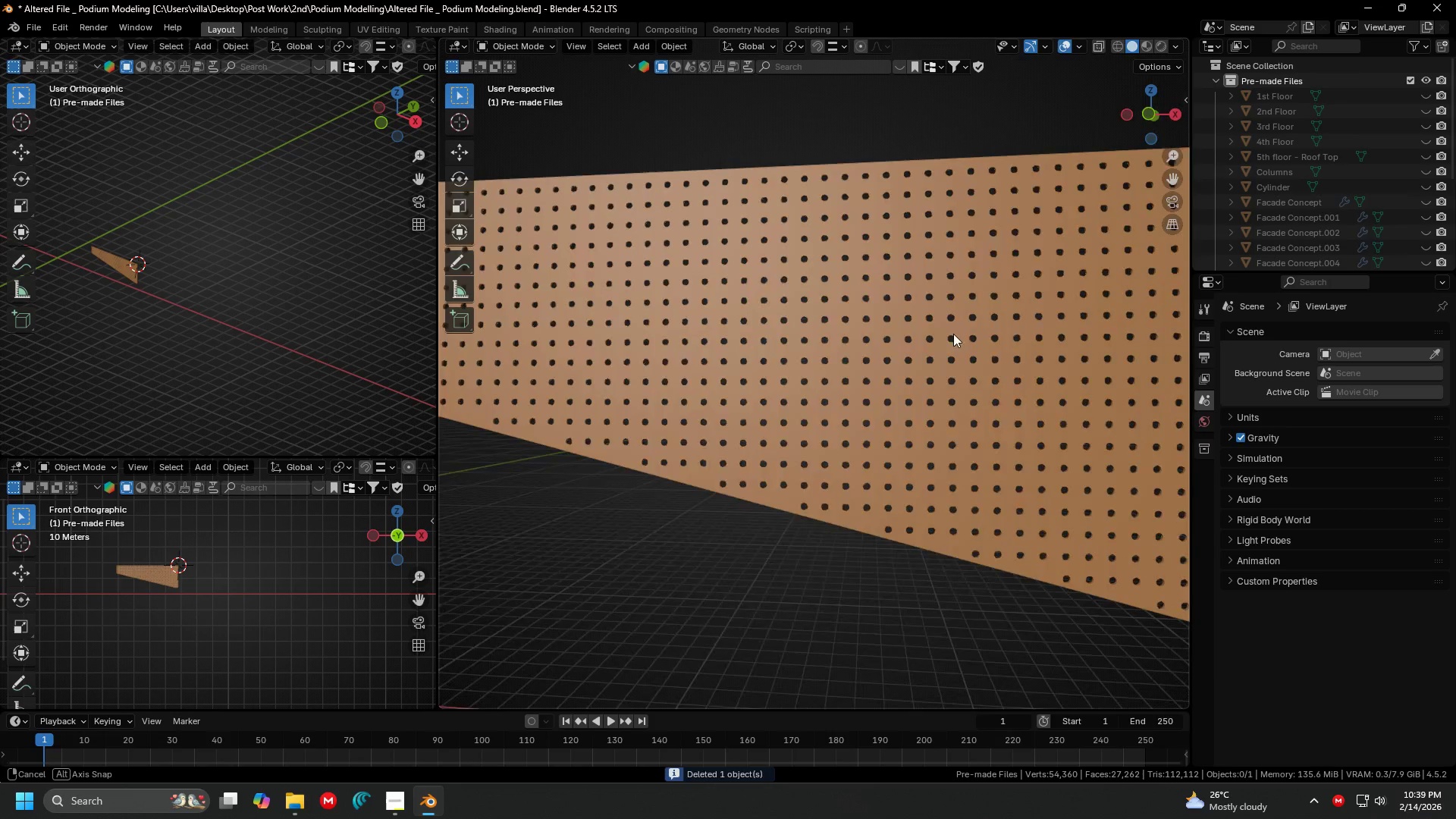 
scroll: coordinate [1053, 259], scroll_direction: up, amount: 1.0
 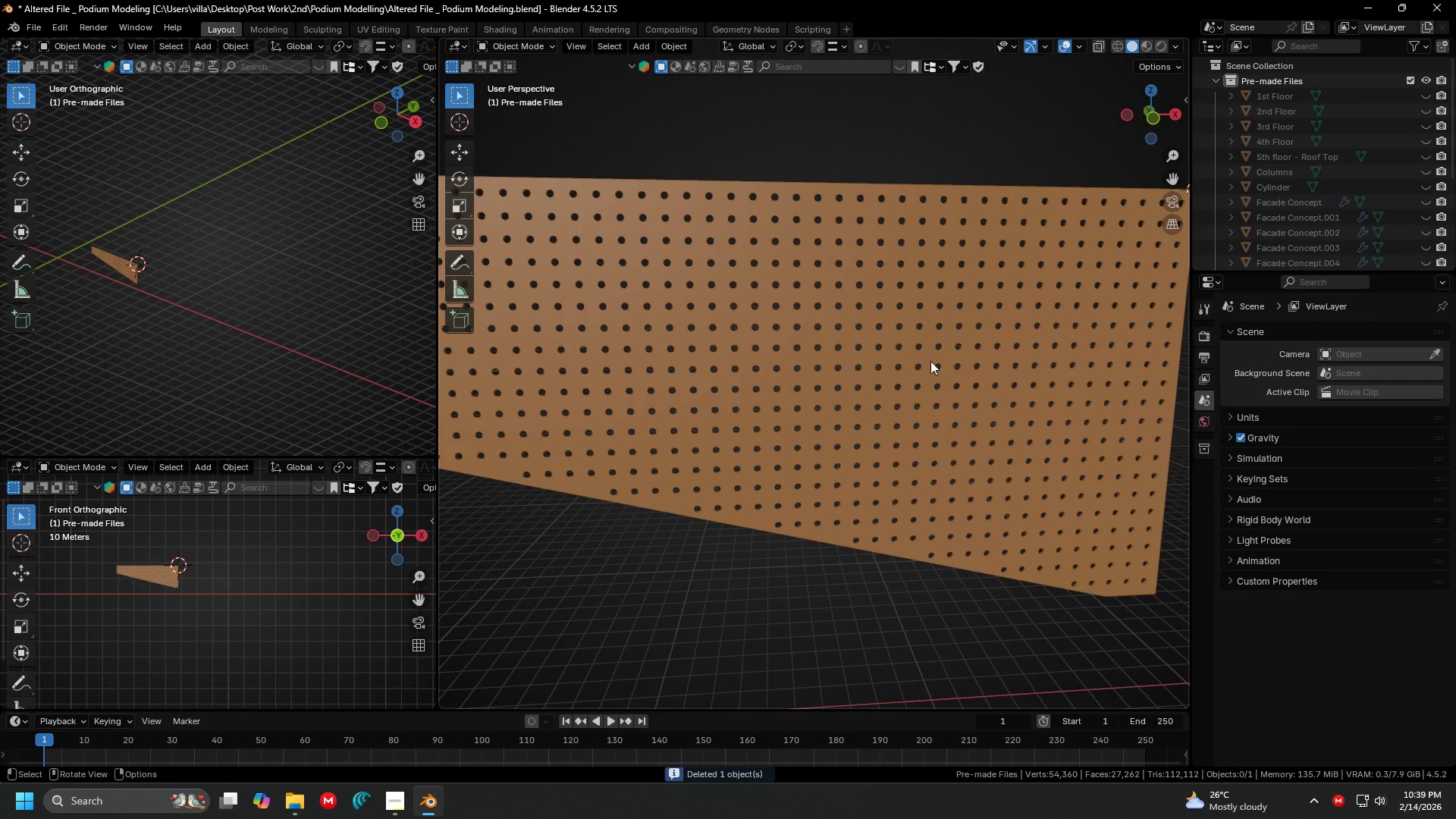 
hold_key(key=ShiftLeft, duration=0.33)
 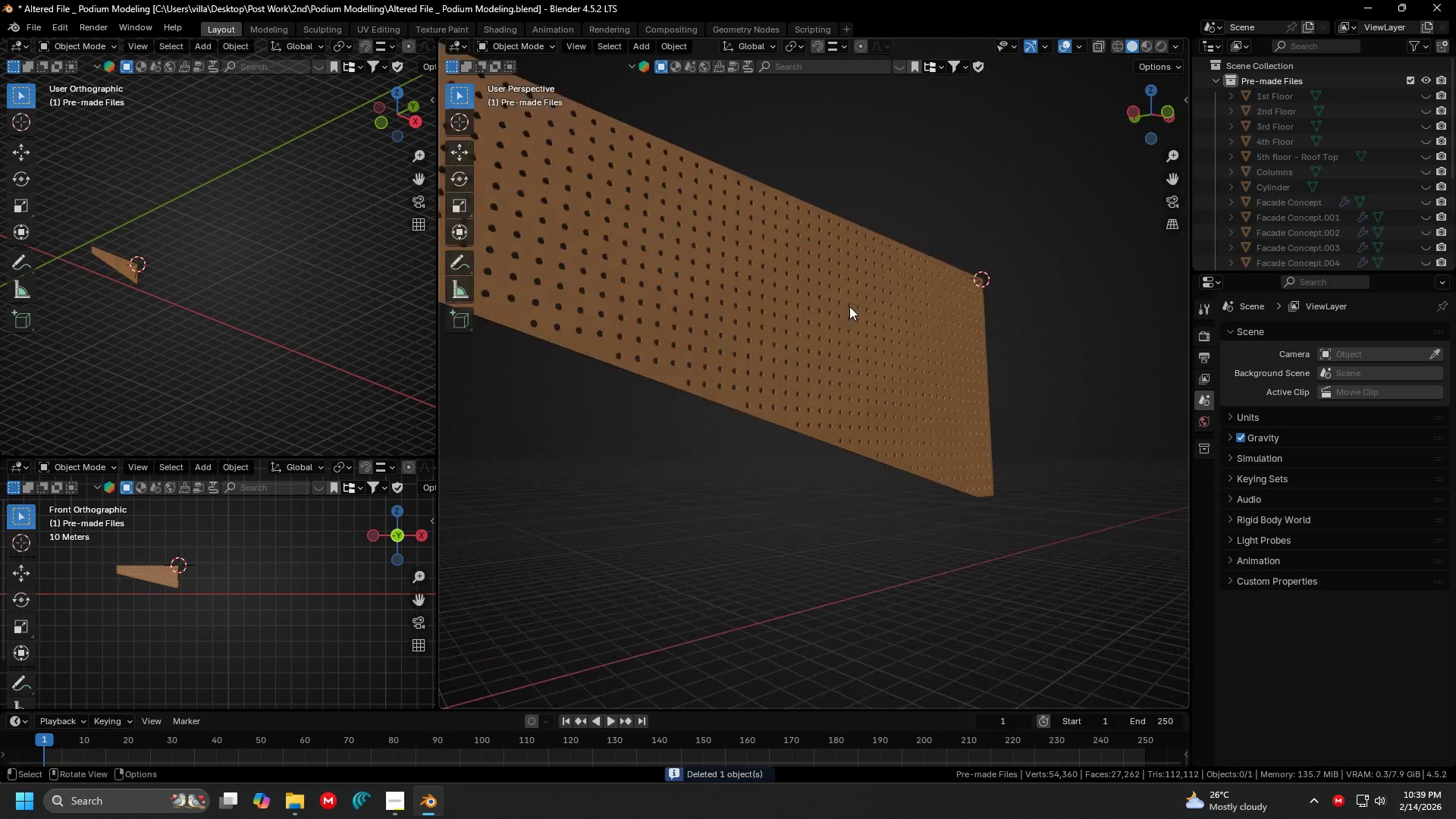 
scroll: coordinate [917, 321], scroll_direction: down, amount: 2.0
 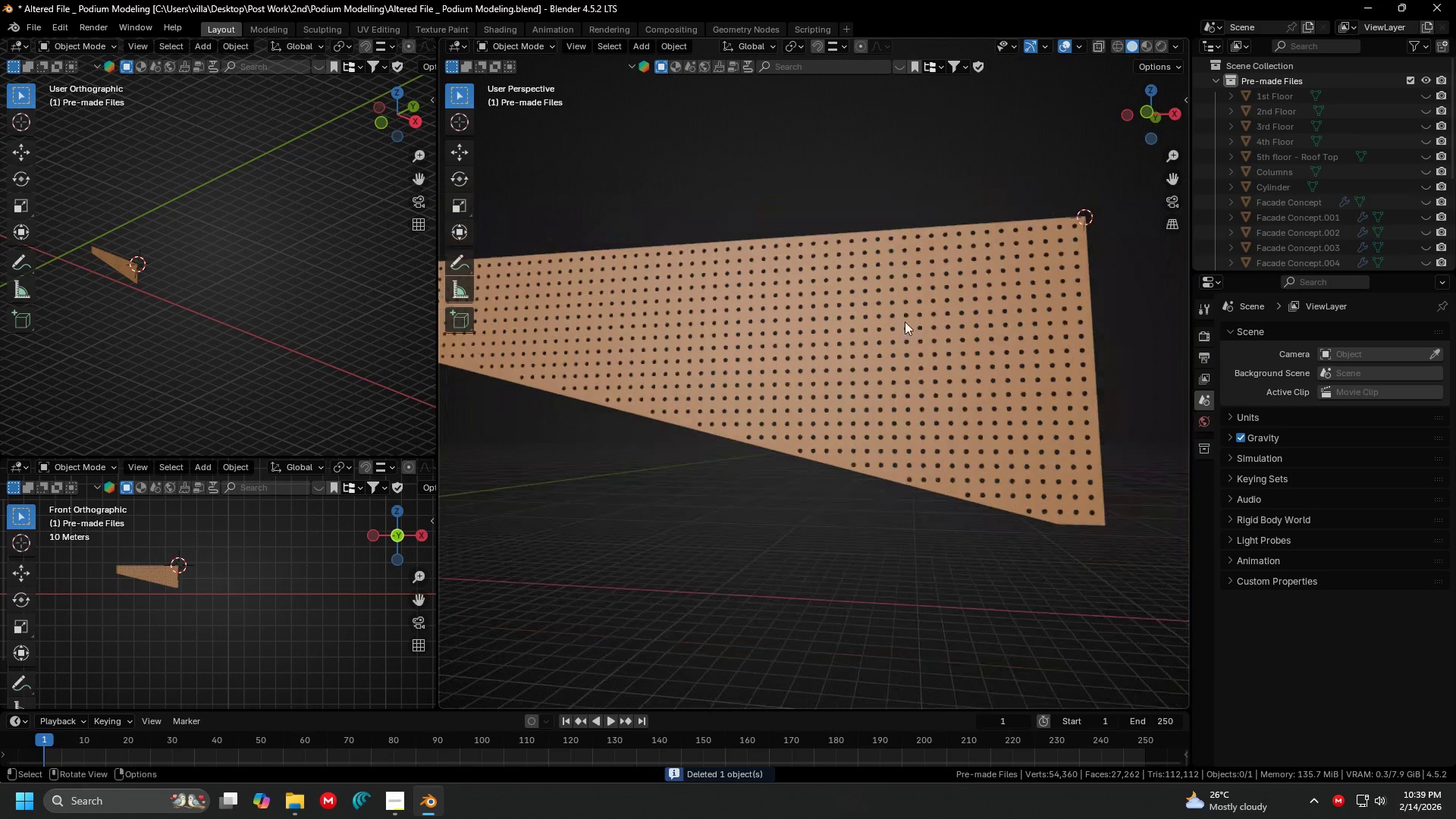 
key(Shift+ShiftLeft)
 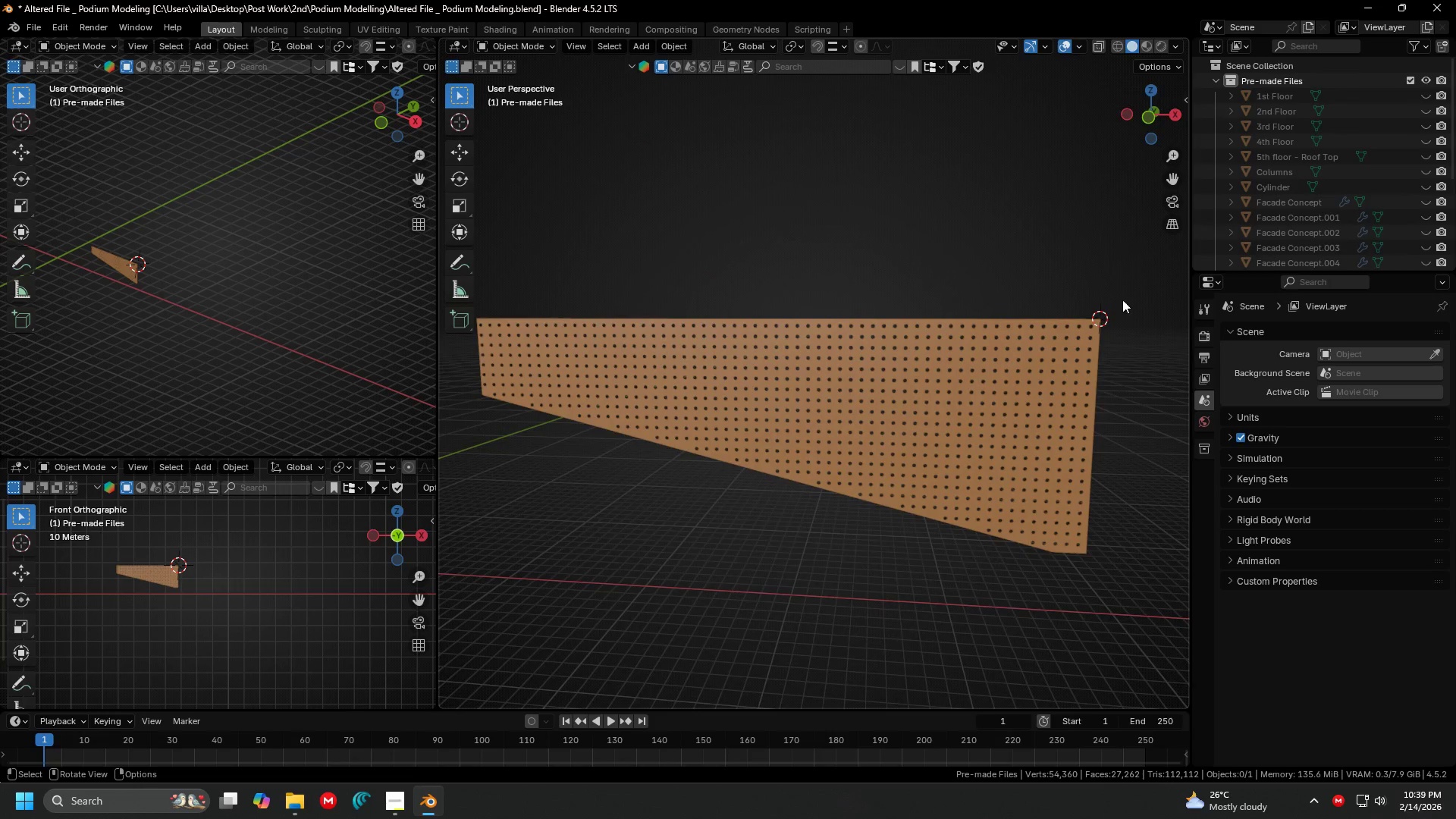 
scroll: coordinate [853, 307], scroll_direction: down, amount: 2.0
 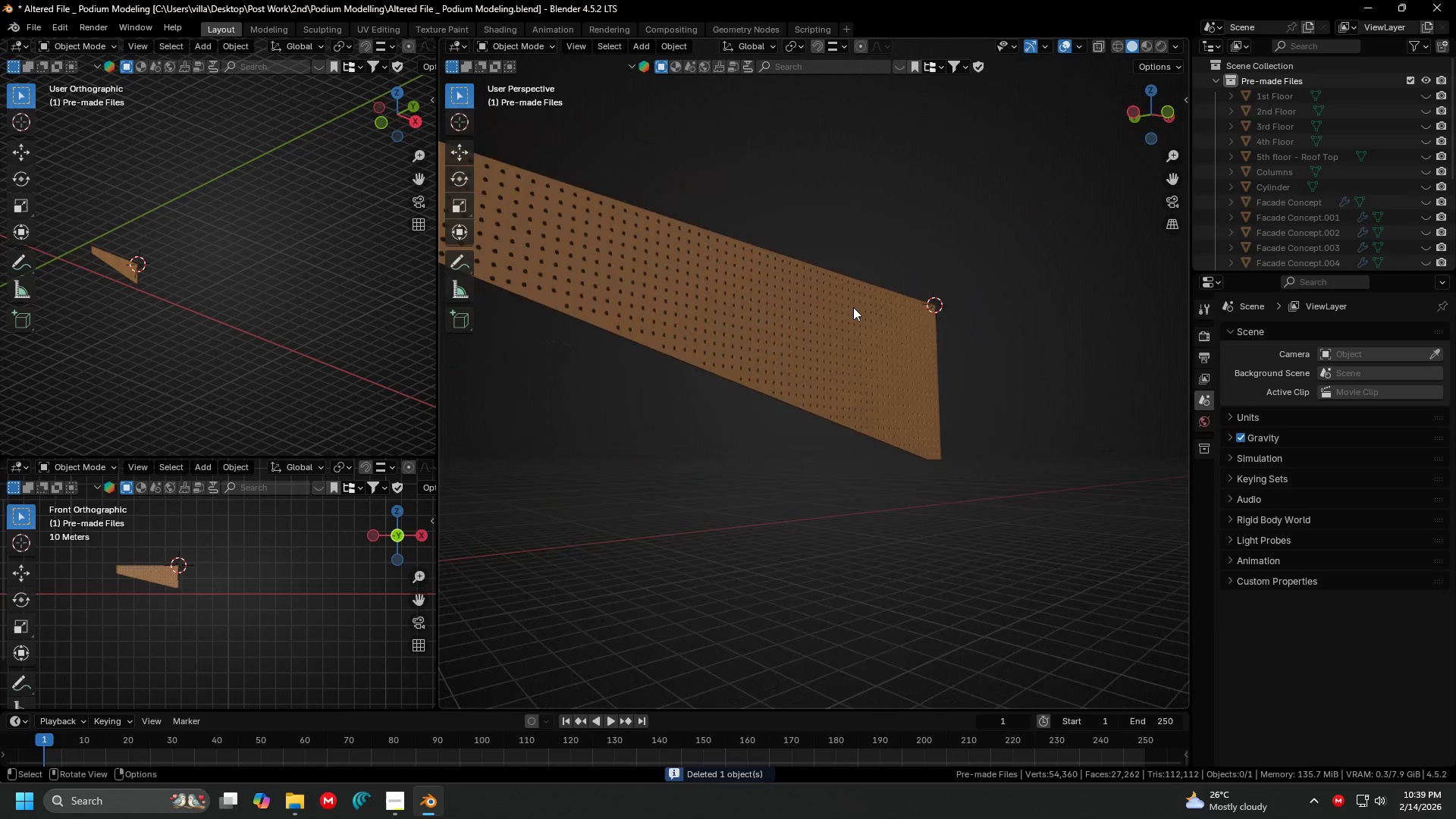 
left_click([1013, 397])
 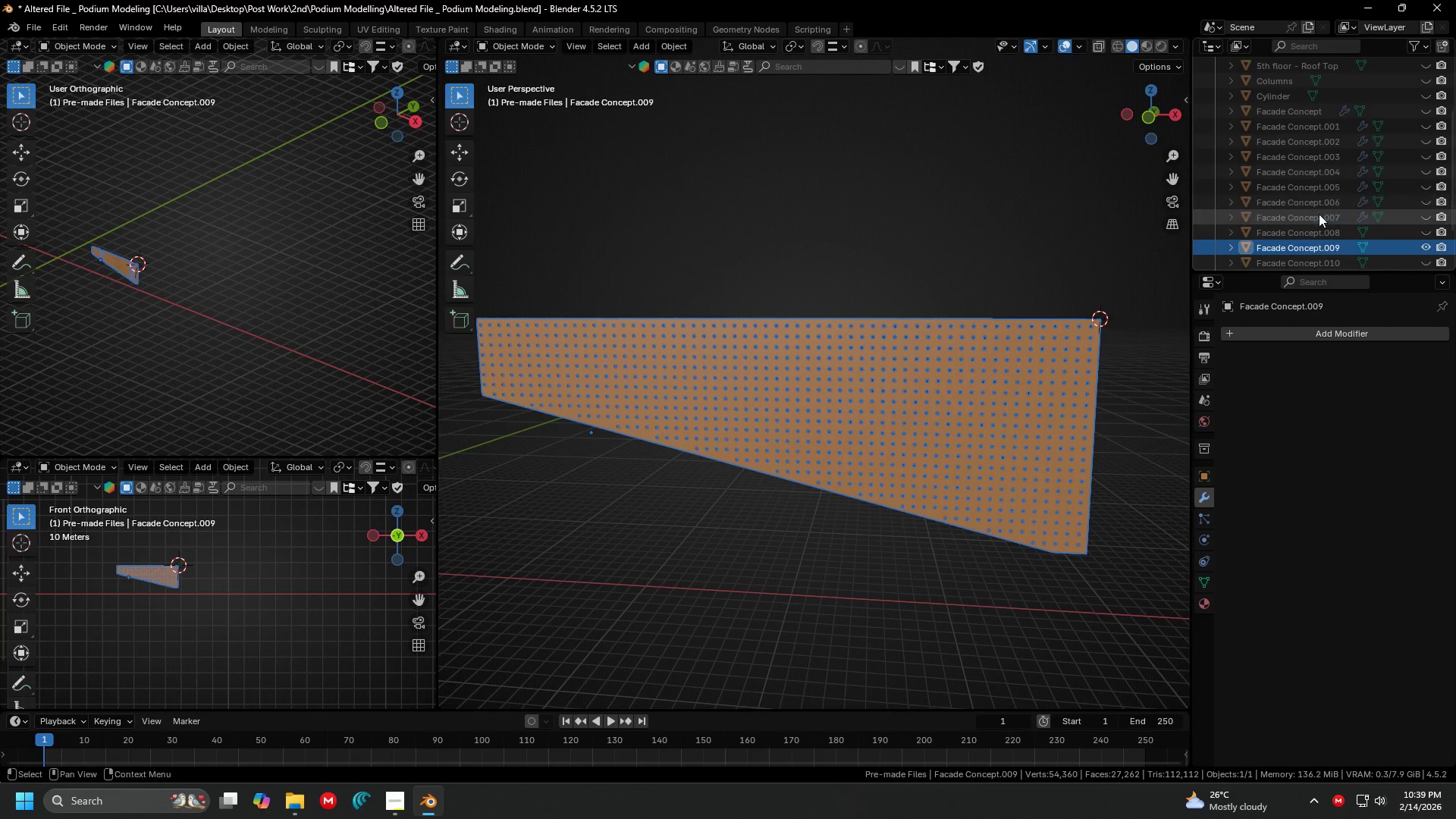 
scroll: coordinate [1304, 221], scroll_direction: down, amount: 3.0
 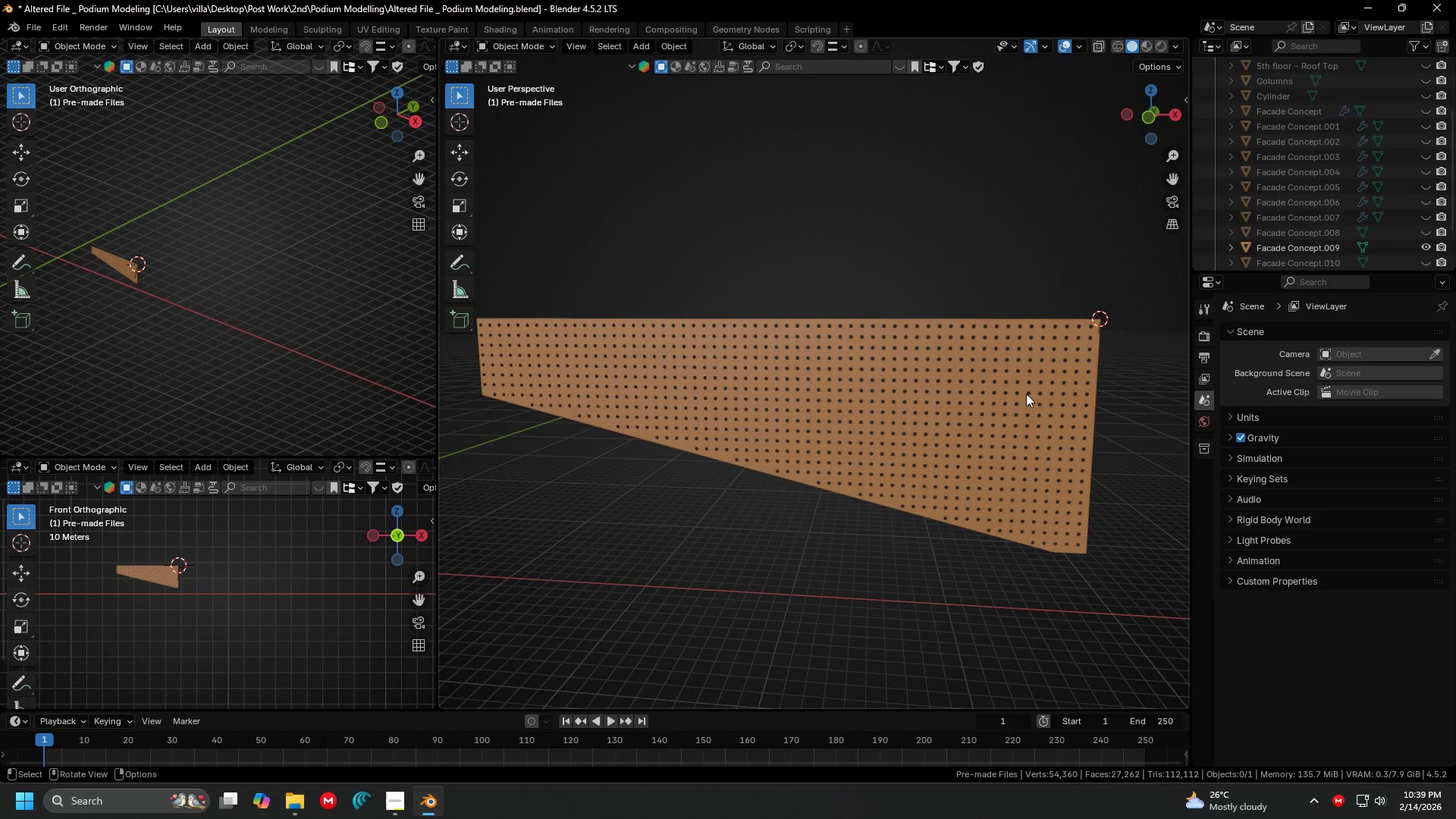 
scroll: coordinate [1343, 235], scroll_direction: up, amount: 1.0
 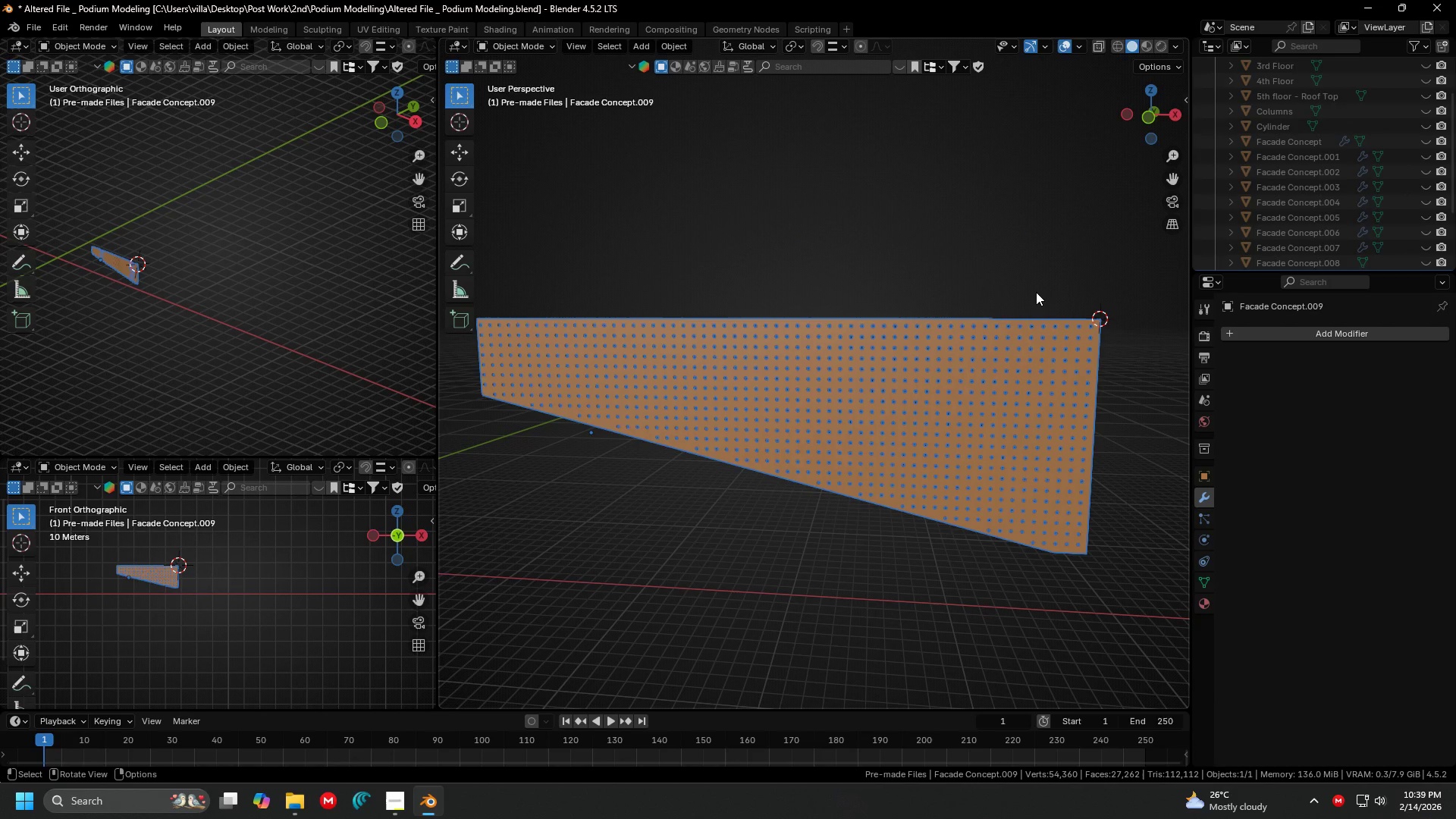 
left_click([1036, 292])
 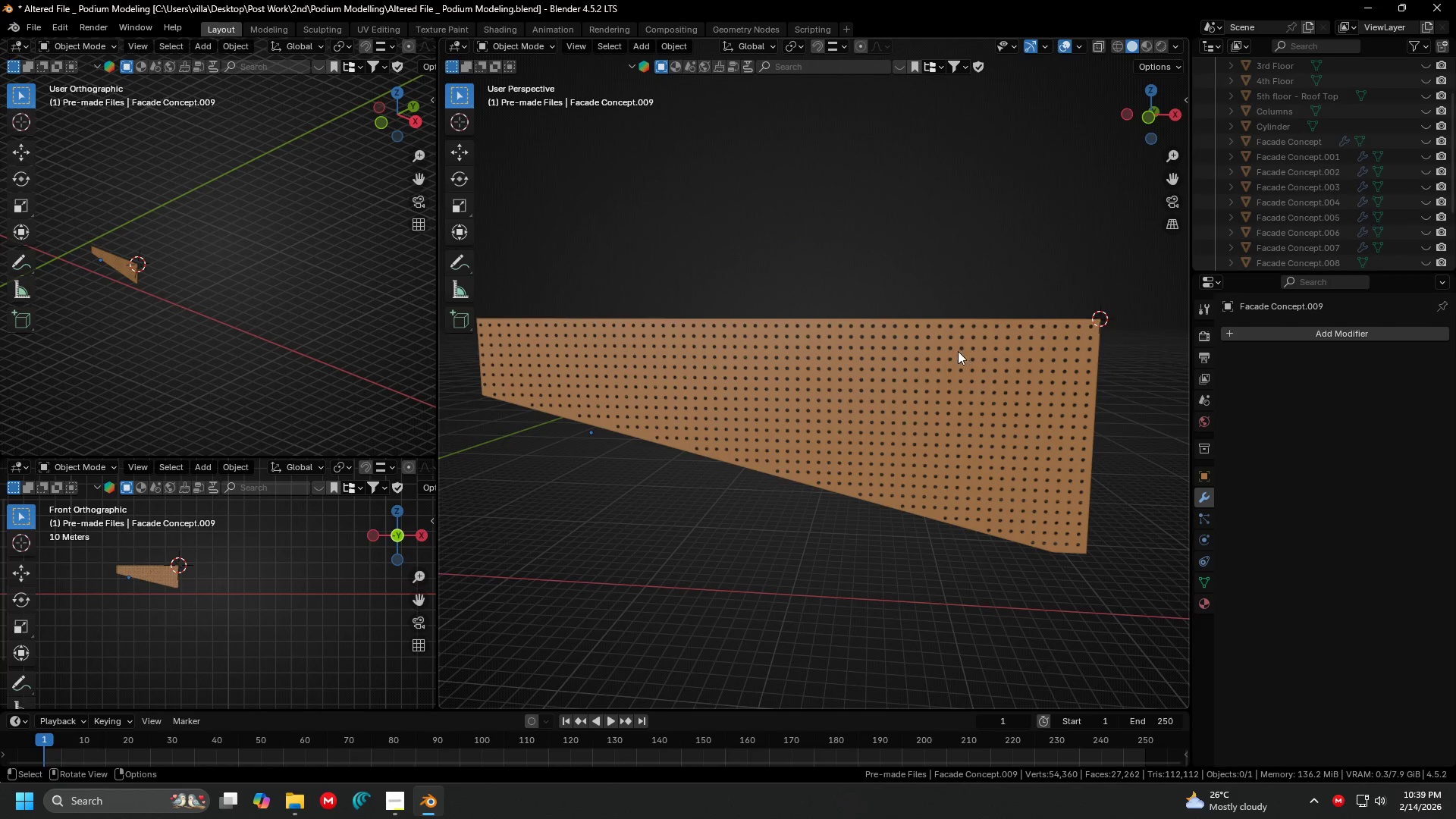 
left_click([958, 351])
 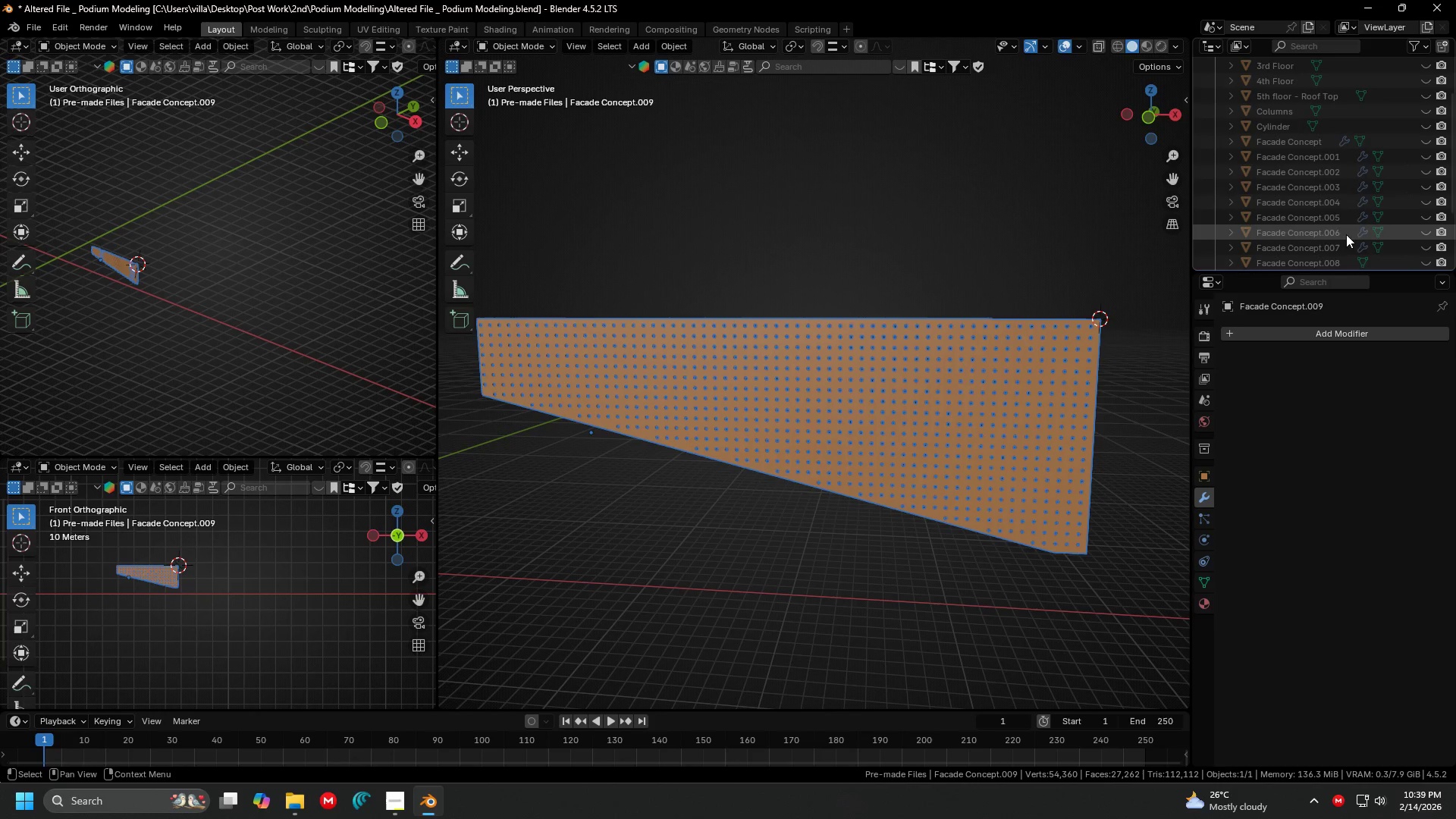 
scroll: coordinate [1326, 222], scroll_direction: down, amount: 4.0
 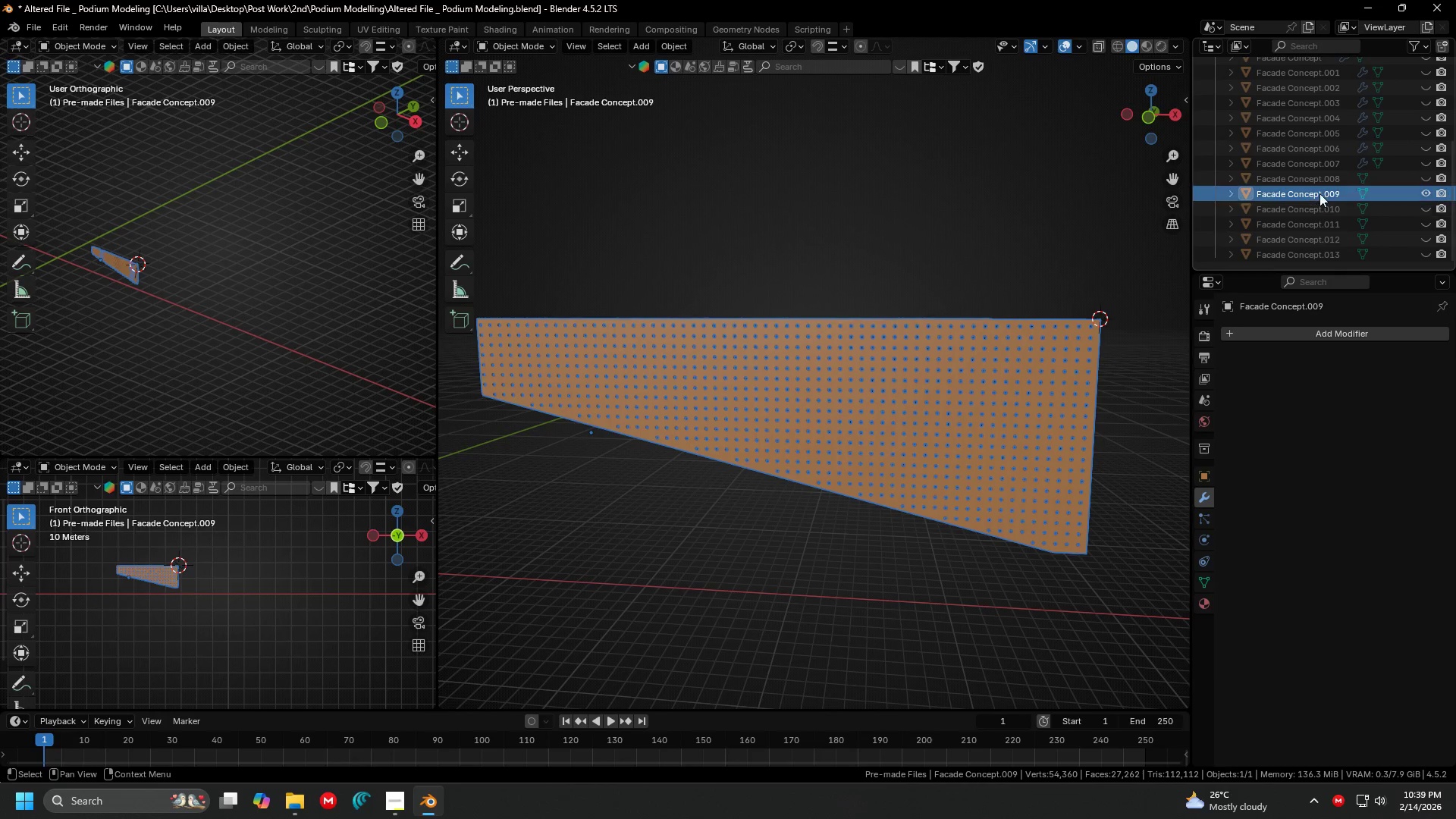 
double_click([1320, 193])
 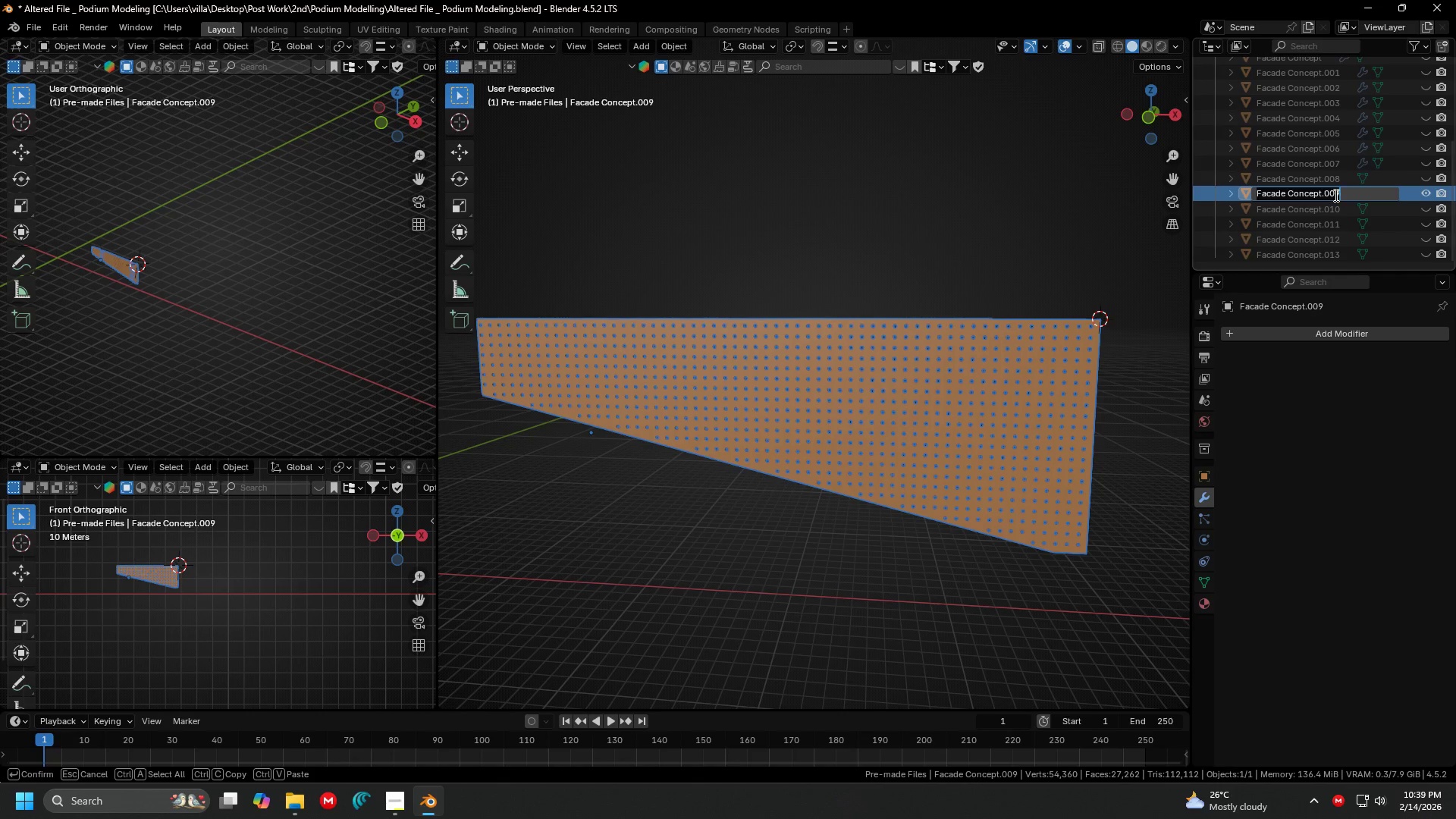 
left_click_drag(start_coordinate=[1347, 194], to_coordinate=[1288, 194])
 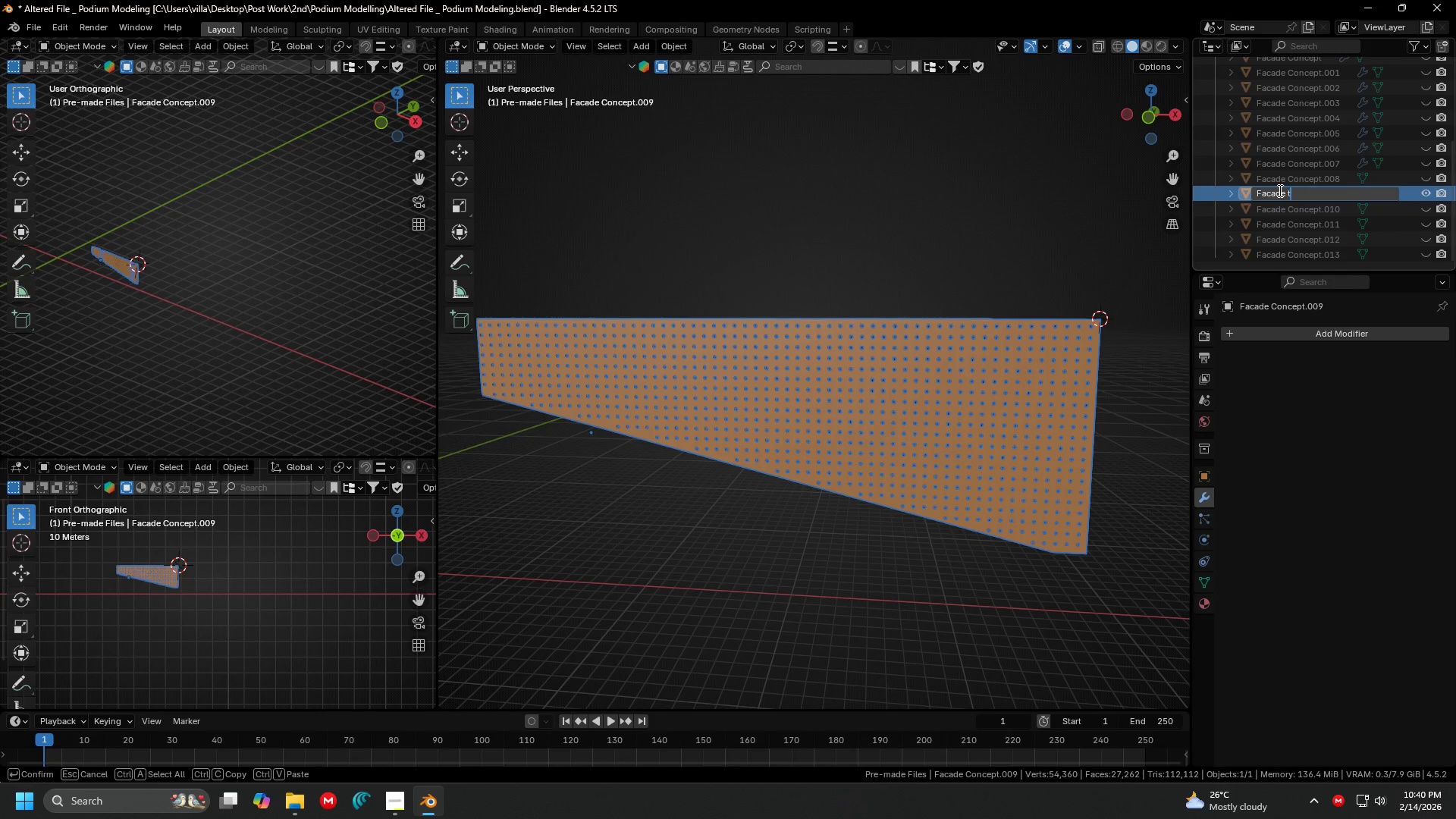 
type(type 1)
 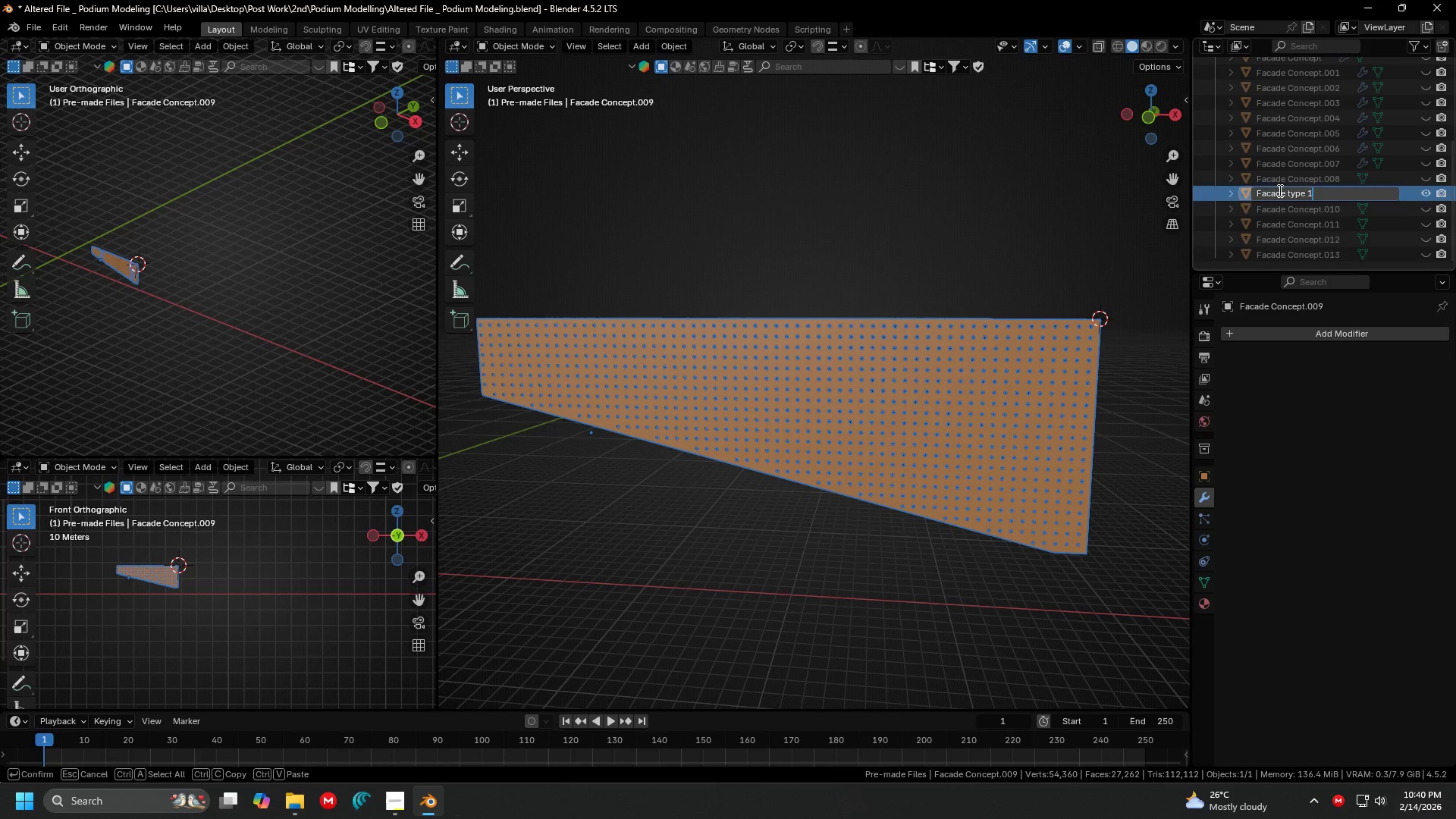 
key(Enter)
 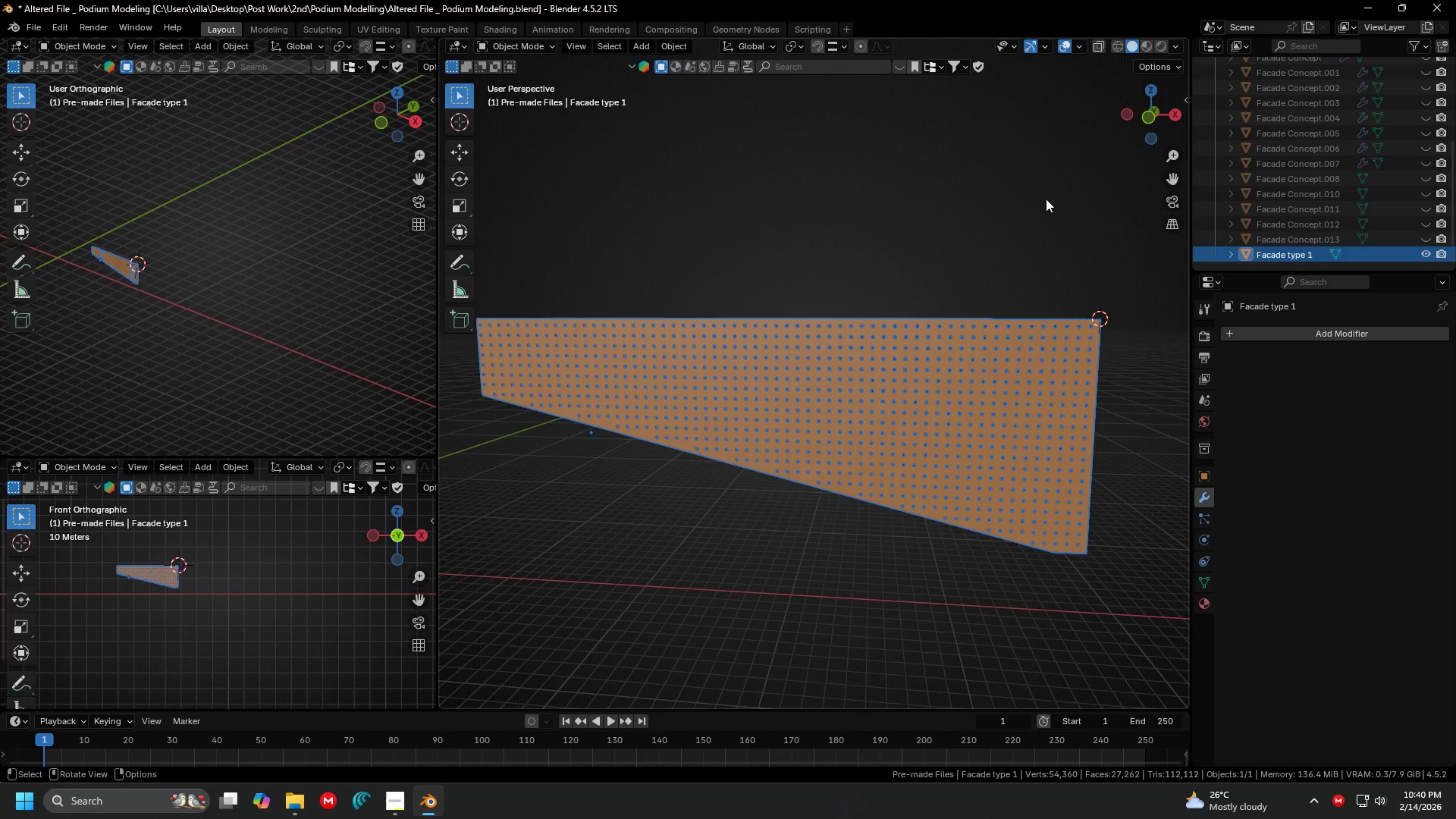 
left_click([963, 224])
 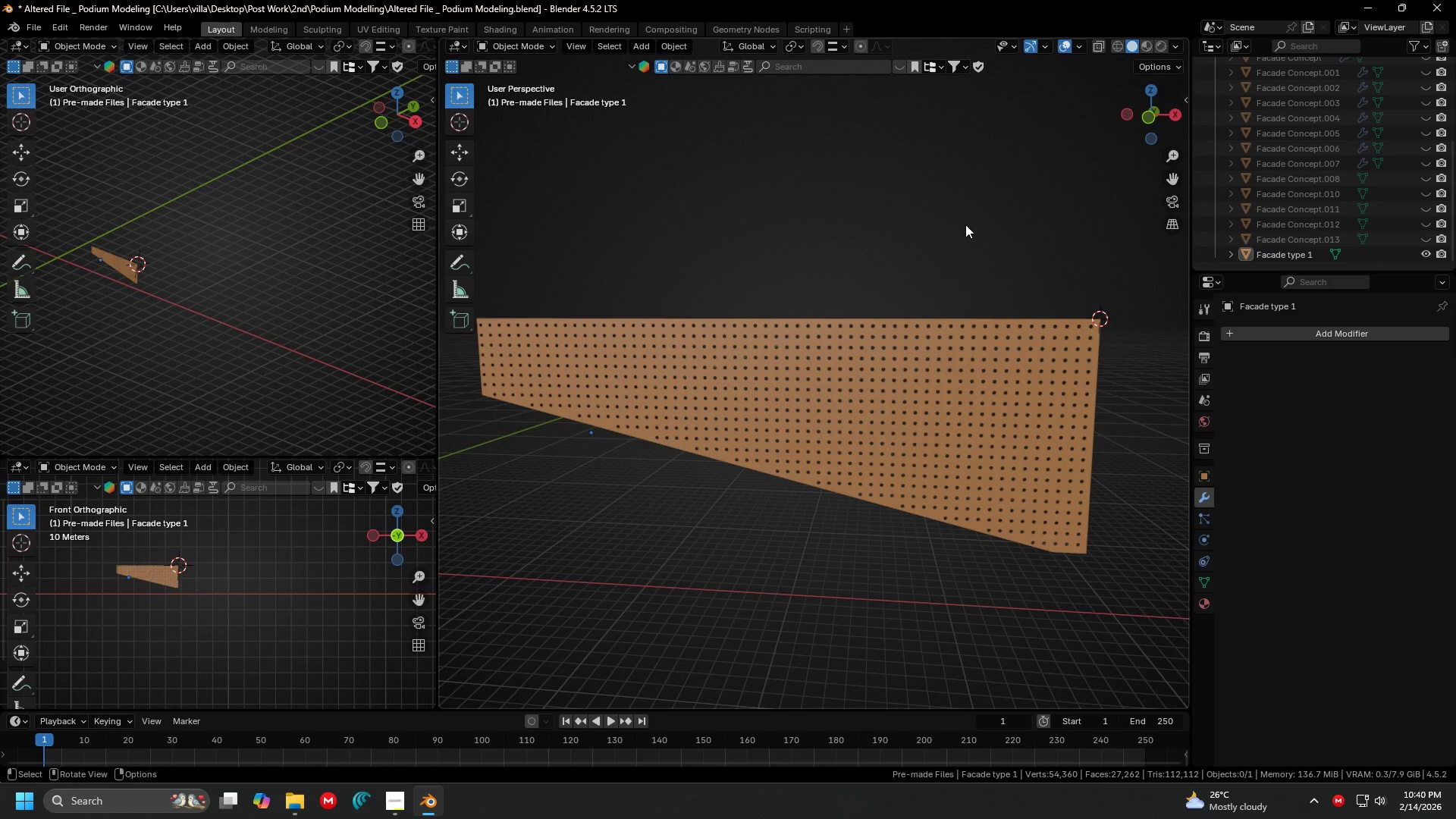 
key(Alt+H)
 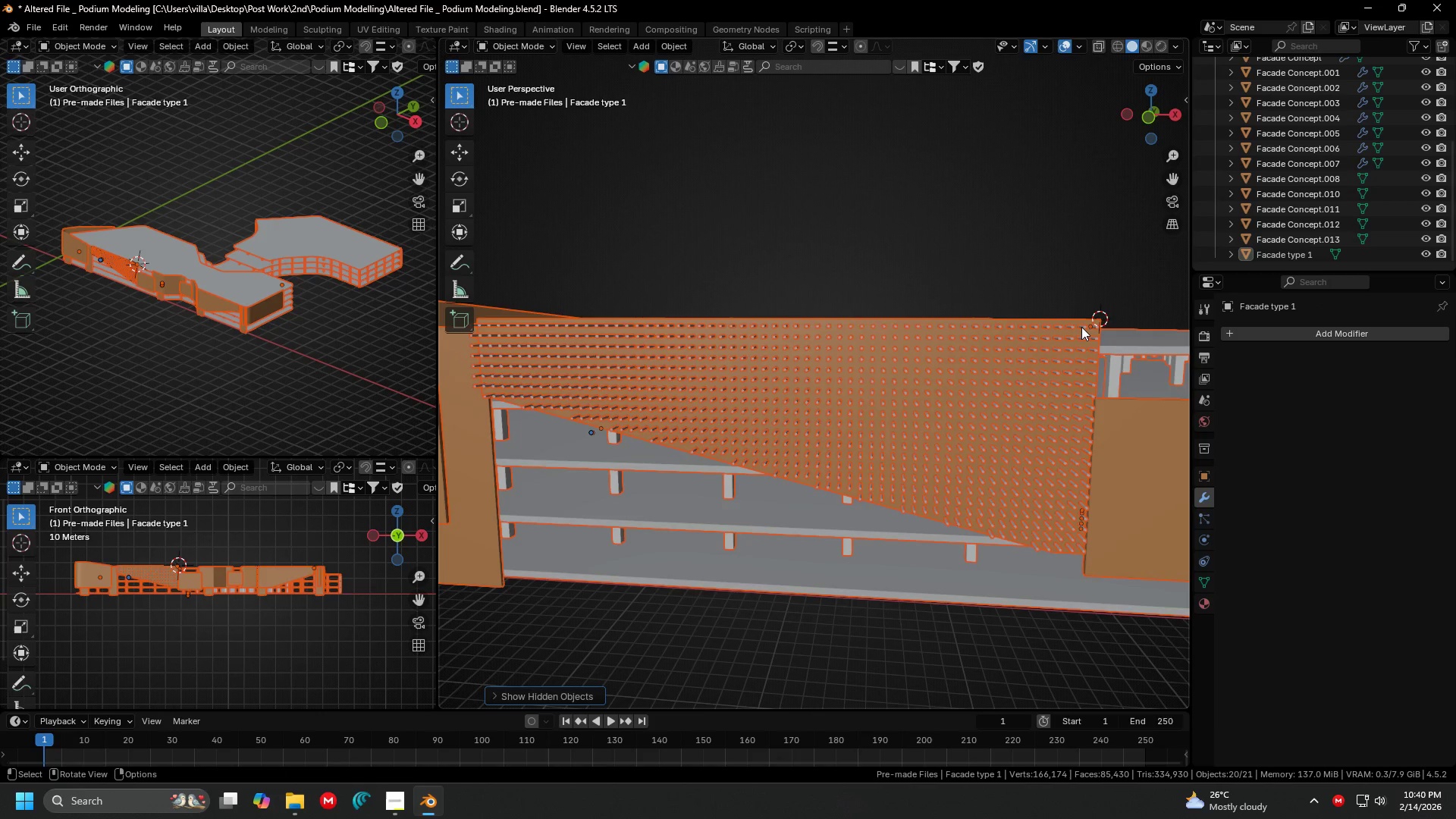 
scroll: coordinate [1111, 307], scroll_direction: up, amount: 1.0
 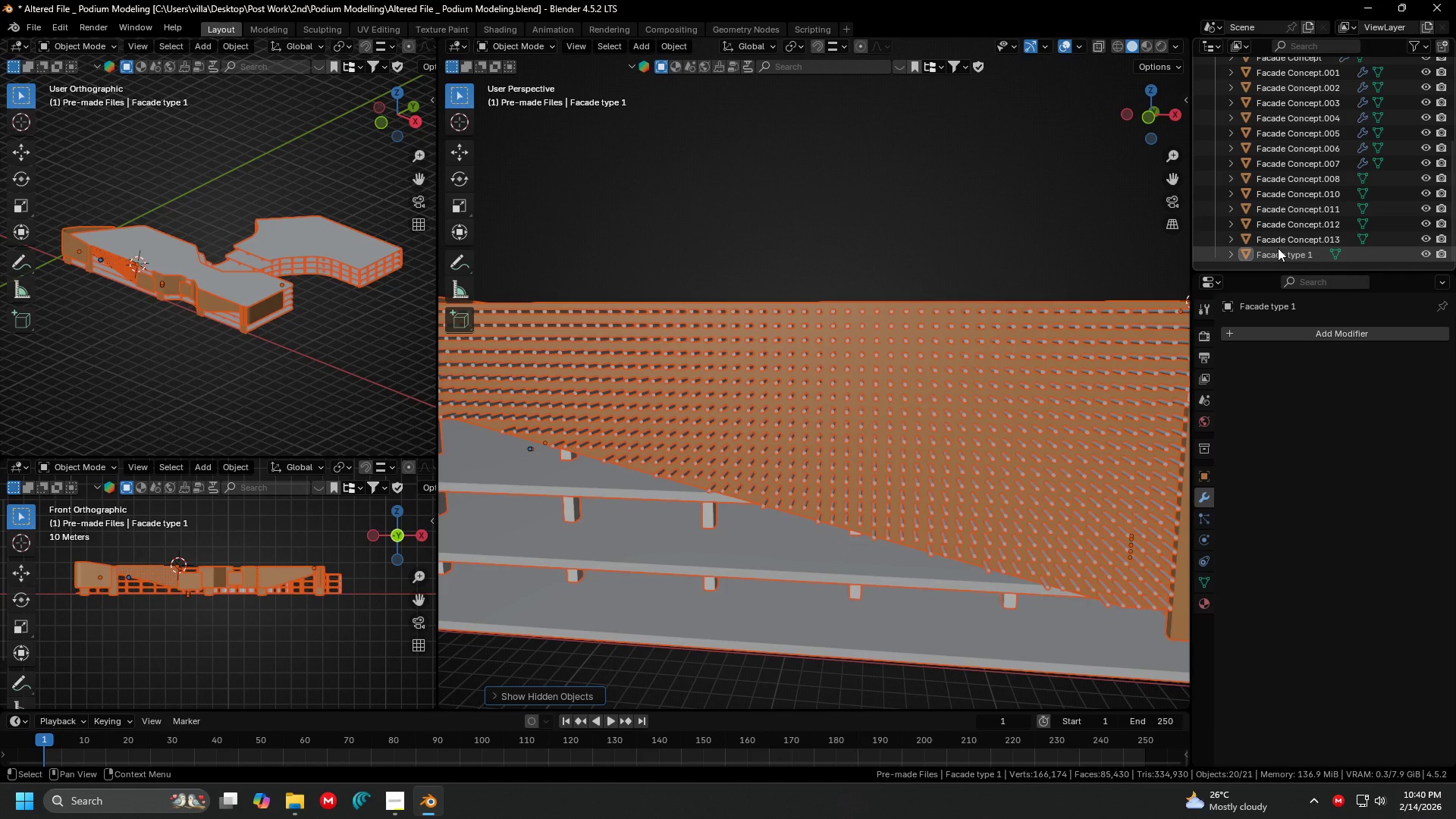 
left_click([1279, 251])
 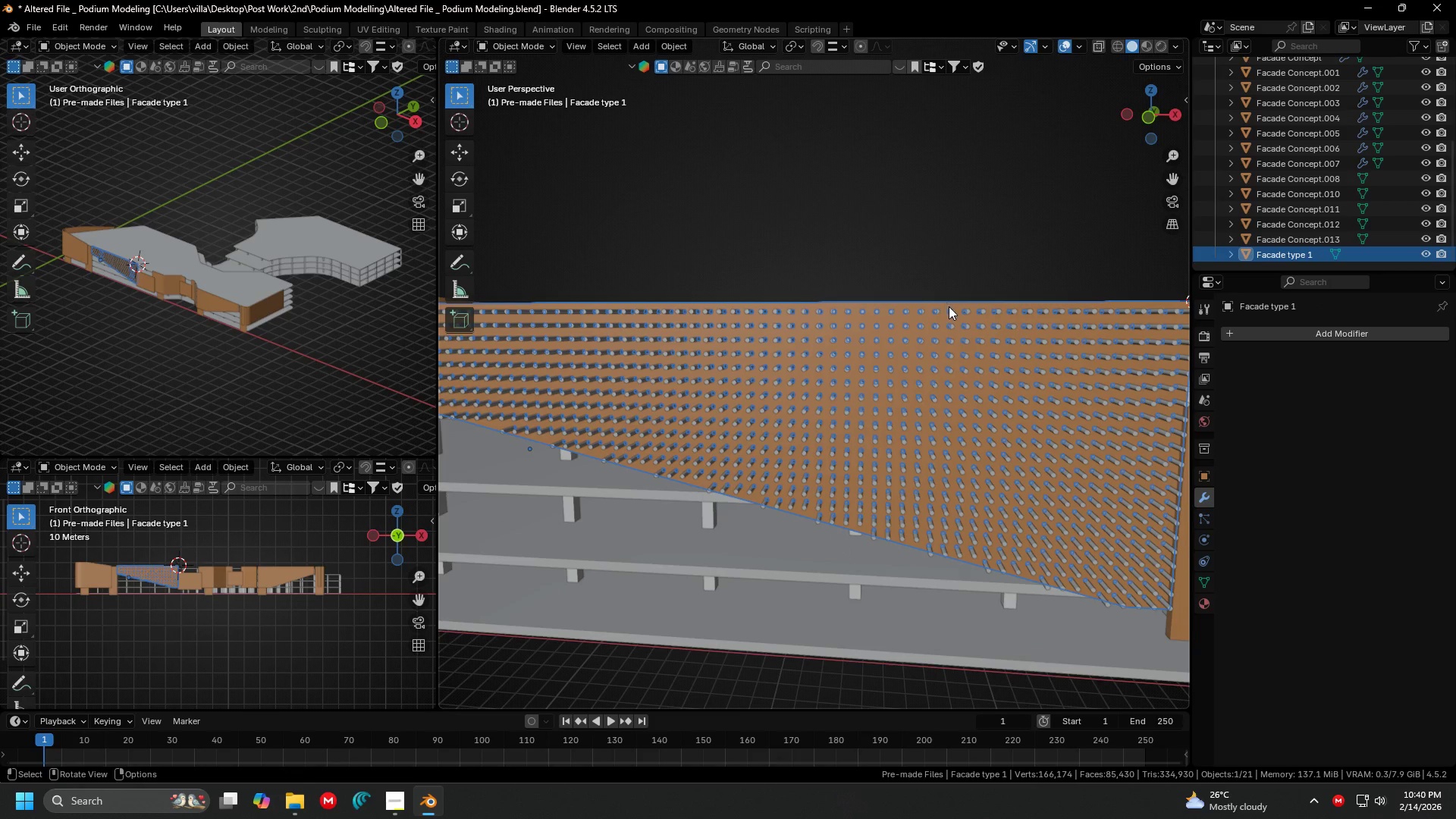 
key(H)
 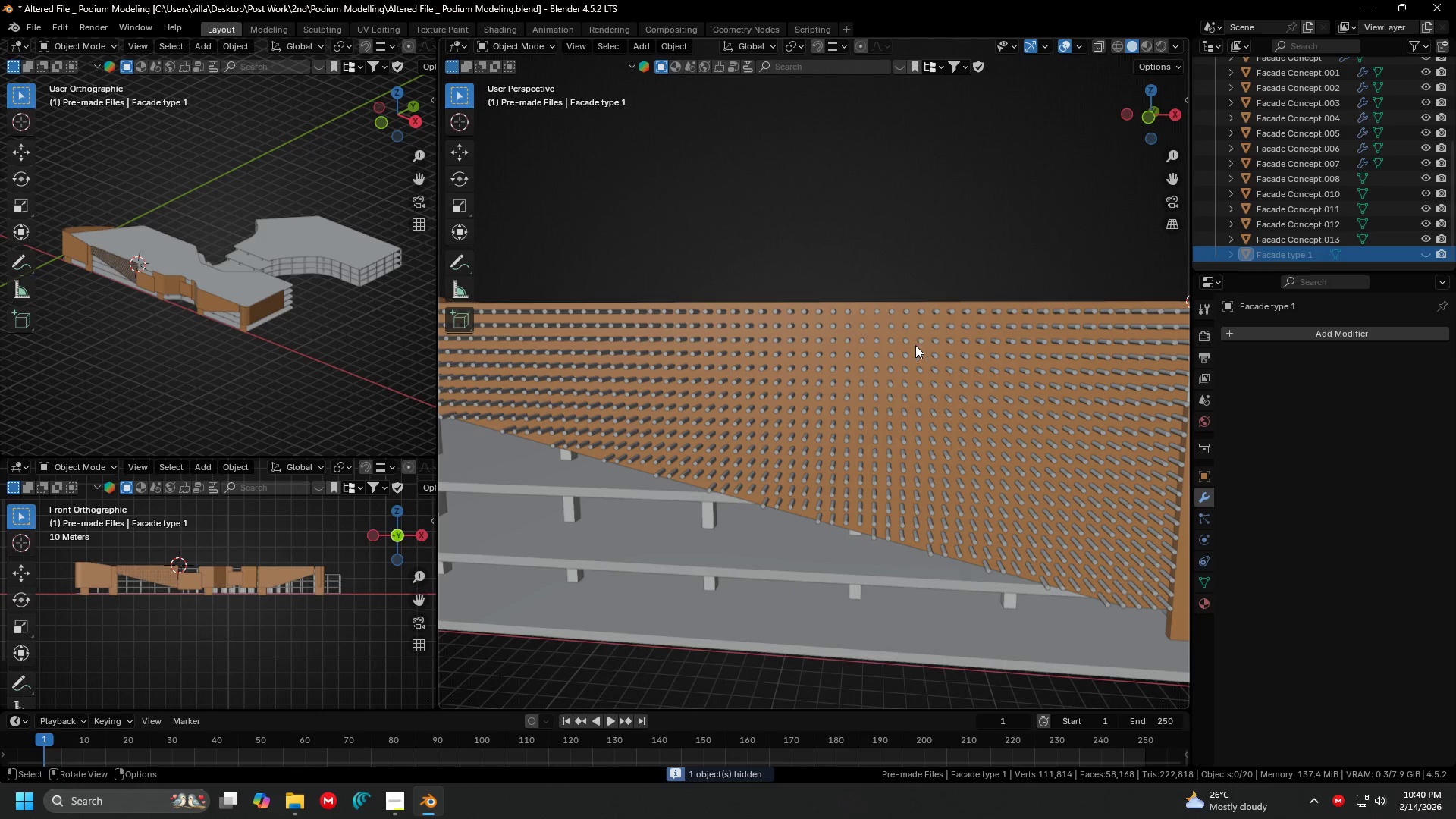 
left_click([915, 345])
 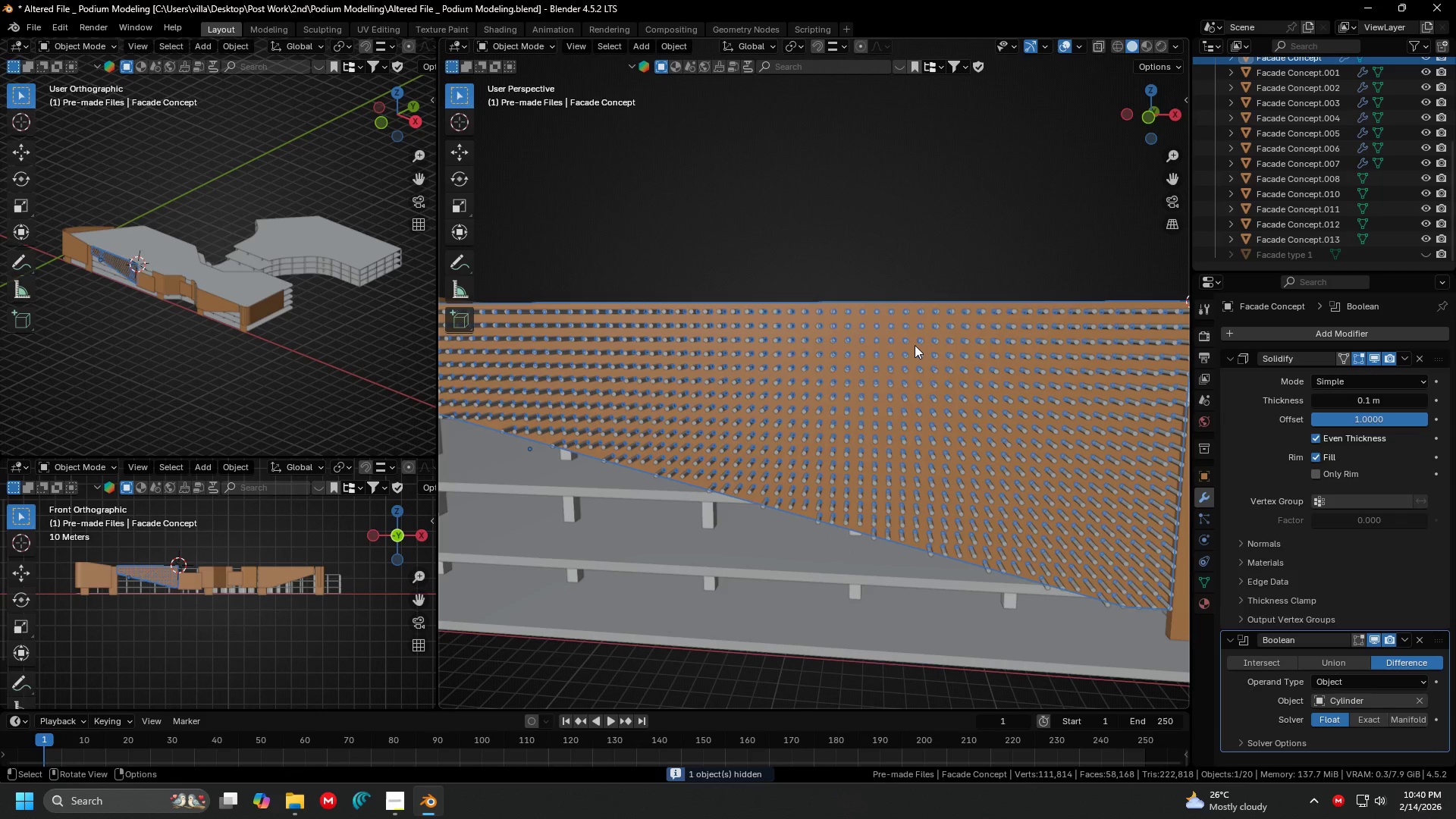 
key(H)
 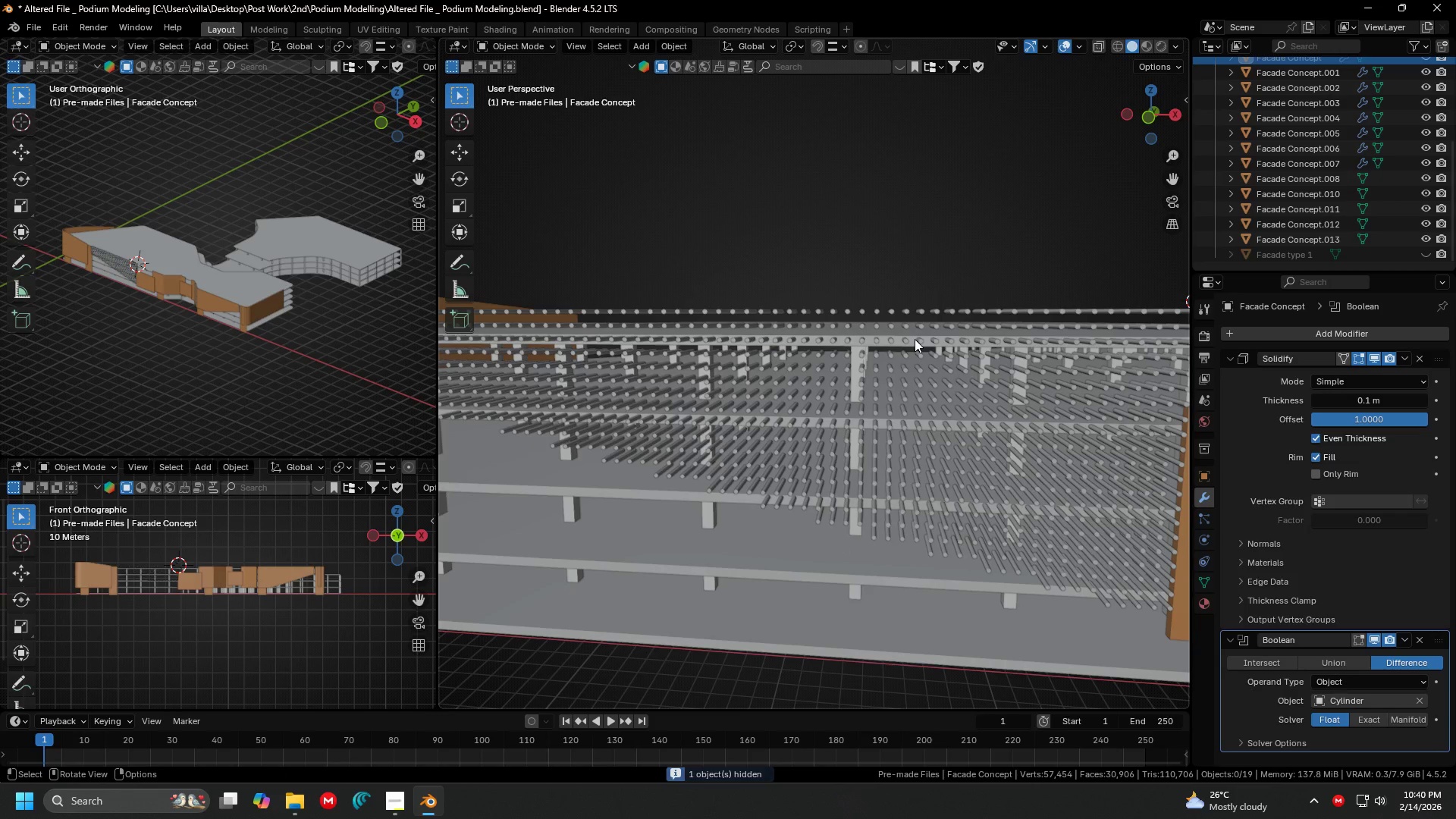 
key(Control+ControlLeft)
 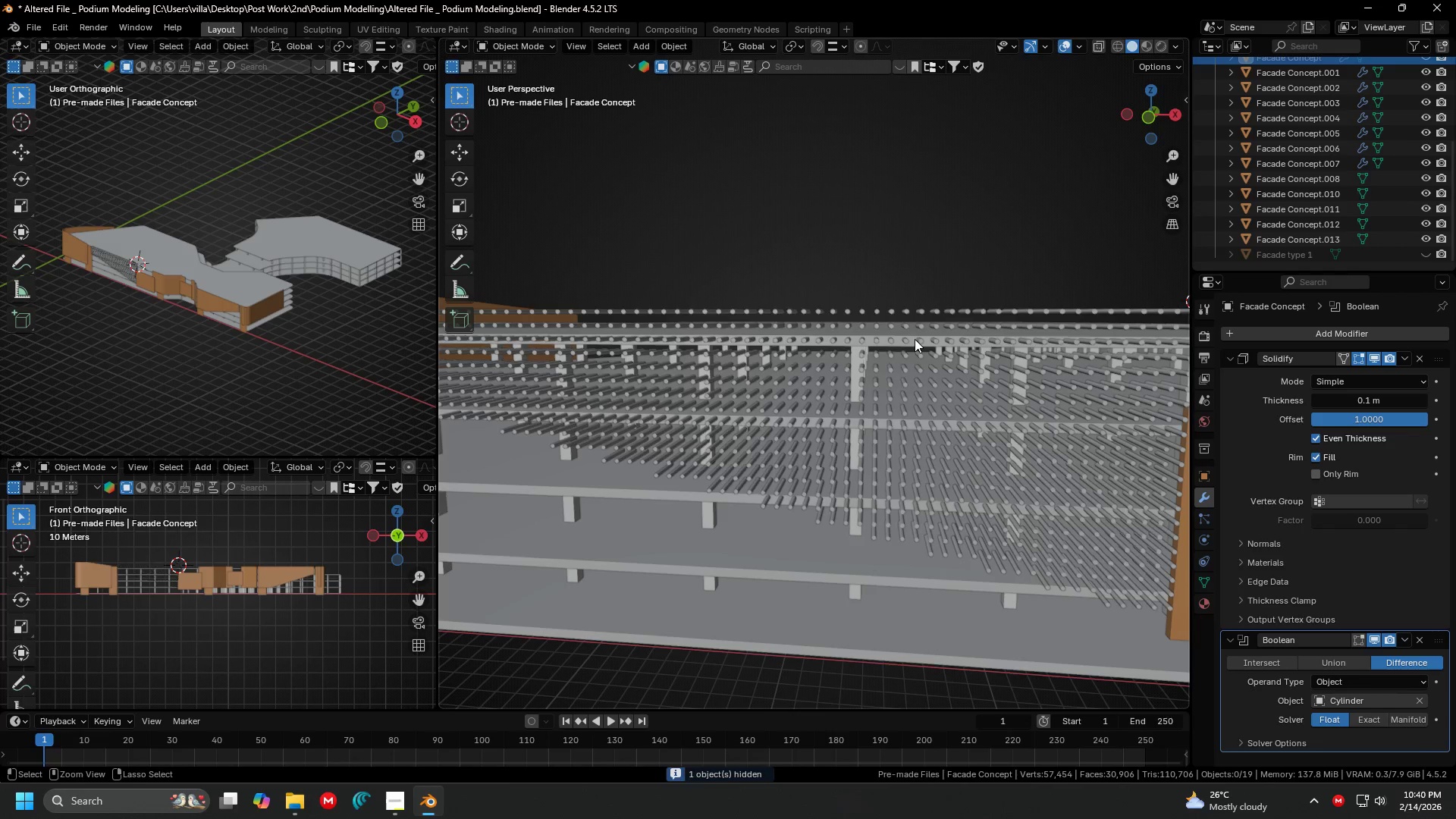 
key(Control+Z)
 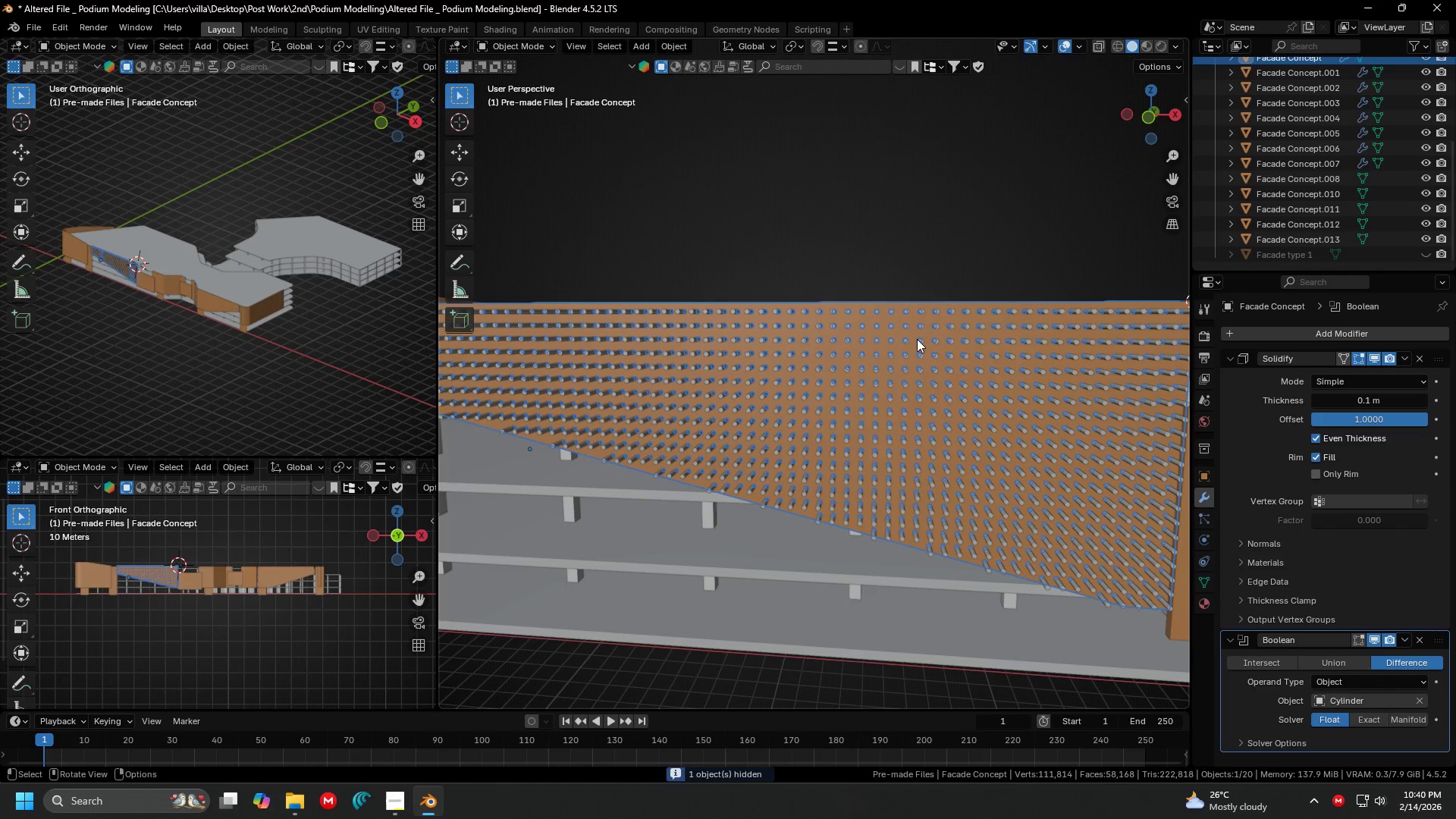 
key(Shift+ShiftLeft)
 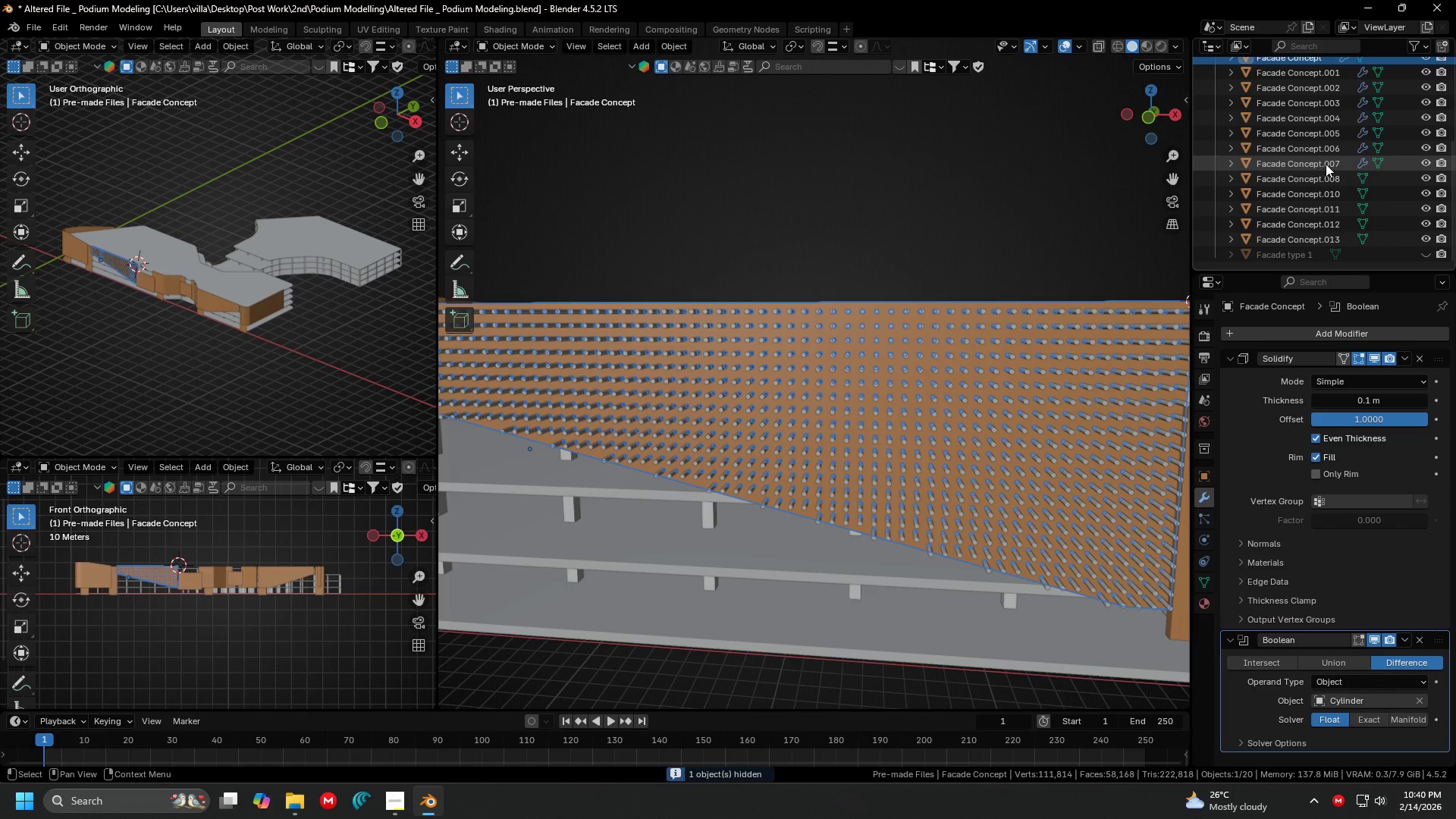 
scroll: coordinate [1326, 163], scroll_direction: up, amount: 4.0
 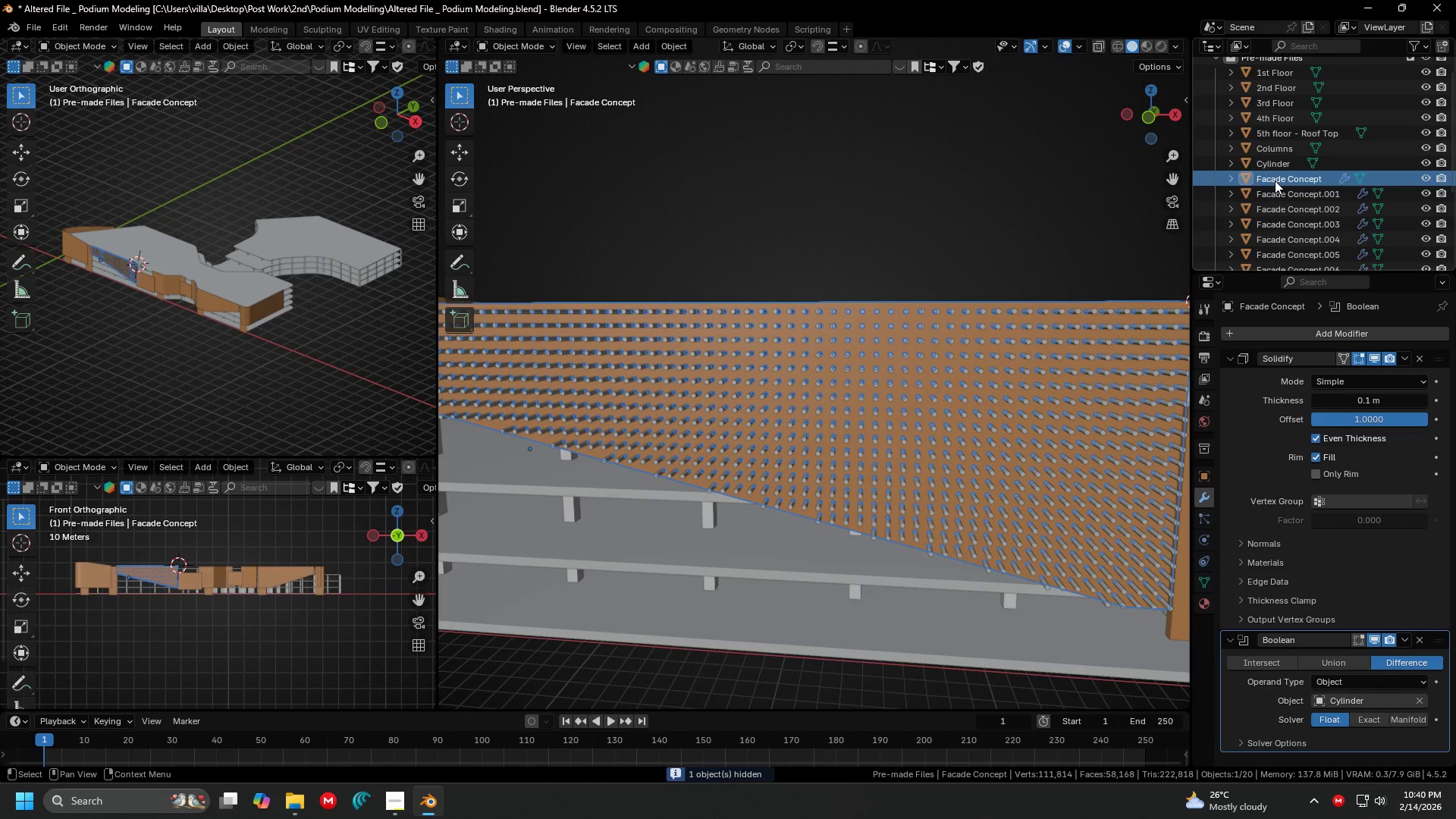 
double_click([1275, 180])
 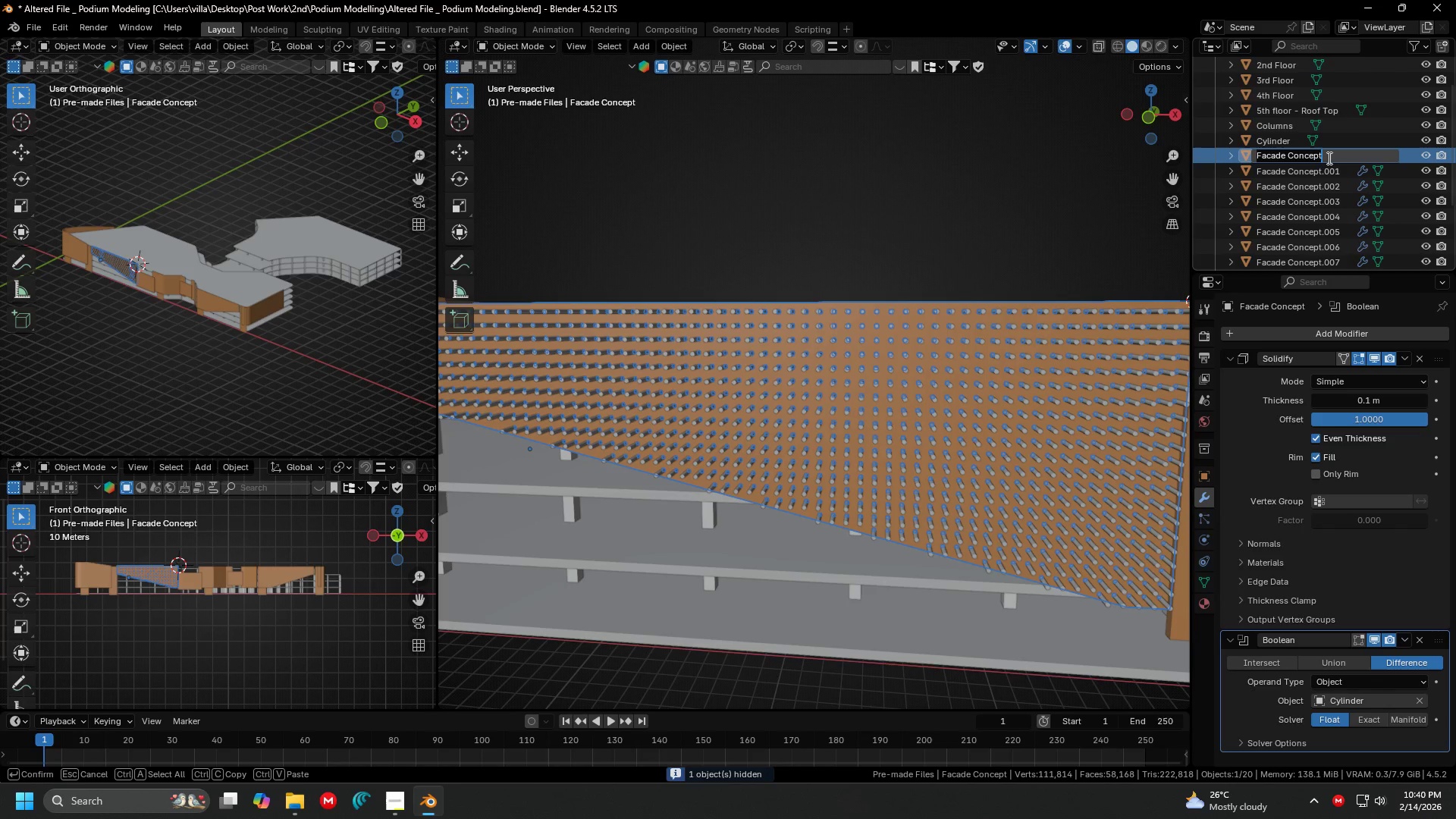 
hold_key(key=ShiftLeft, duration=1.53)
 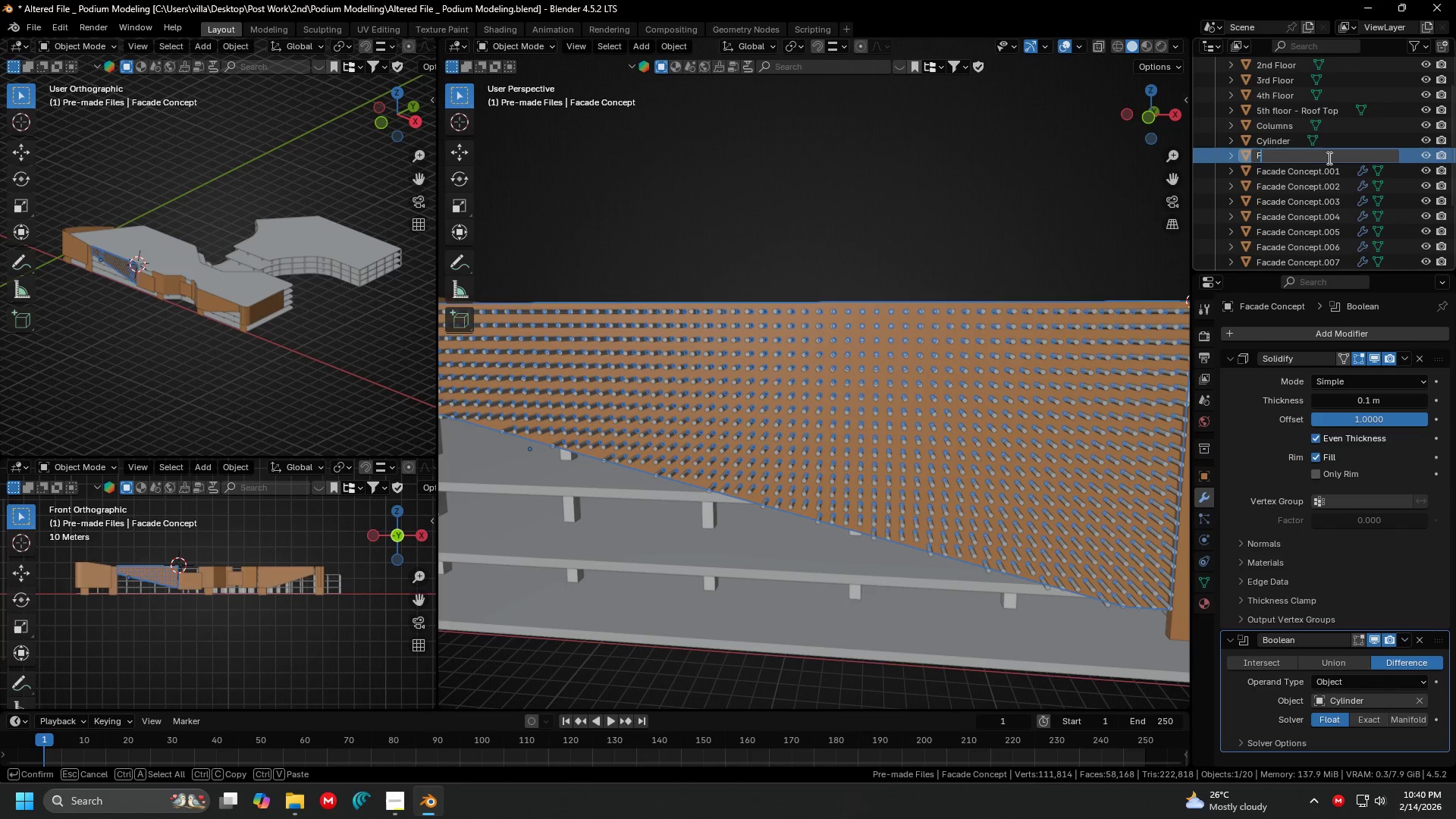 
type(Facade 1 backup)
 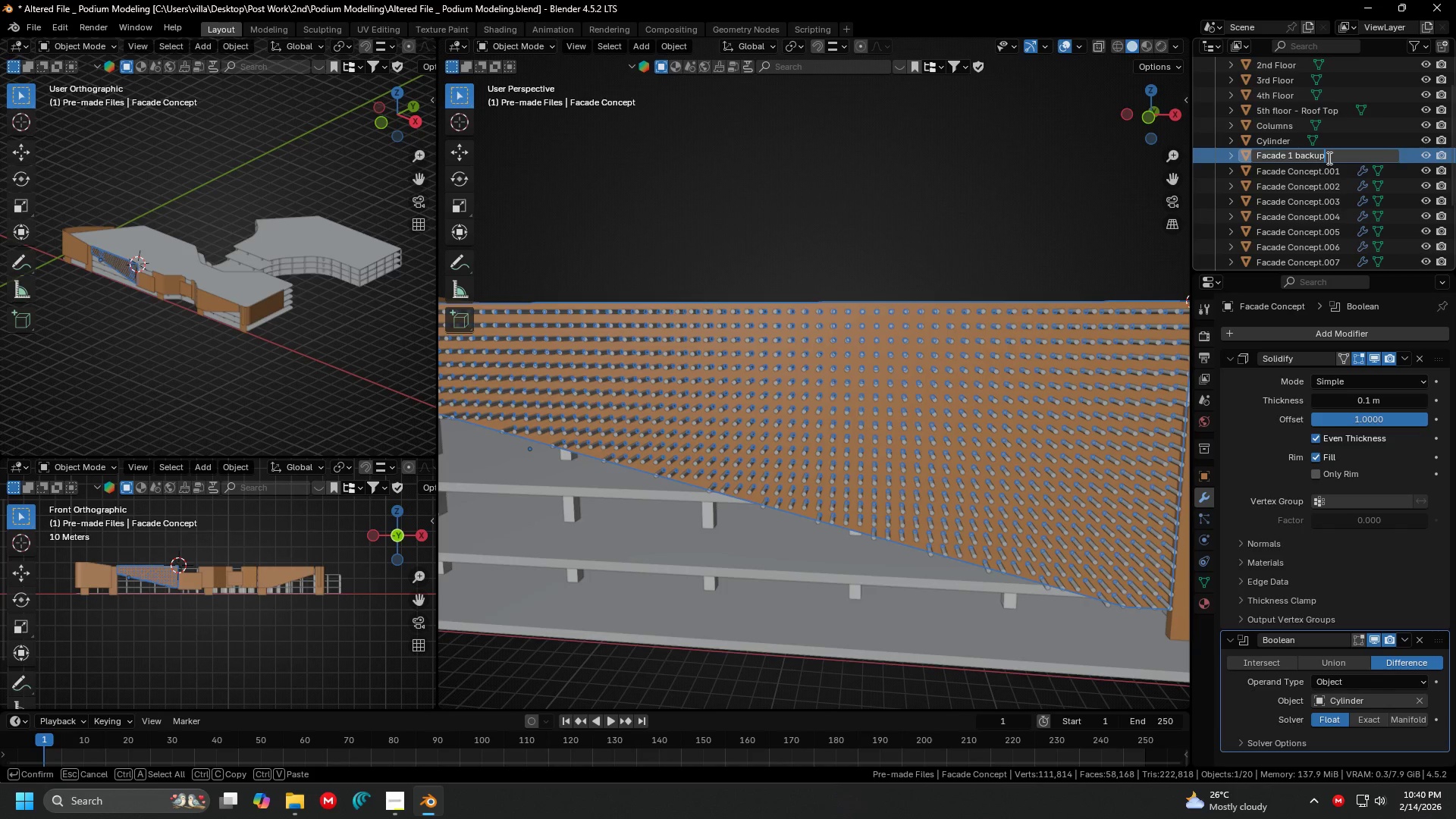 
key(Enter)
 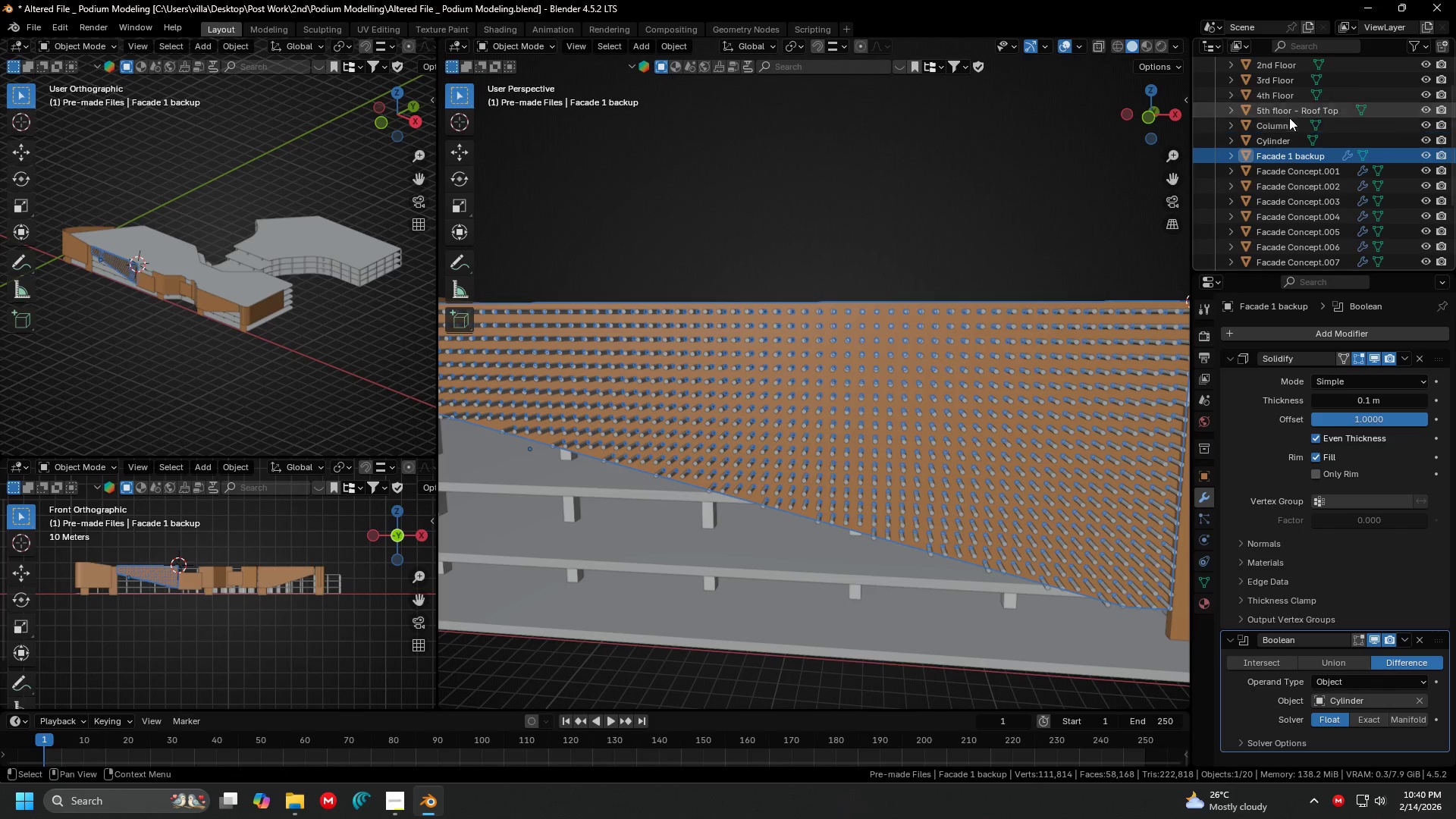 
scroll: coordinate [1343, 193], scroll_direction: up, amount: 5.0
 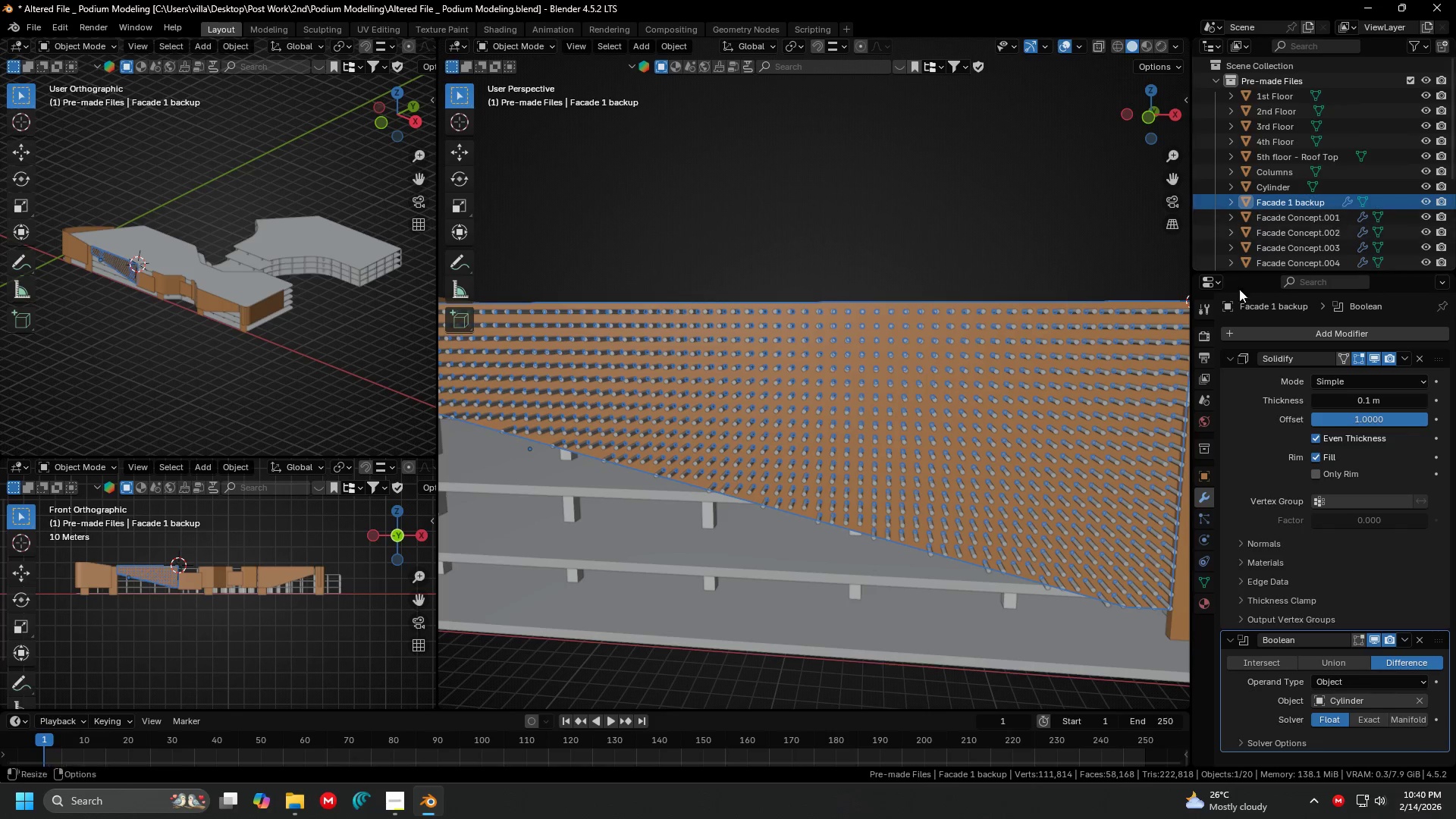 
left_click([1079, 393])
 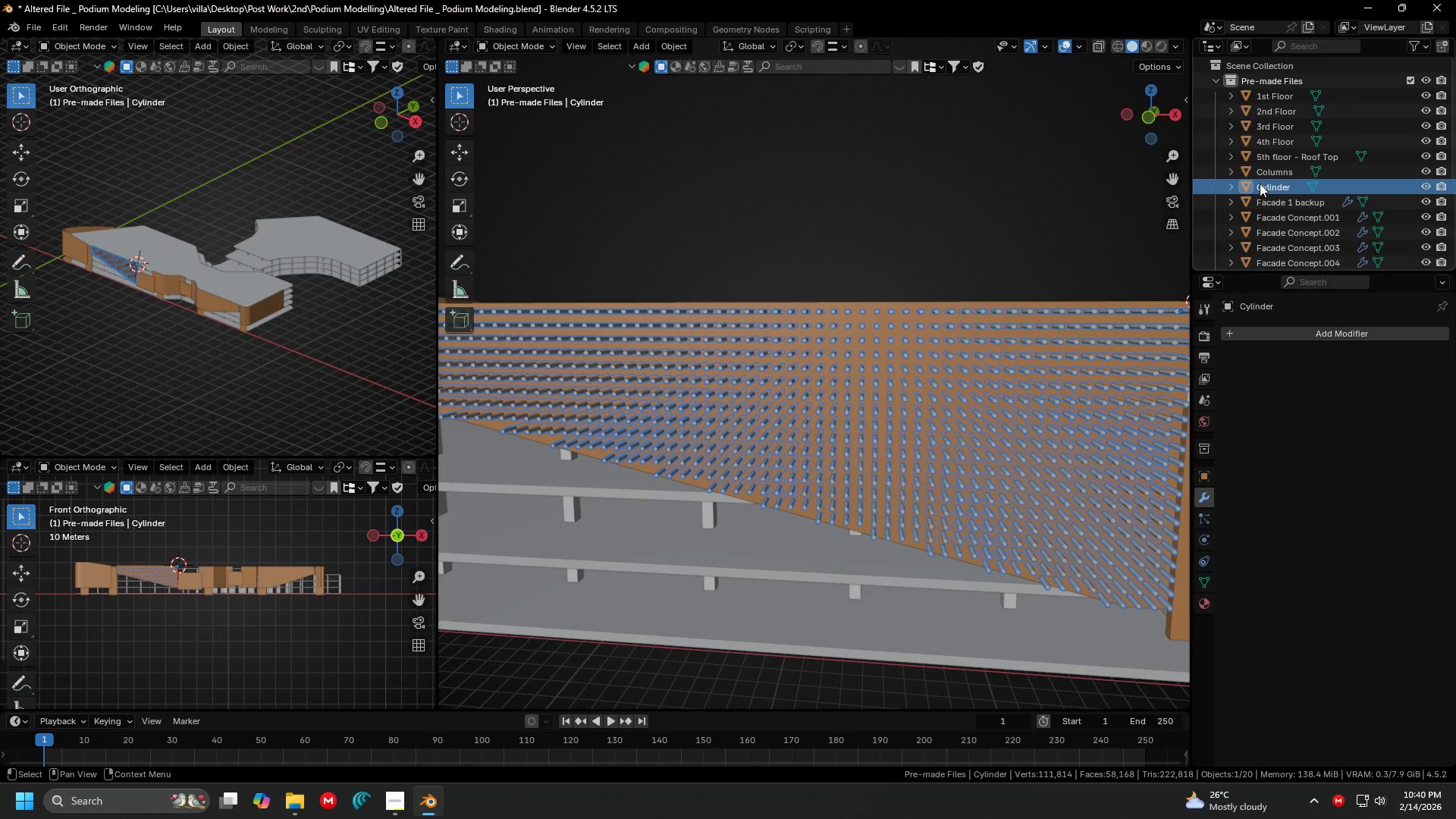 
double_click([1260, 184])
 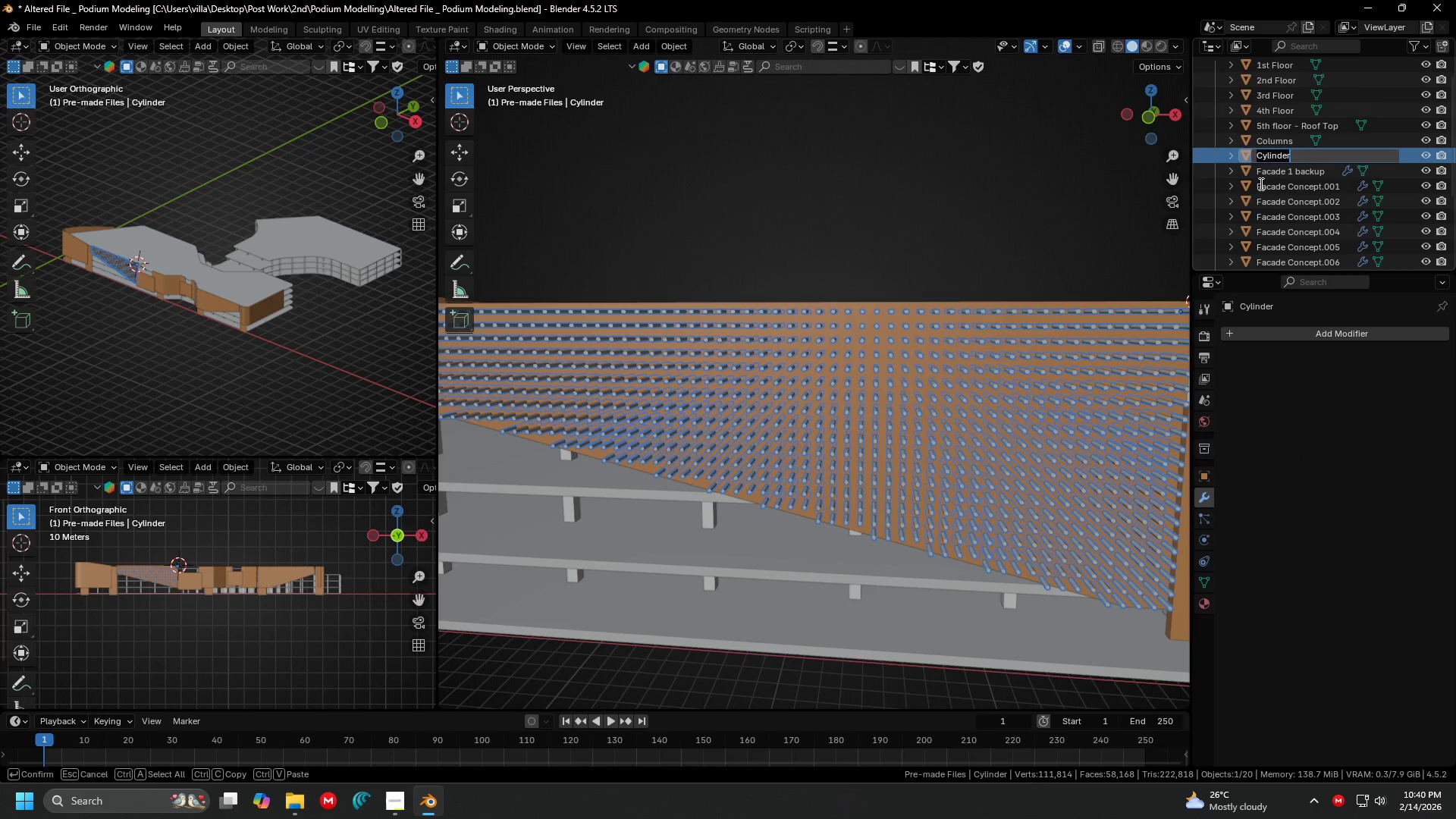 
type(Col)
key(Backspace)
key(Backspace)
key(Backspace)
type(Cylinder boolean)
 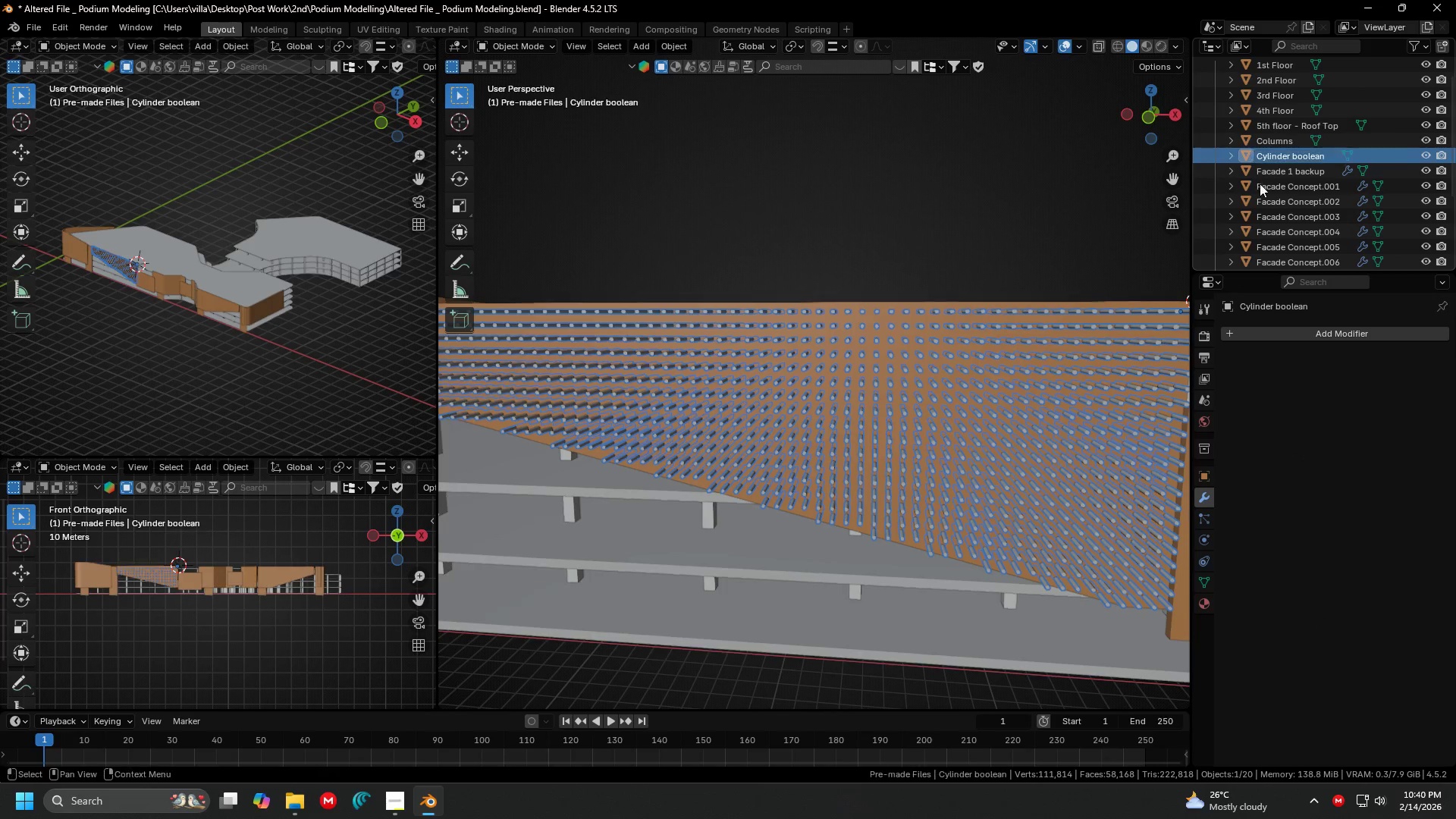 
key(Enter)
 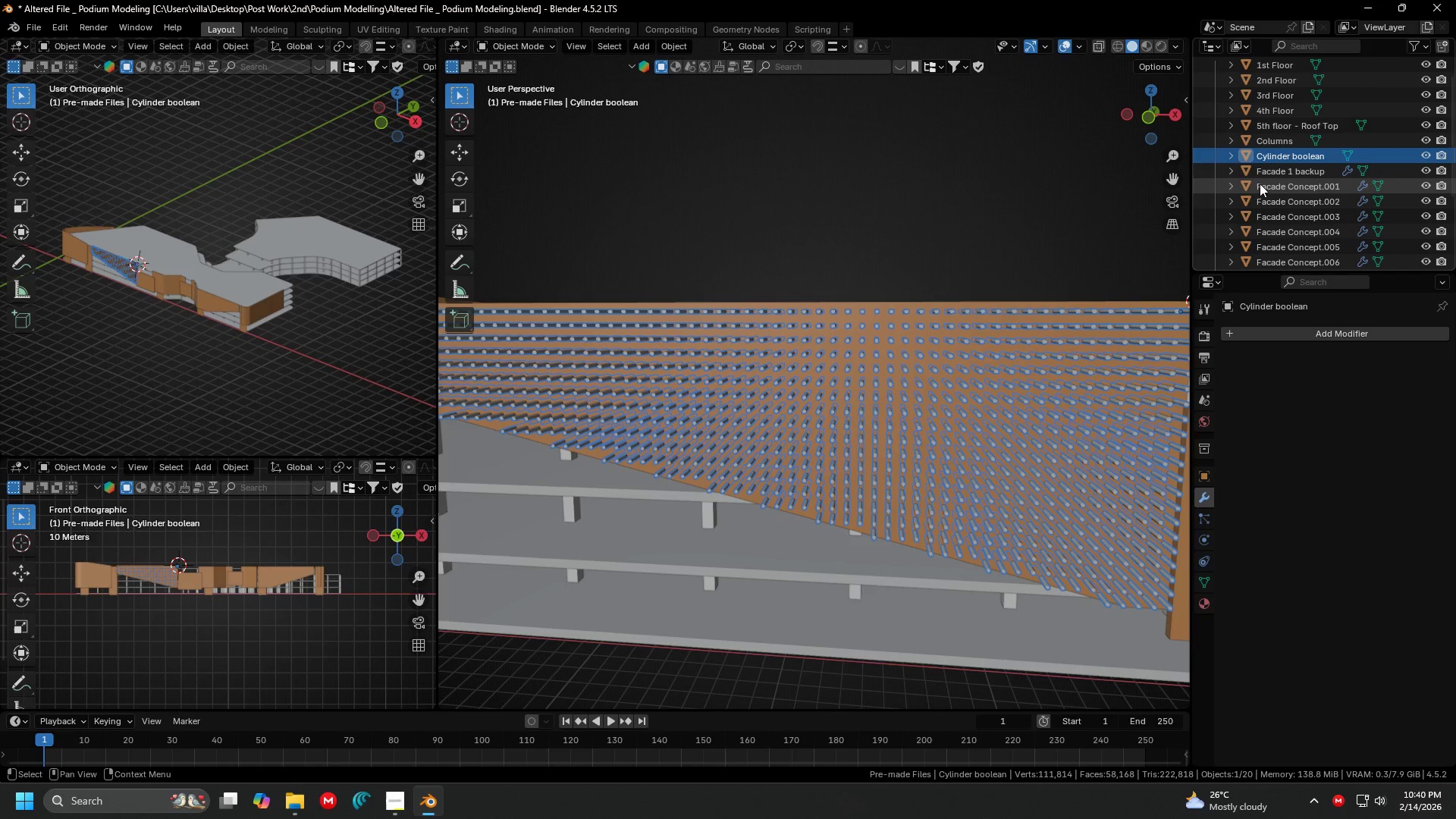 
hold_key(key=ControlLeft, duration=0.38)
scroll: coordinate [1263, 188], scroll_direction: down, amount: 5.0
 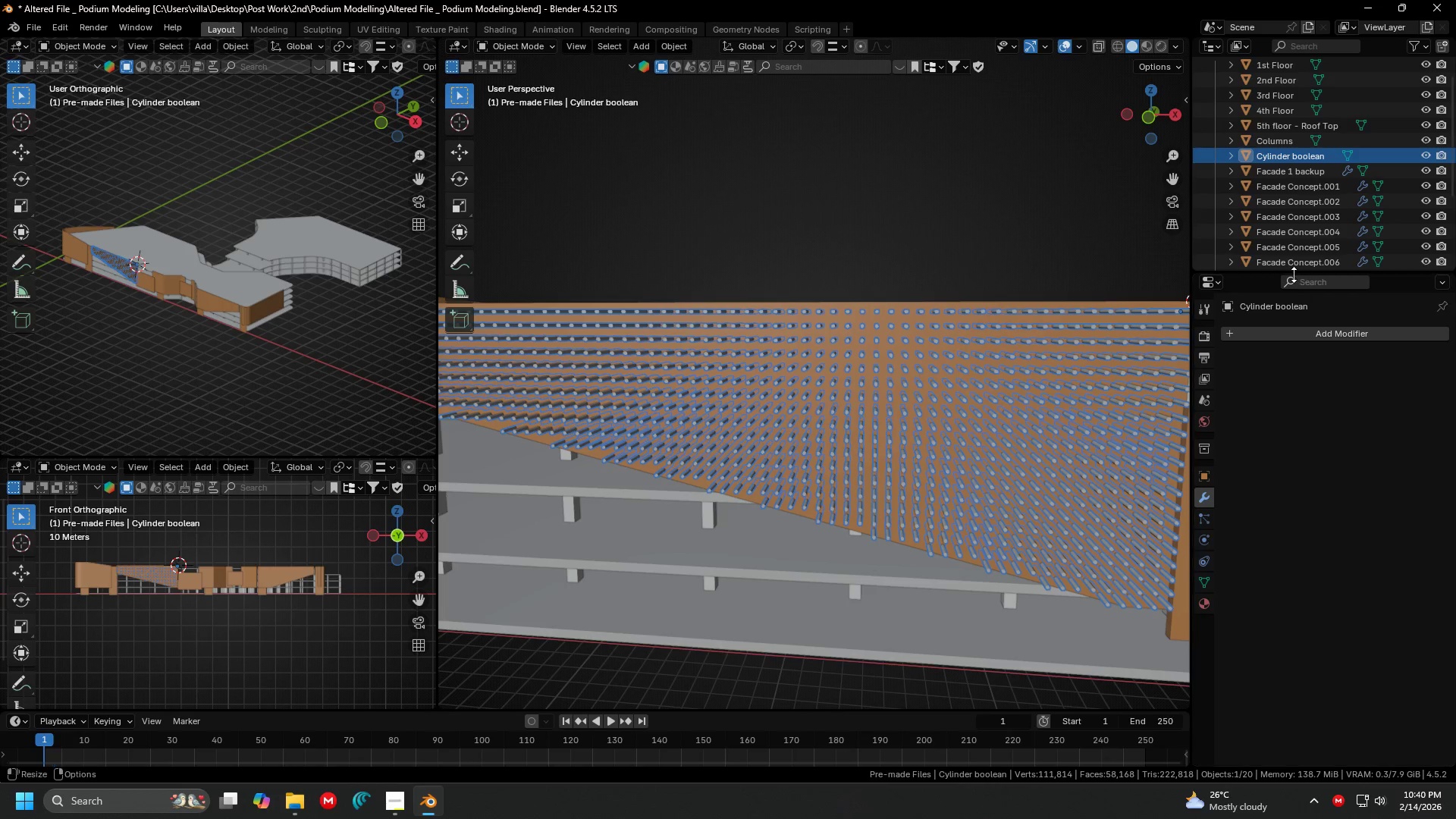 
left_click_drag(start_coordinate=[1294, 275], to_coordinate=[1317, 538])
 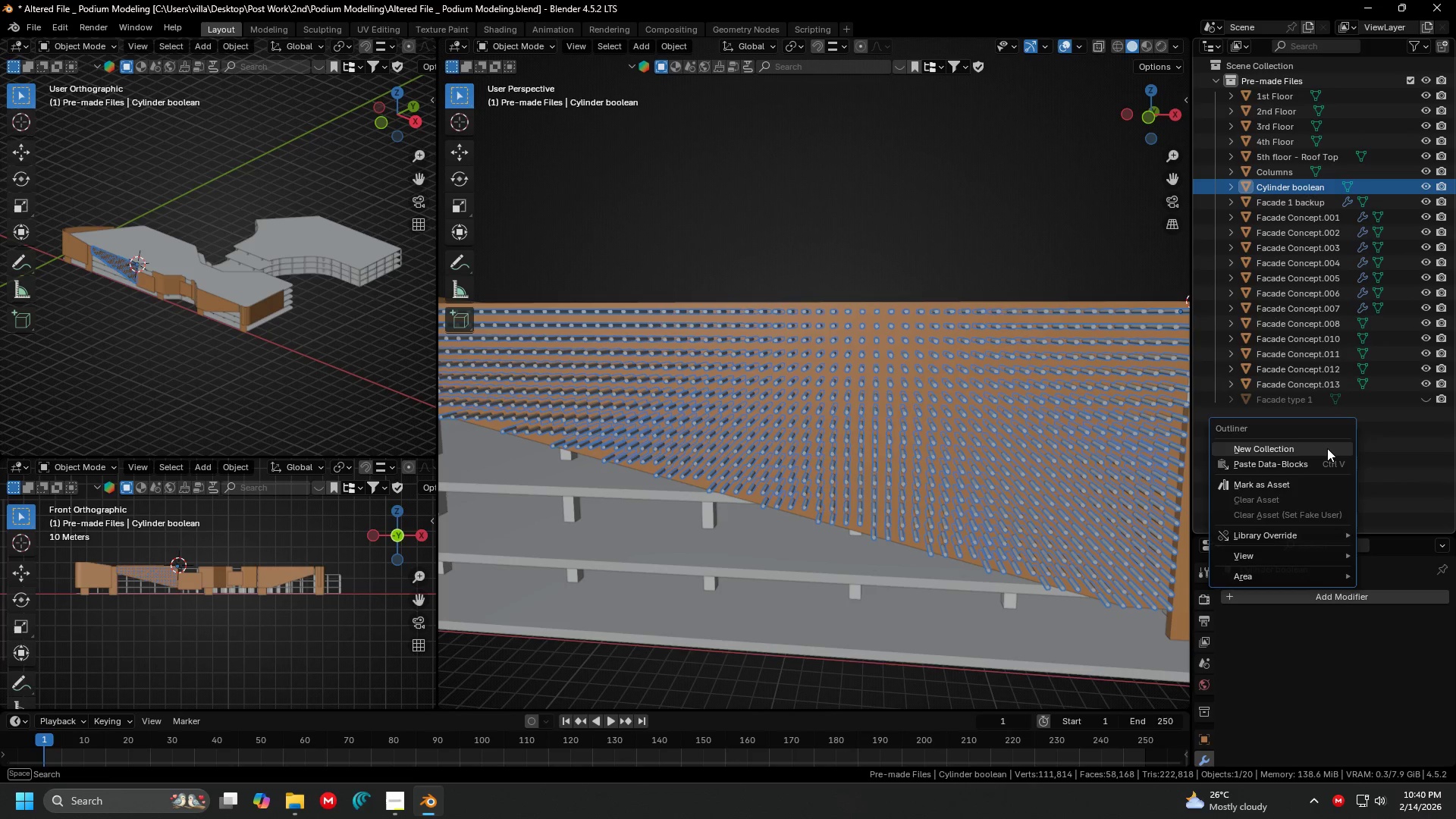 
left_click([1327, 448])
 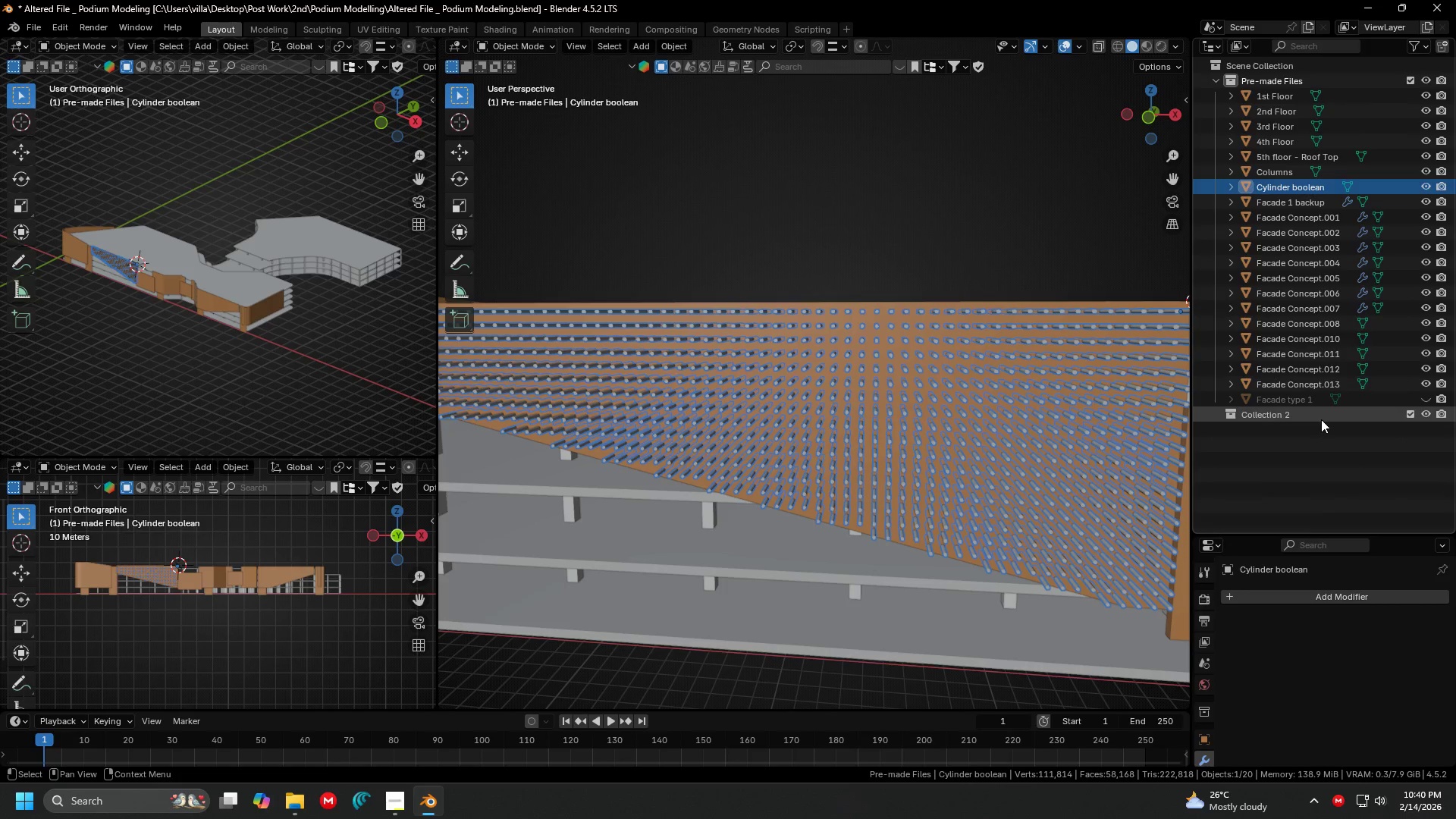 
double_click([1321, 419])
 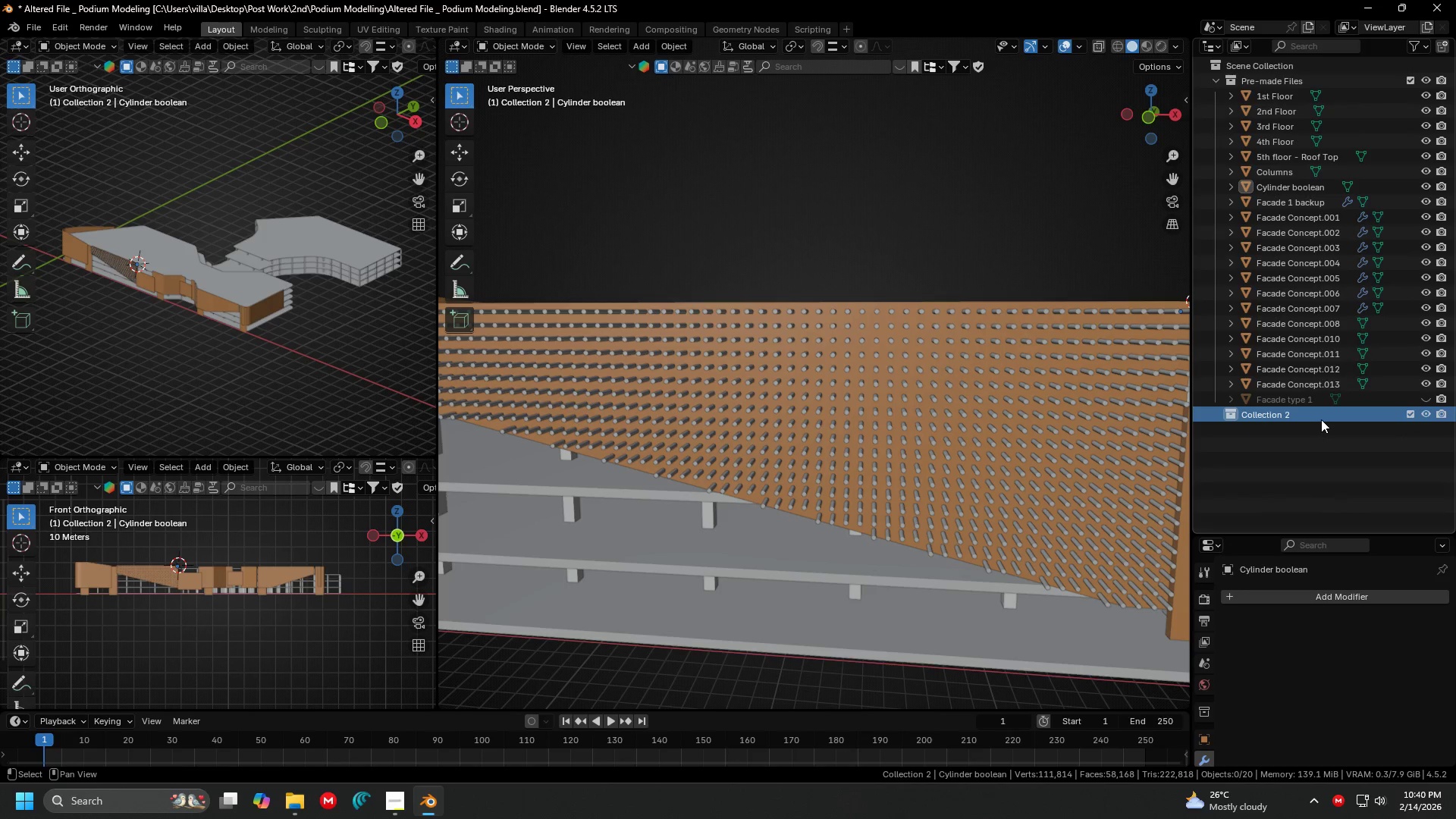 
key(Shift+ShiftLeft)
 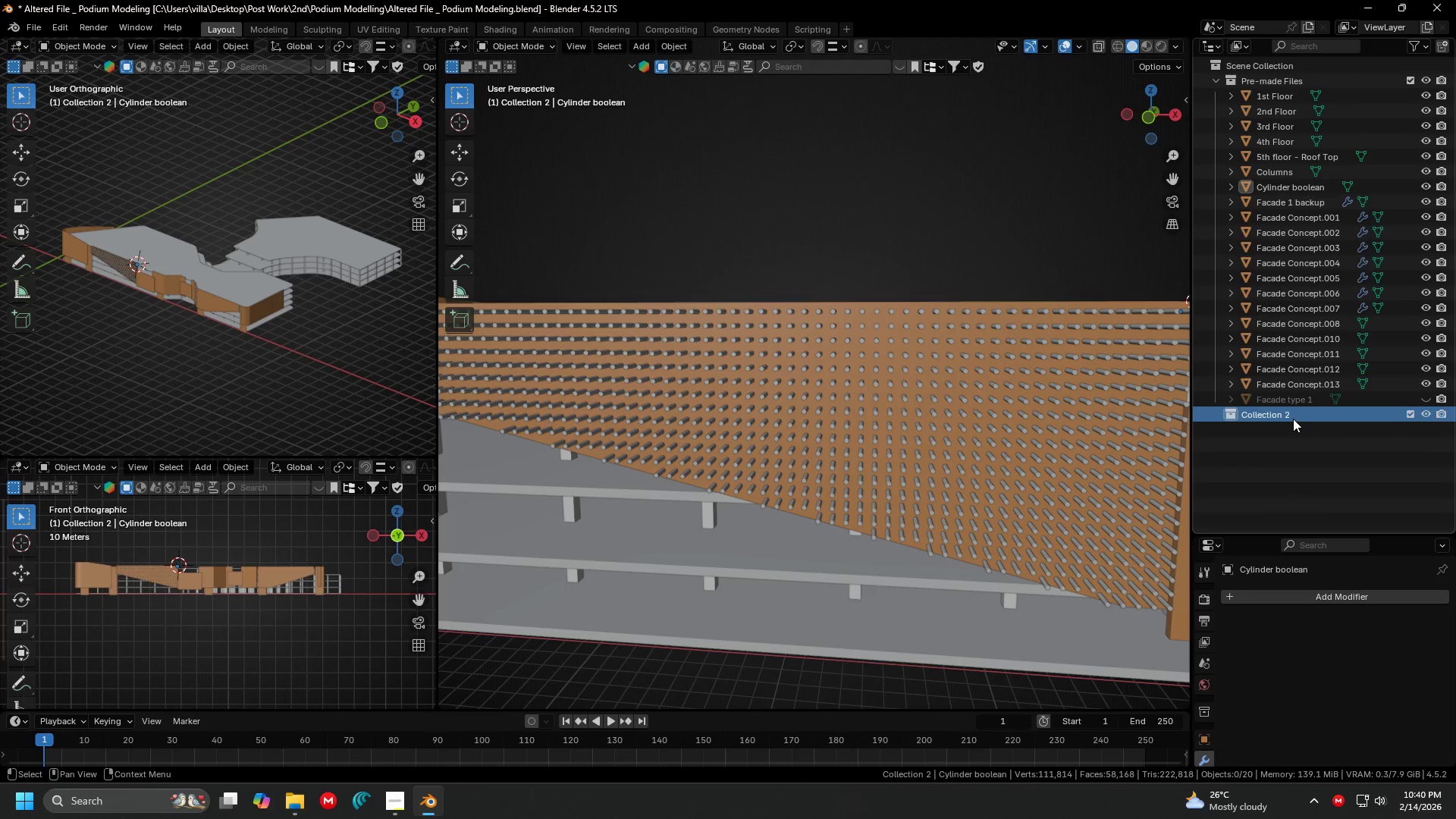 
double_click([1288, 417])
 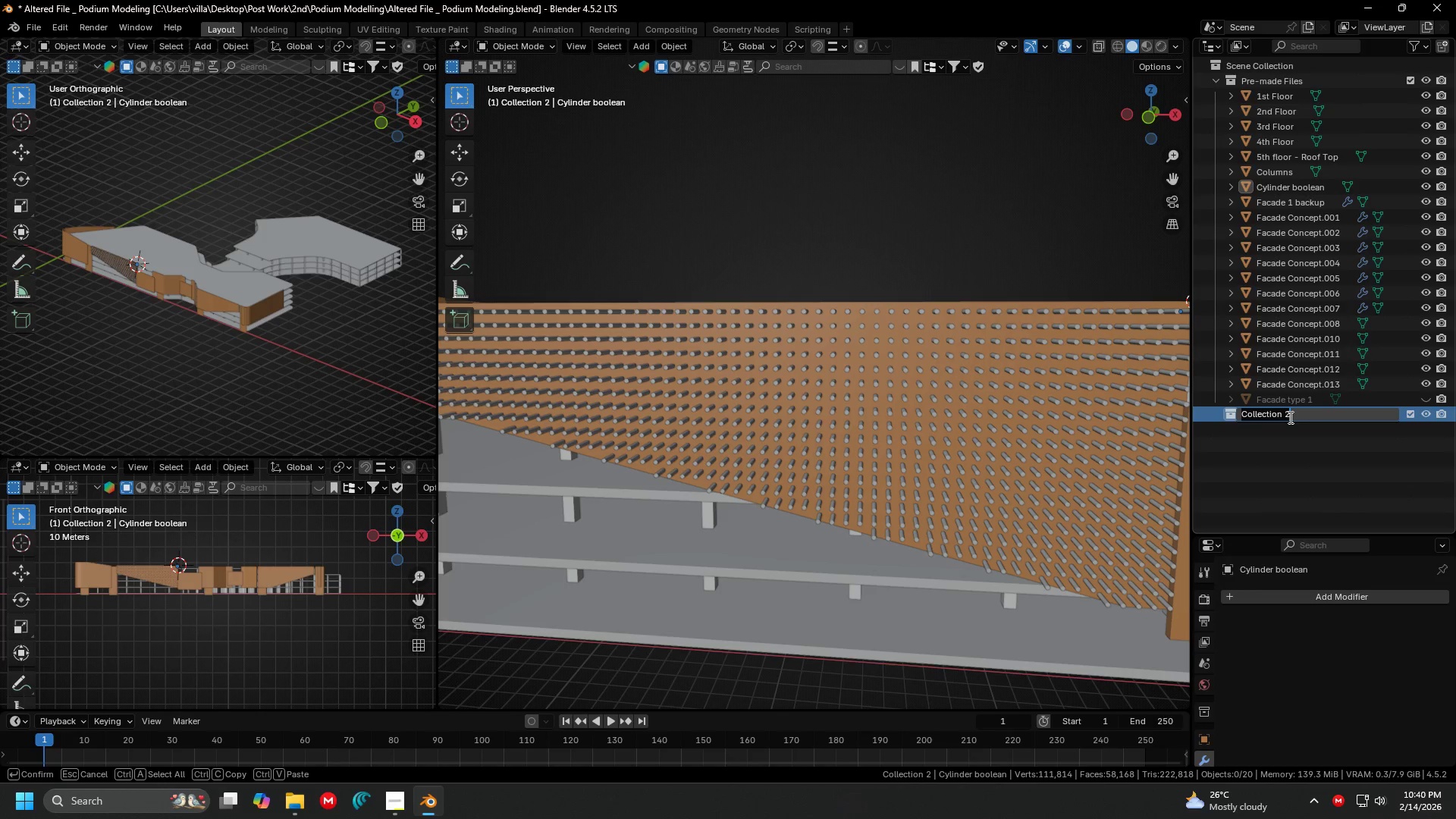 
type(Backup)
 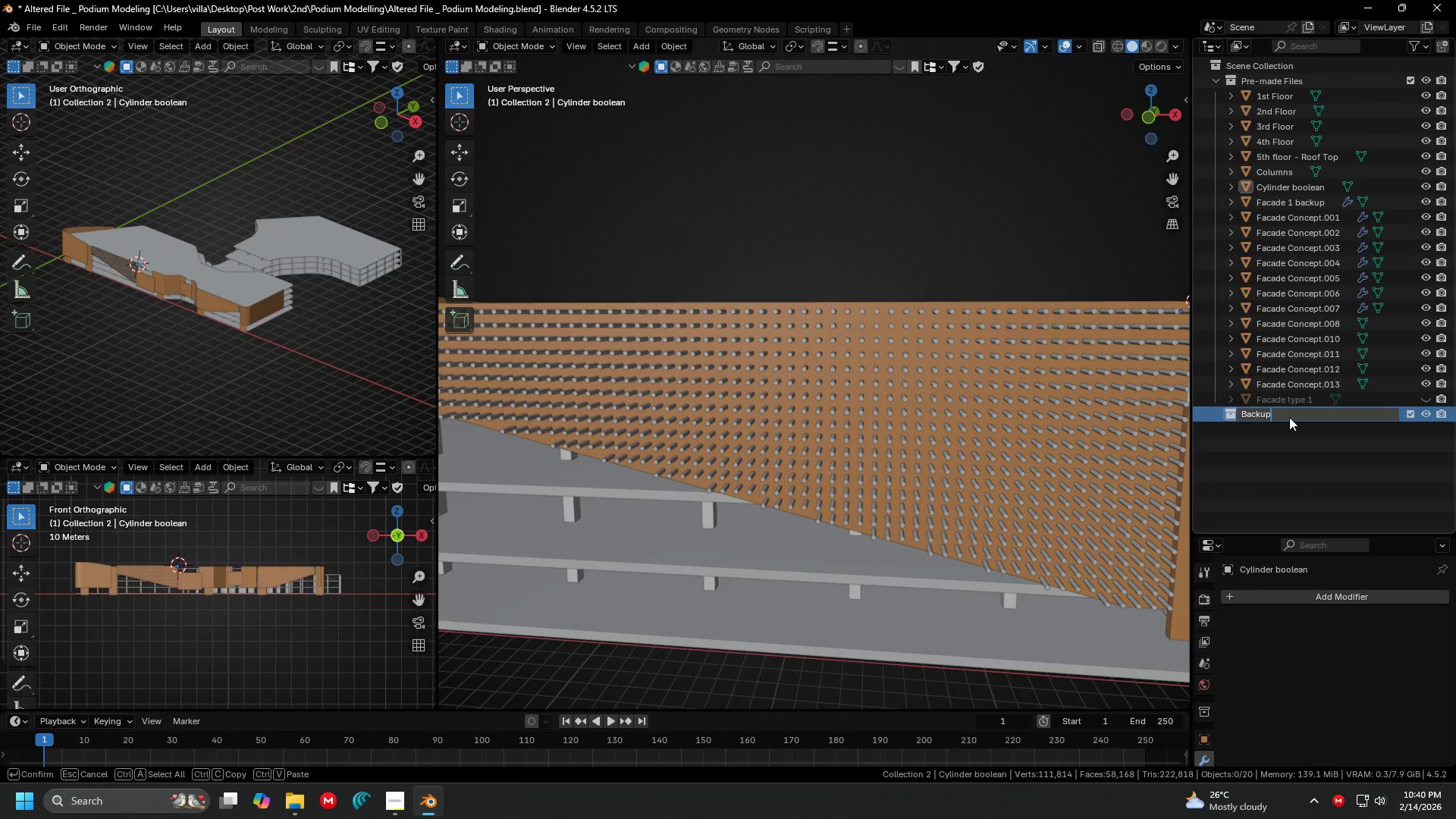 
key(Enter)
 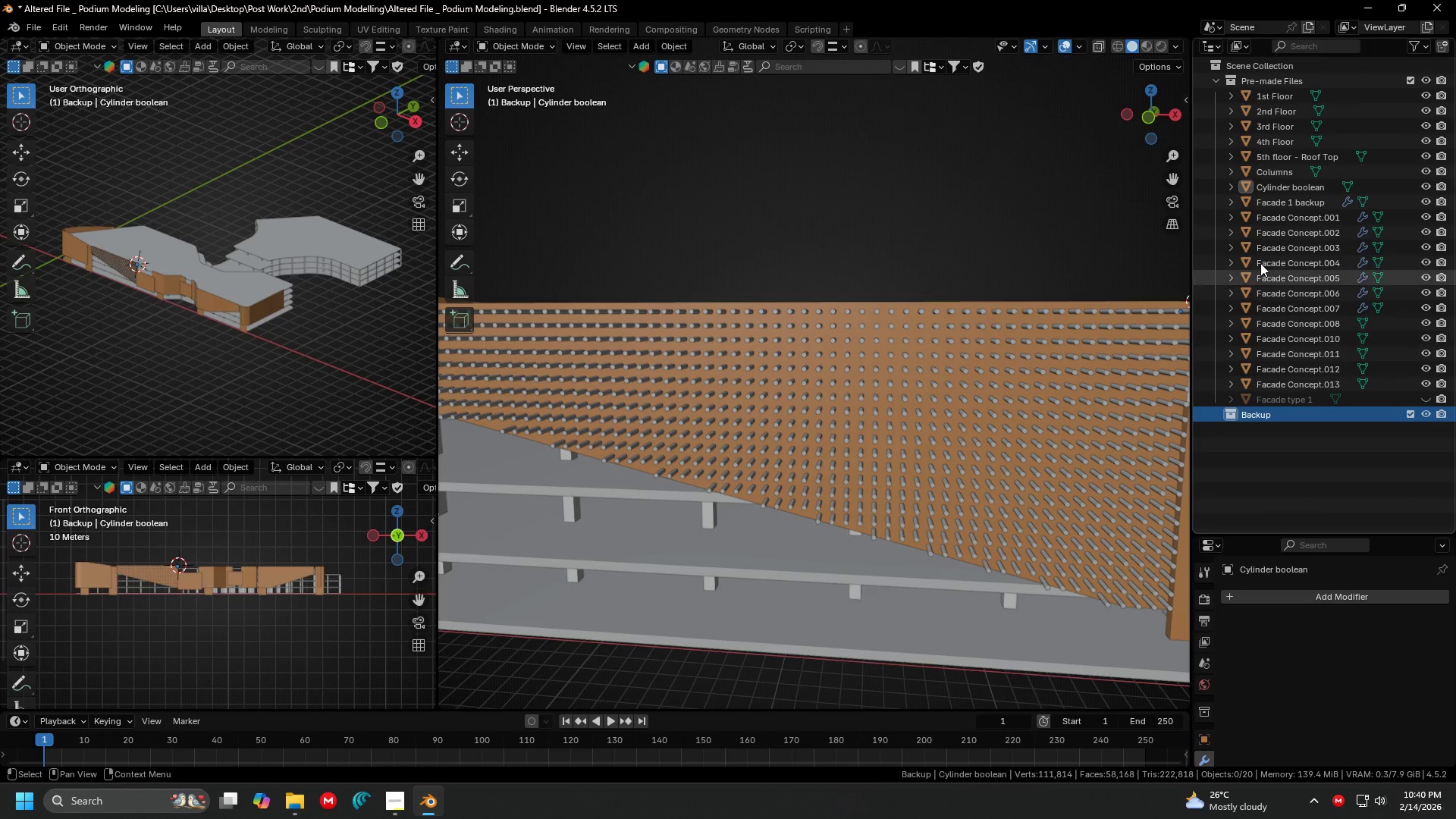 
left_click([1279, 182])
 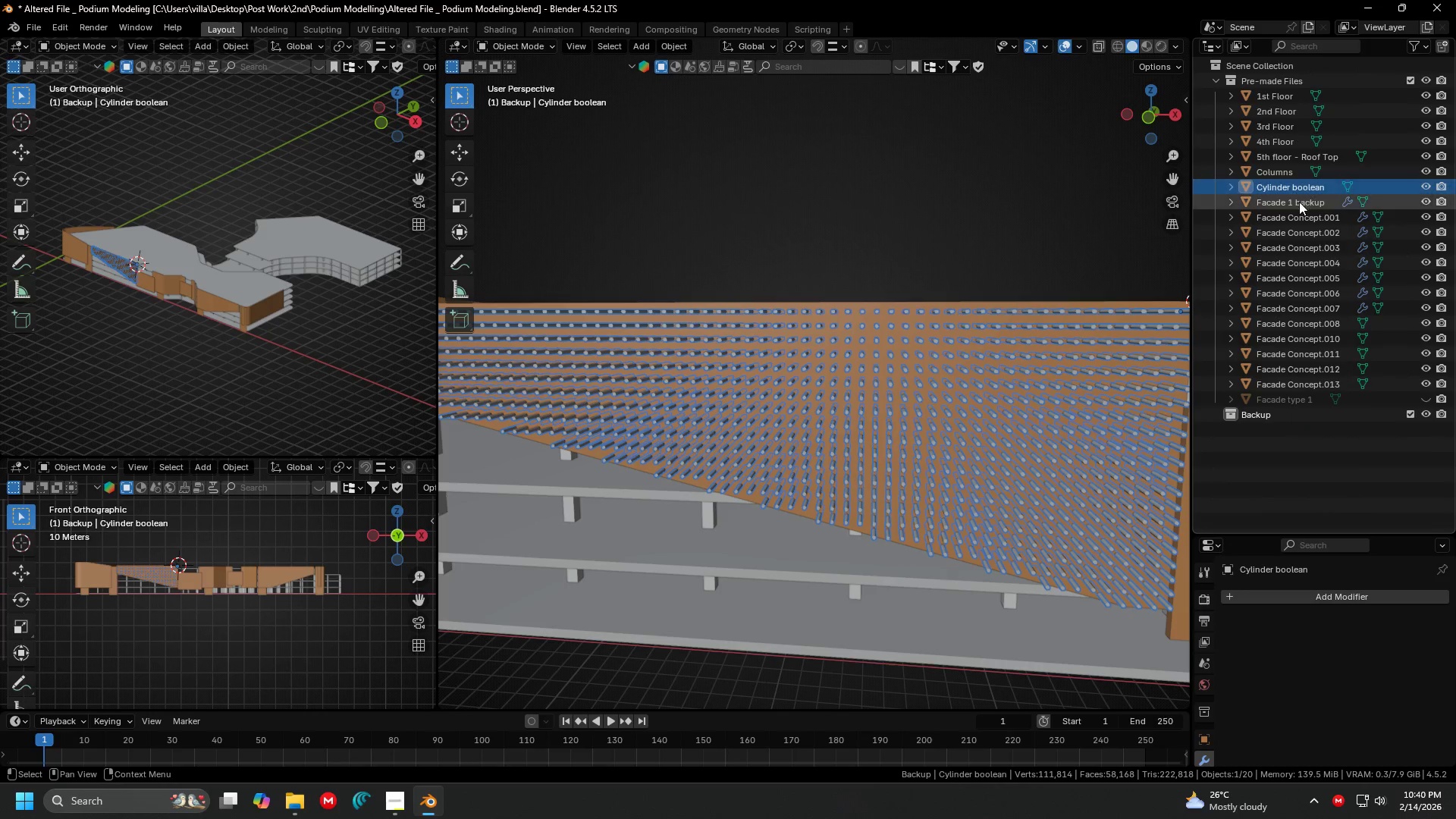 
hold_key(key=ControlLeft, duration=0.52)
left_click([1297, 203])
 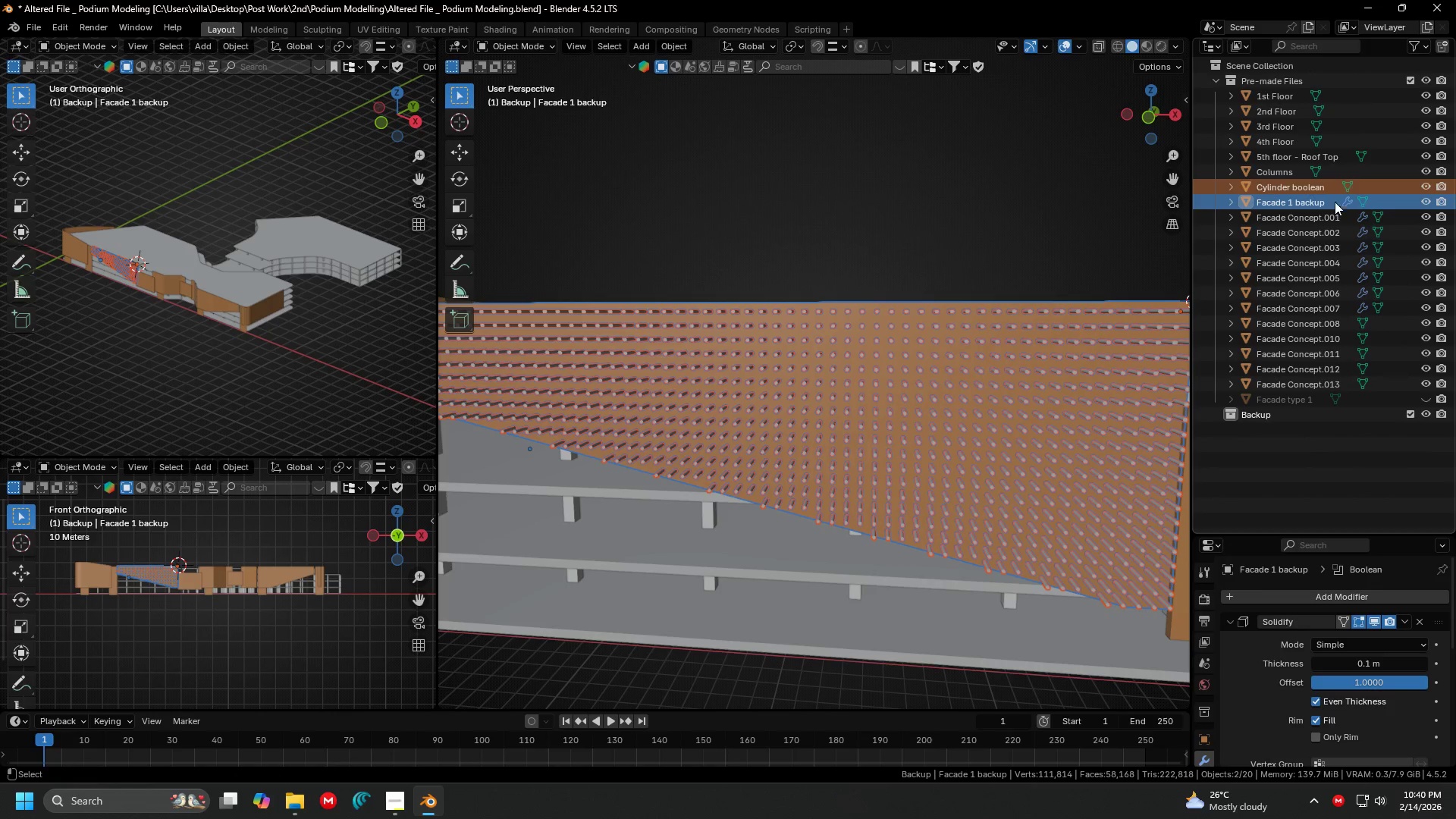 
left_click_drag(start_coordinate=[1288, 185], to_coordinate=[1288, 415])
 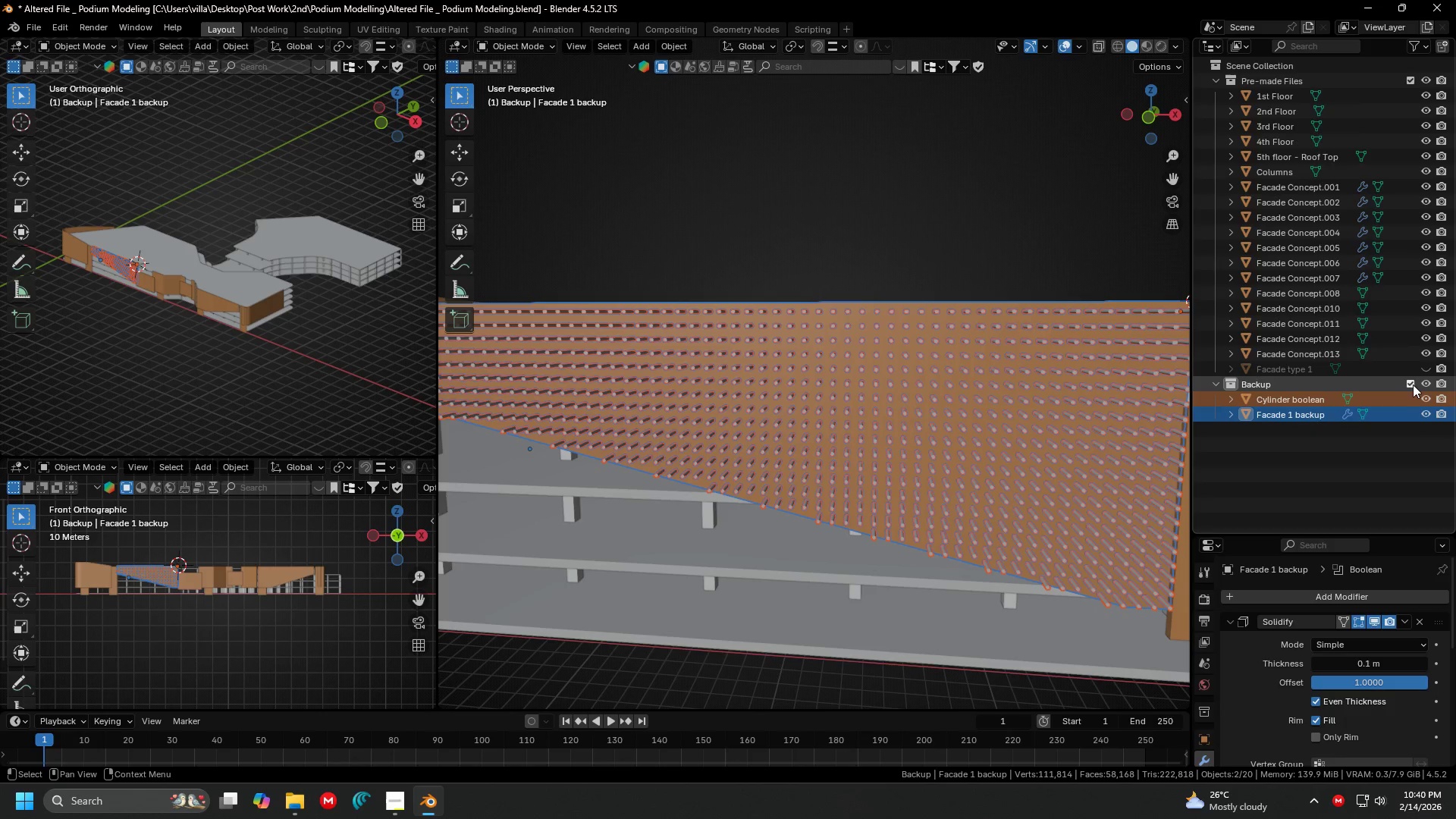 
left_click([1411, 384])
 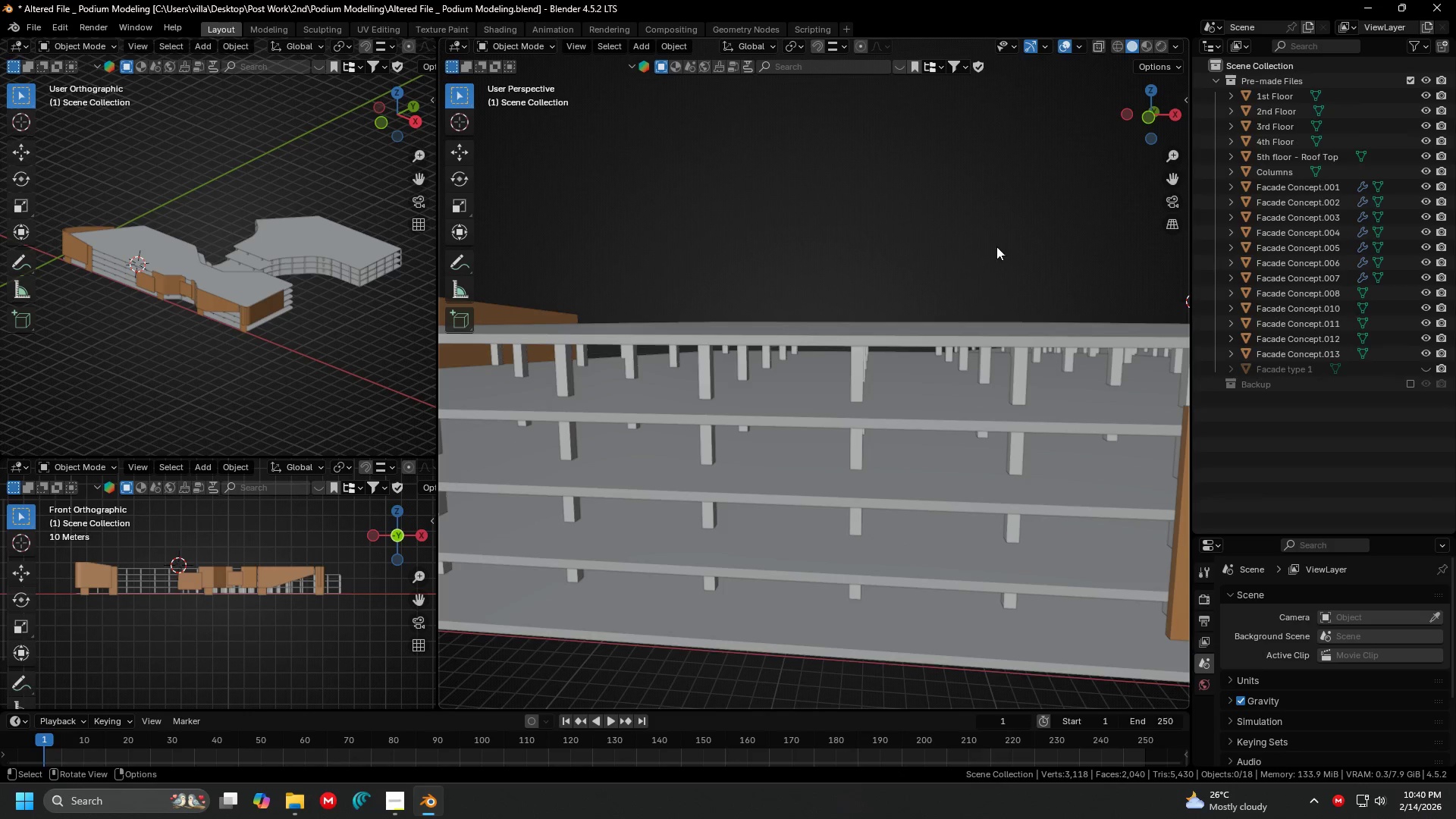 
hold_key(key=ShiftLeft, duration=0.39)
 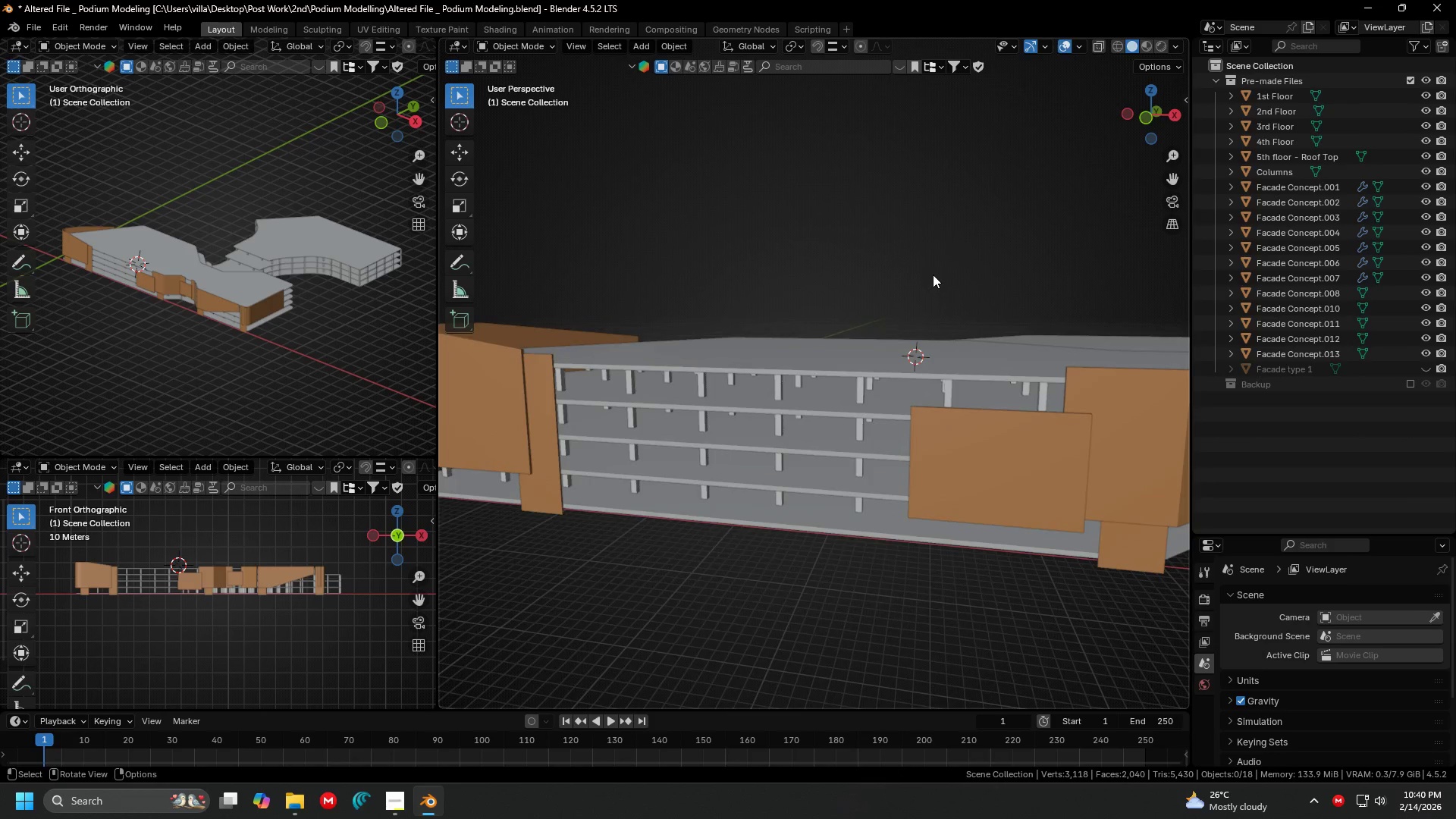 
scroll: coordinate [1000, 262], scroll_direction: down, amount: 3.0
 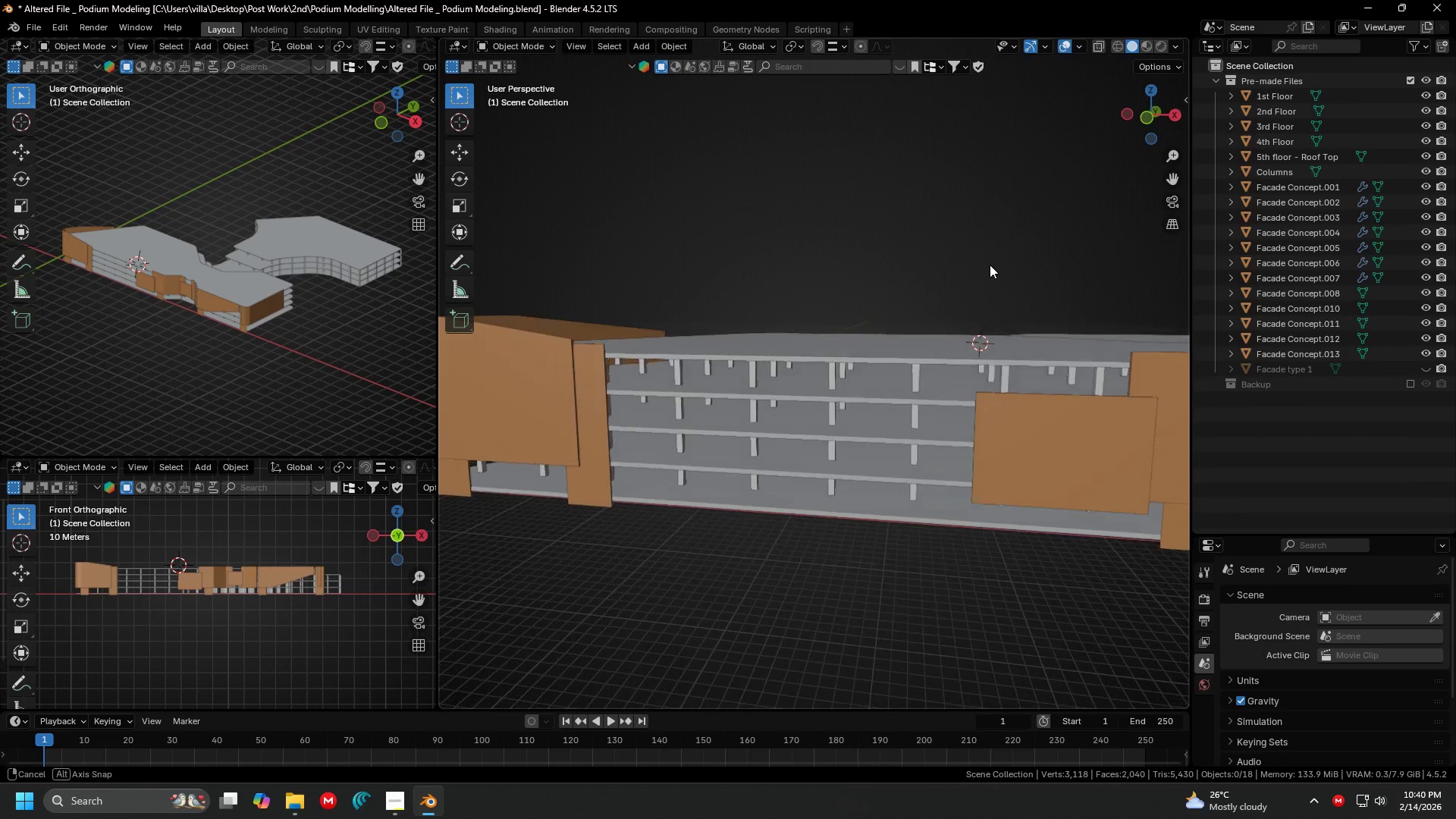 
key(Alt+H)
 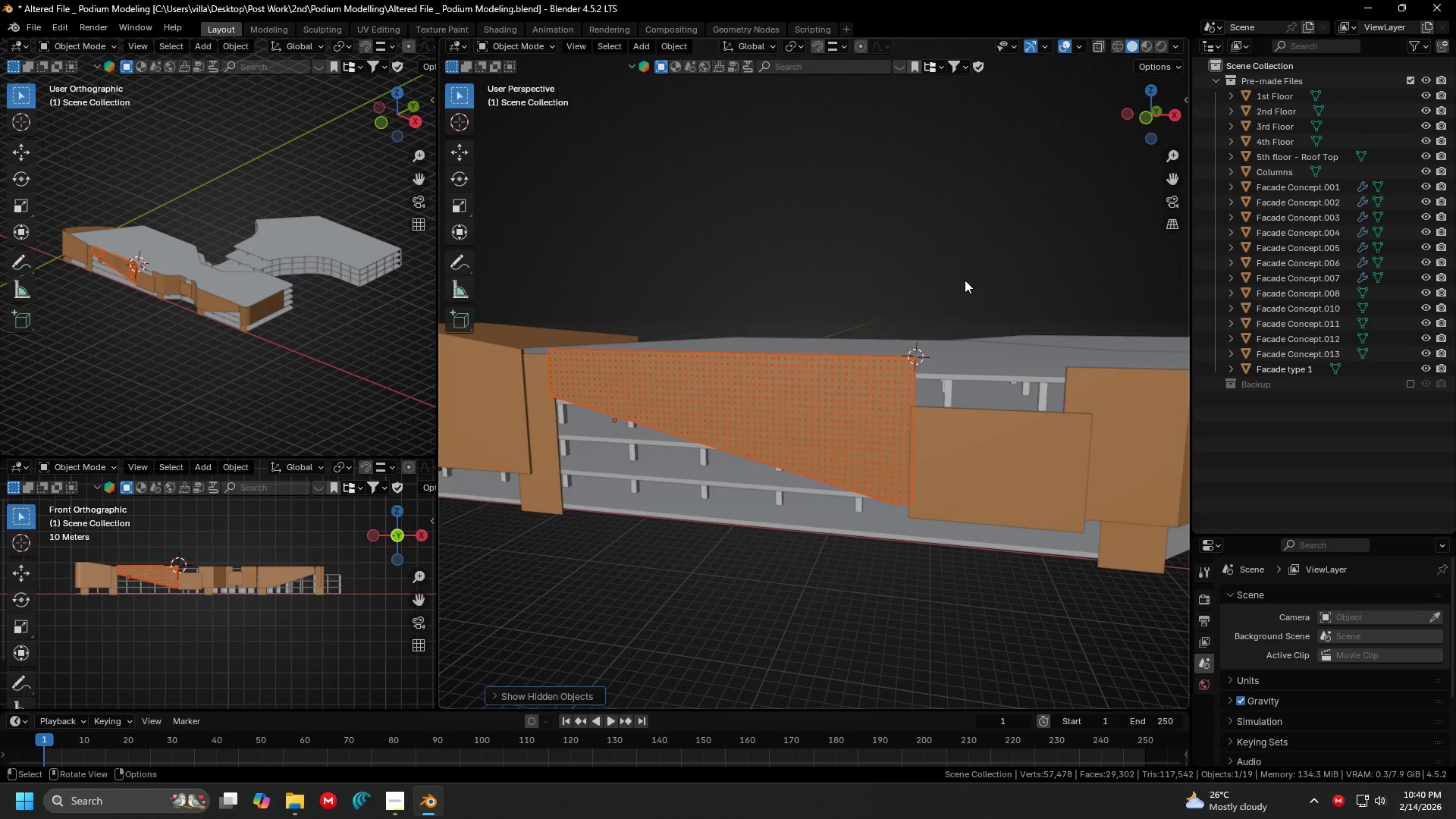 
key(Shift+ShiftLeft)
 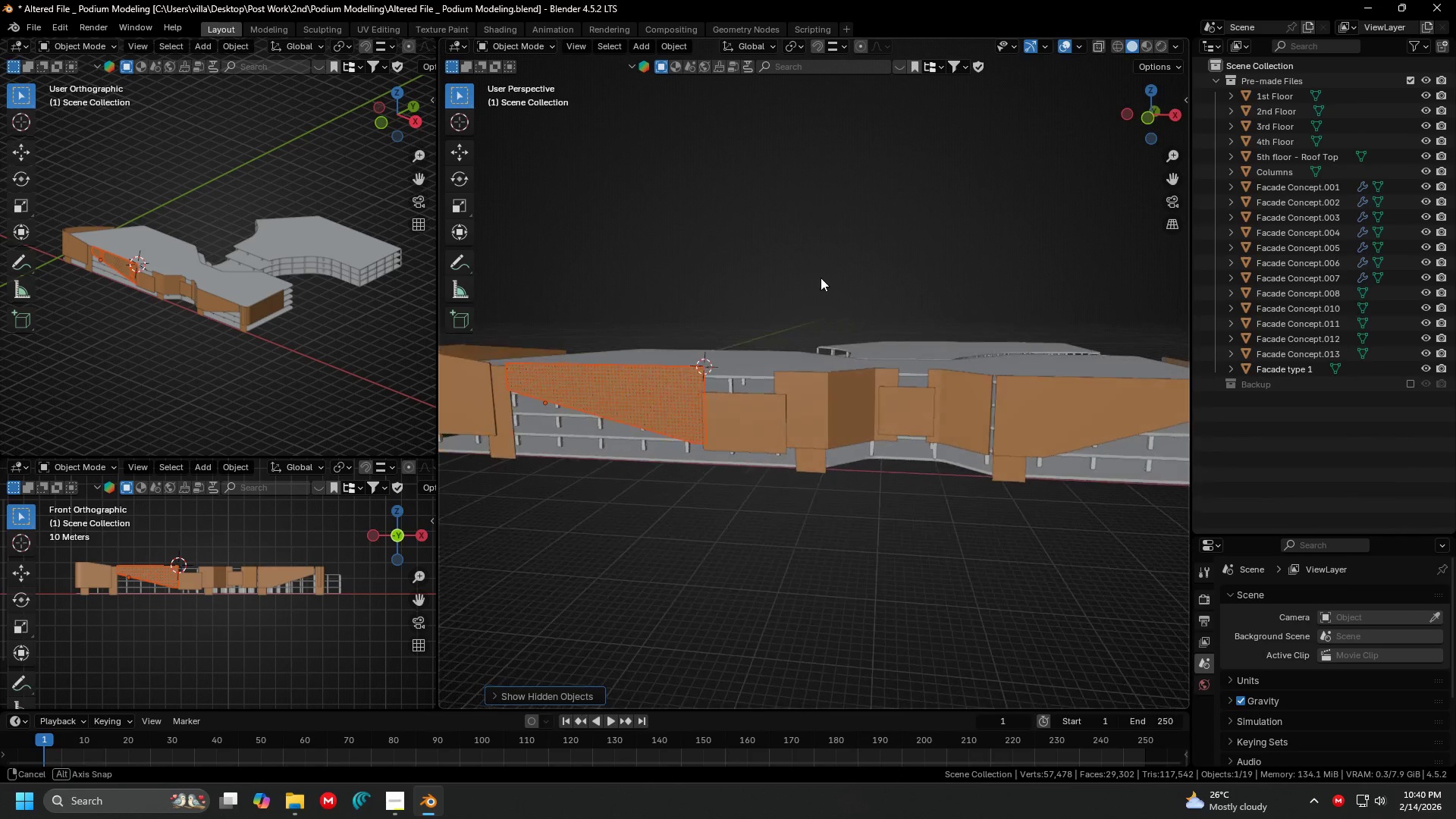 
scroll: coordinate [968, 280], scroll_direction: down, amount: 4.0
 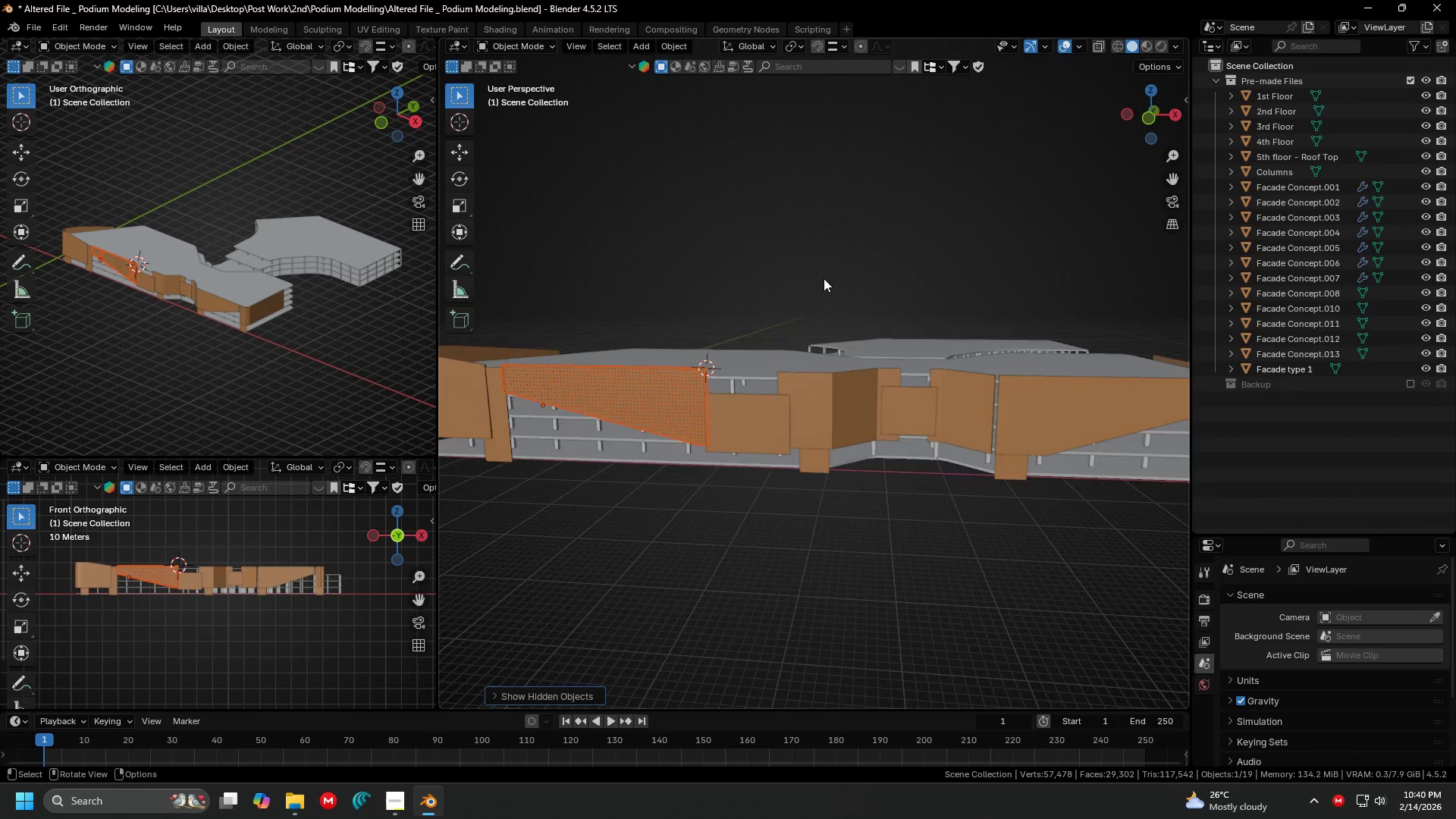 
key(1)
 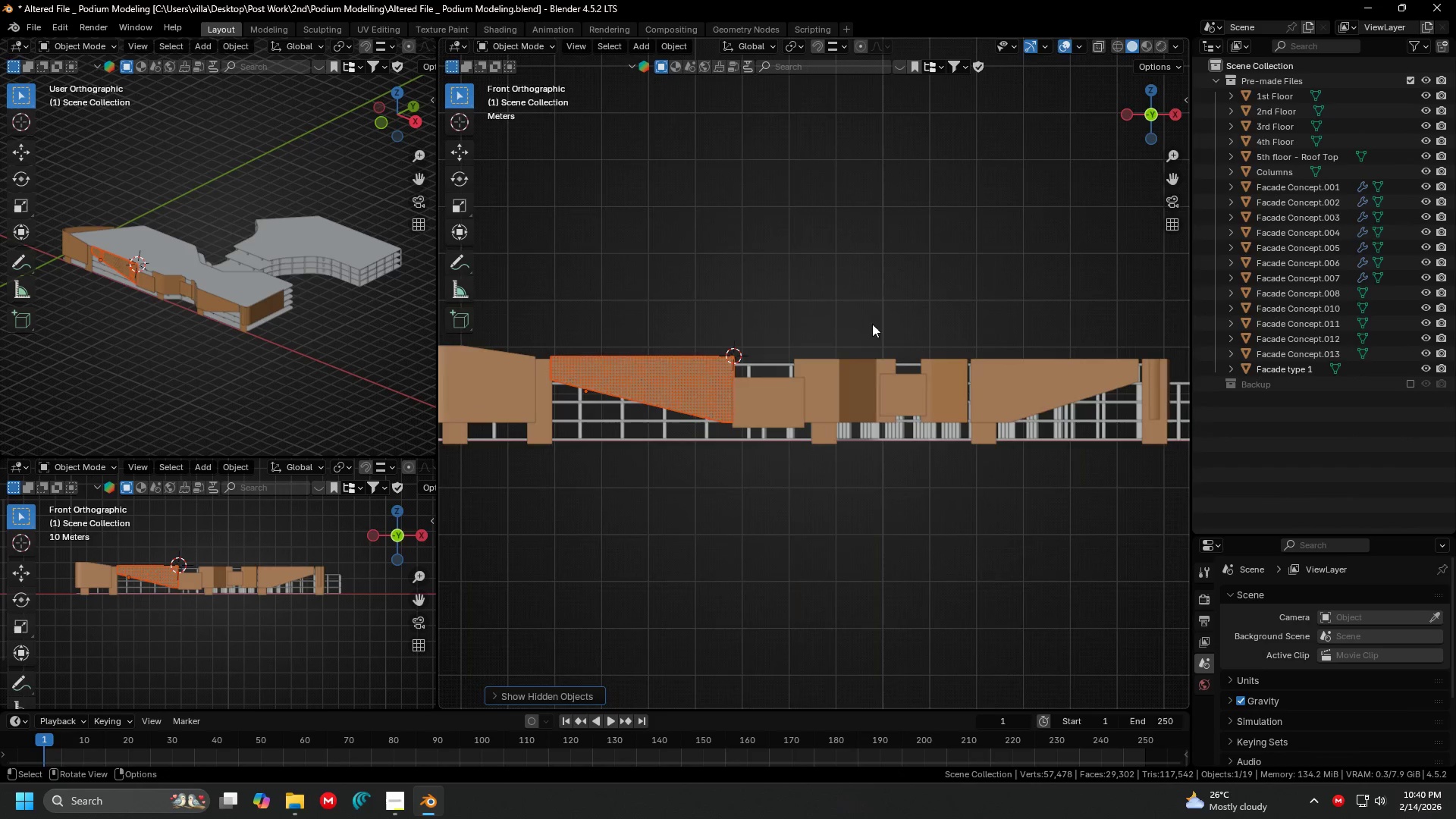 
key(Shift+ShiftLeft)
 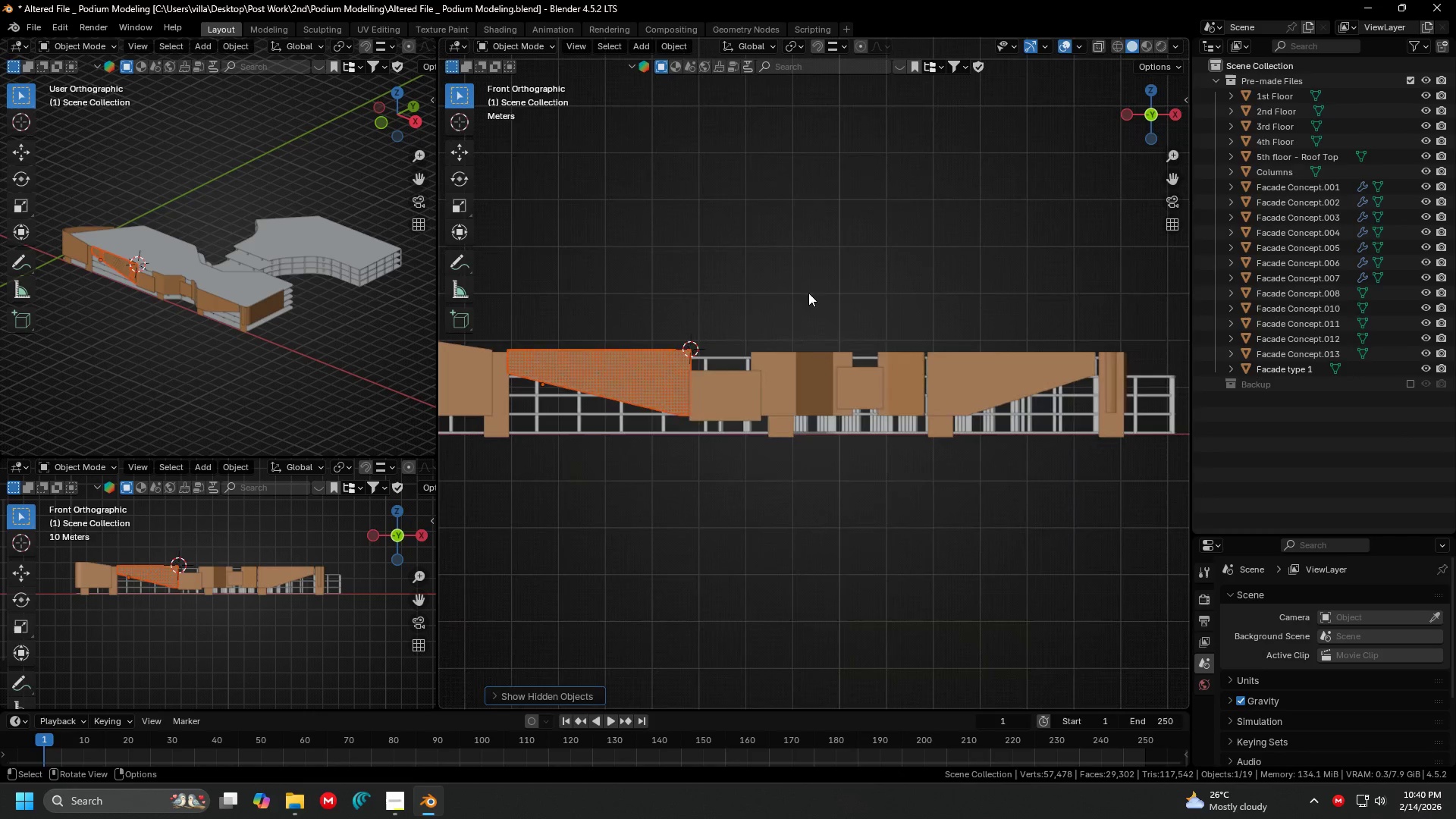 
left_click([789, 281])
 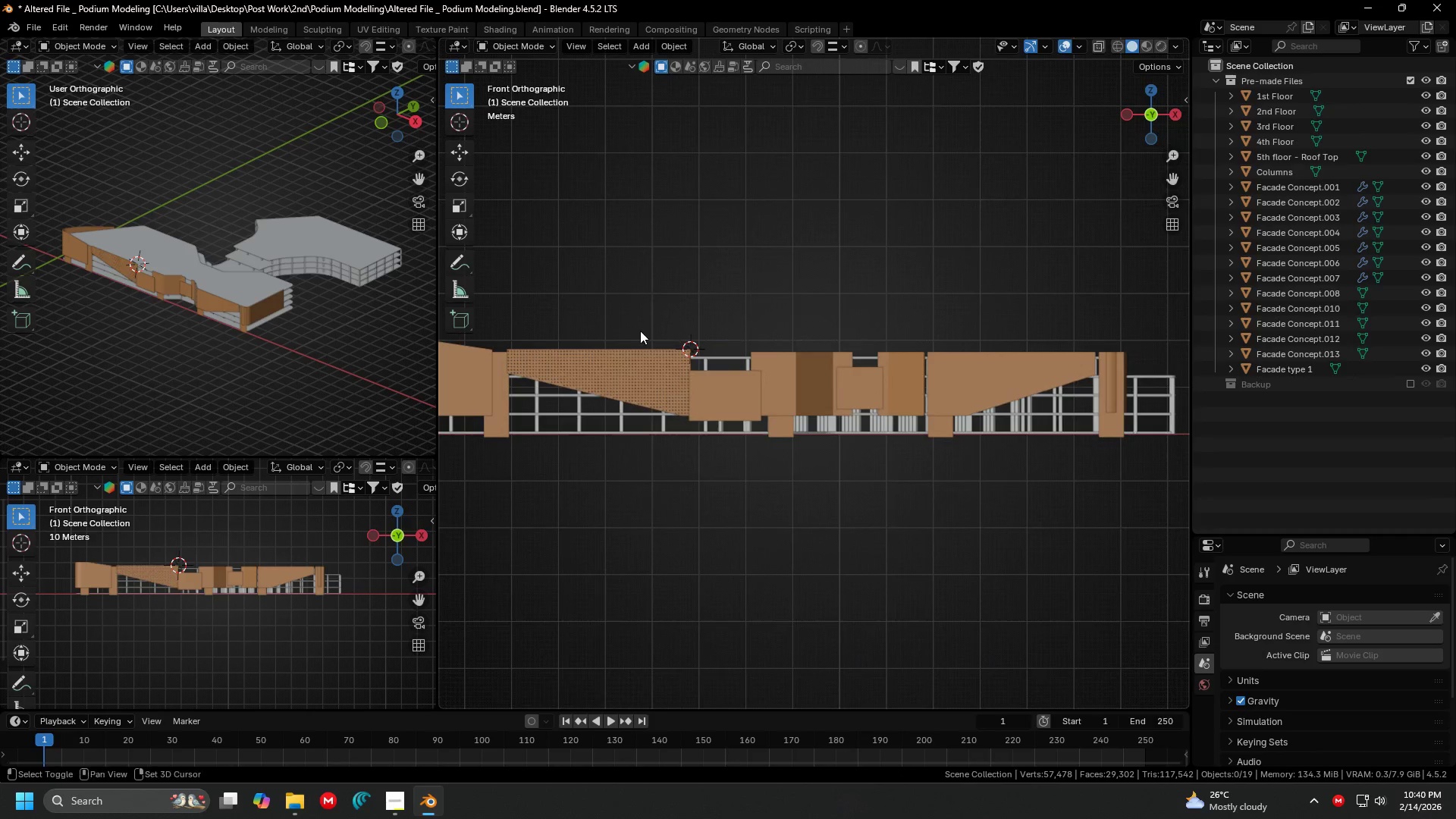 
key(Shift+ShiftLeft)
 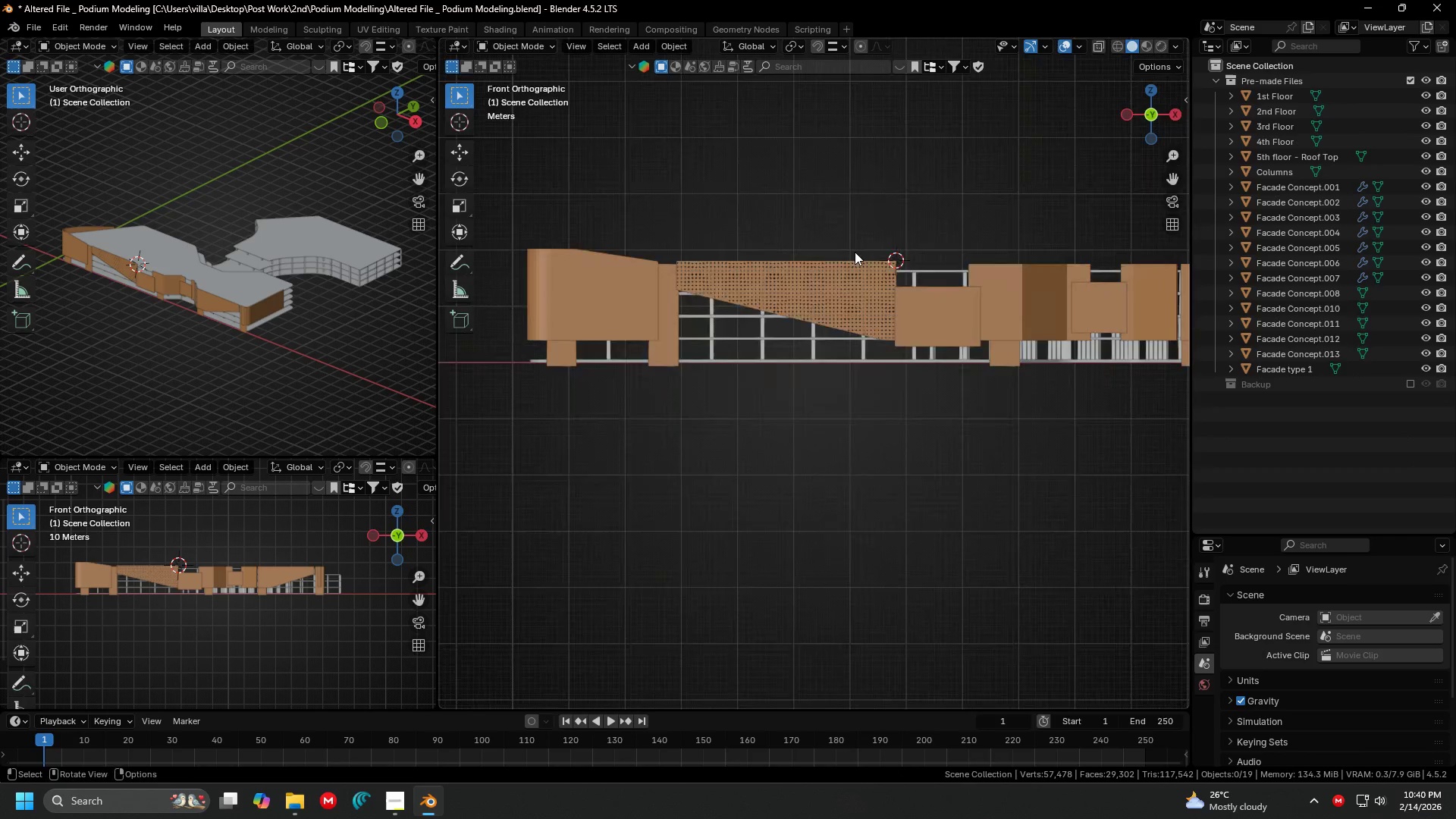 
scroll: coordinate [856, 252], scroll_direction: up, amount: 6.0
 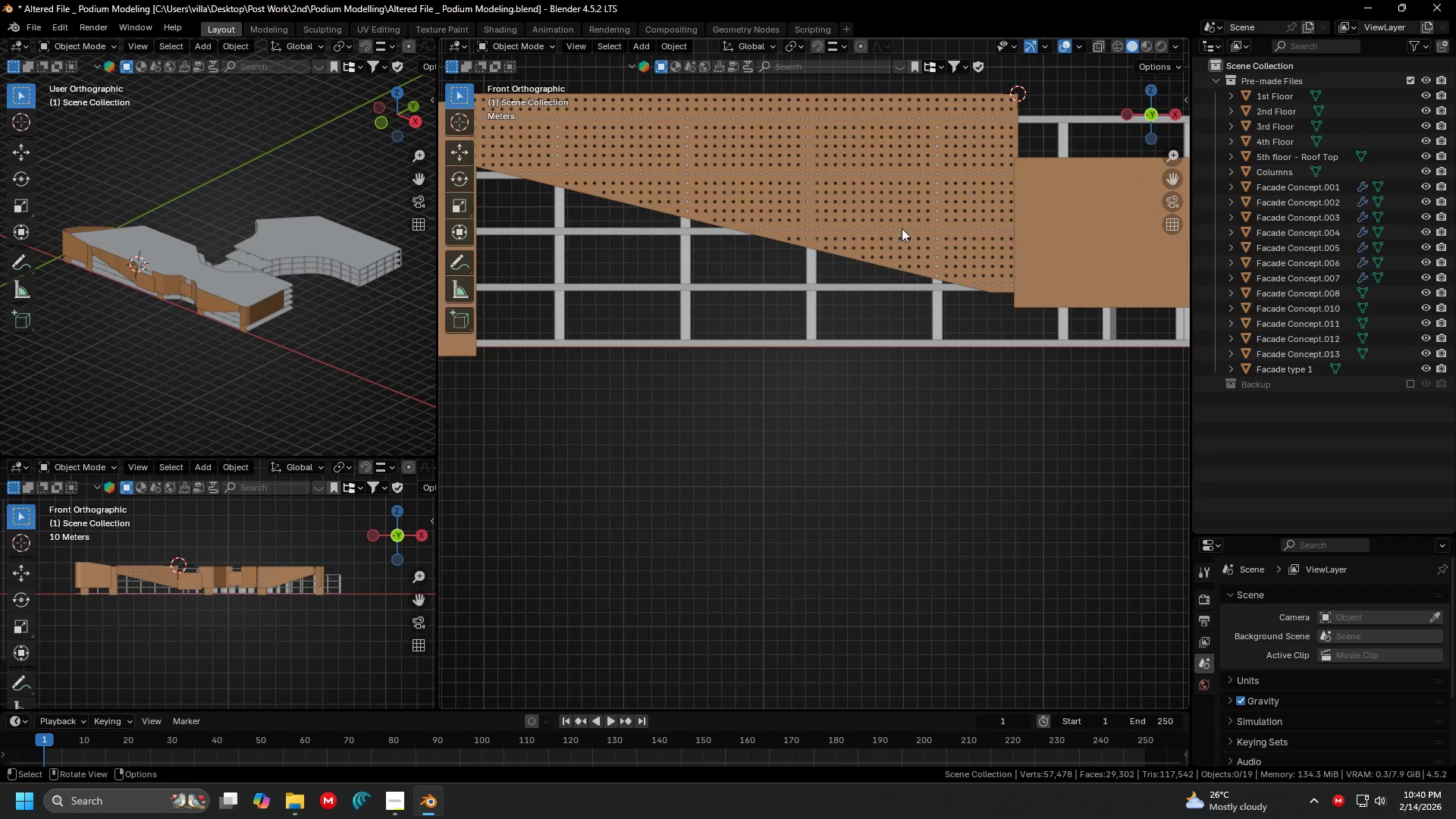 
hold_key(key=ShiftLeft, duration=0.38)
 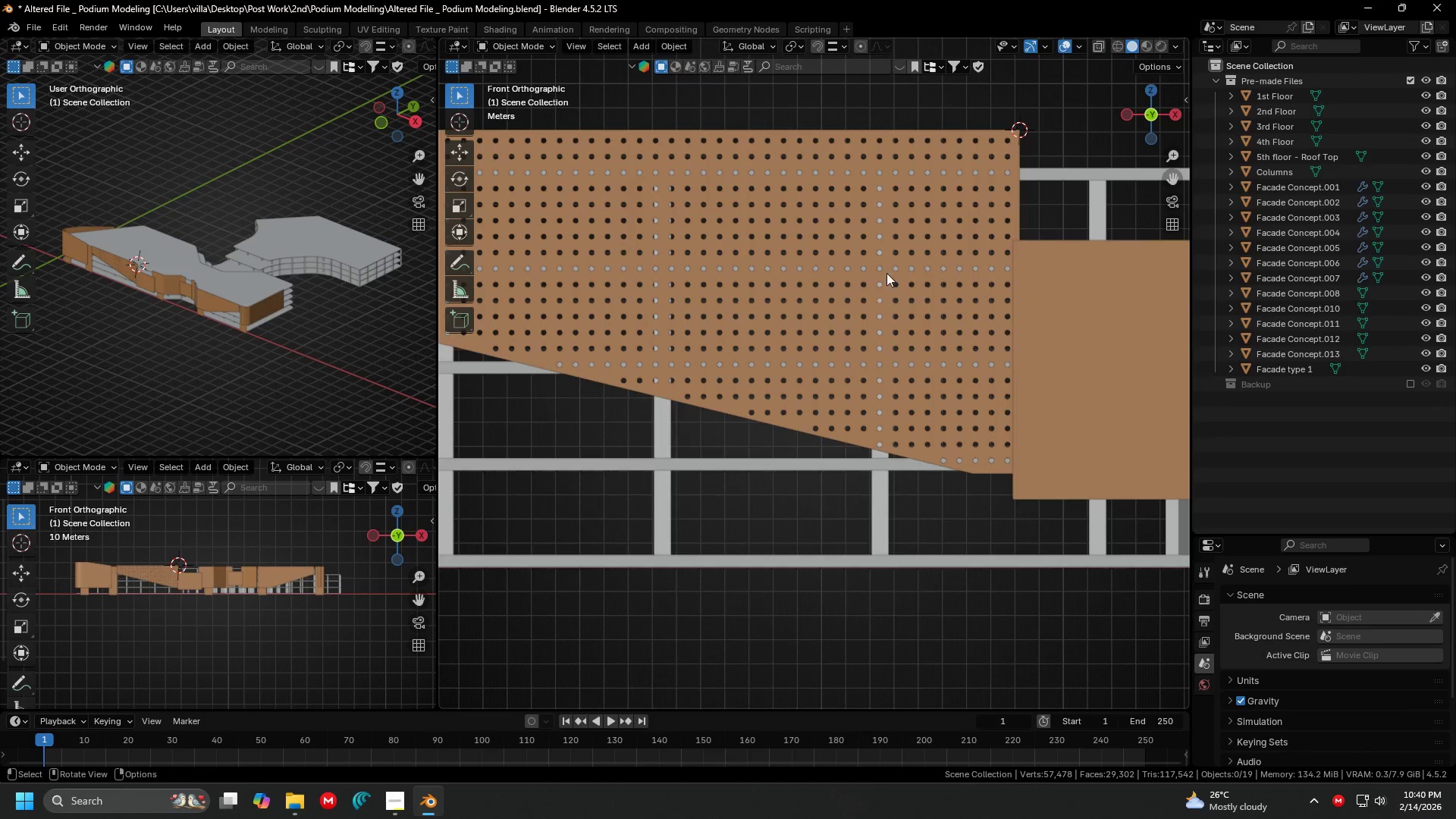 
scroll: coordinate [918, 211], scroll_direction: up, amount: 3.0
 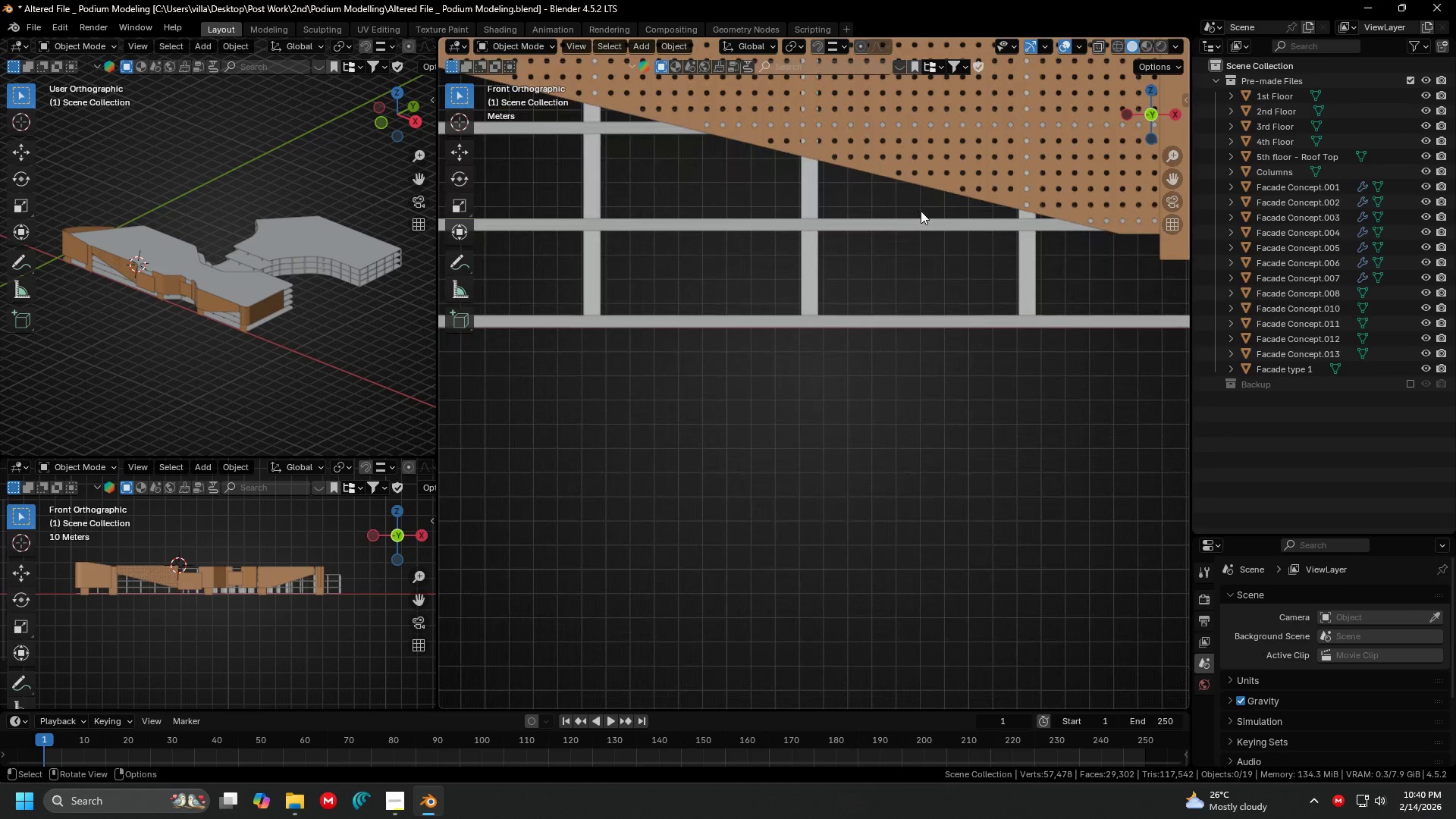 
hold_key(key=ShiftLeft, duration=0.38)
 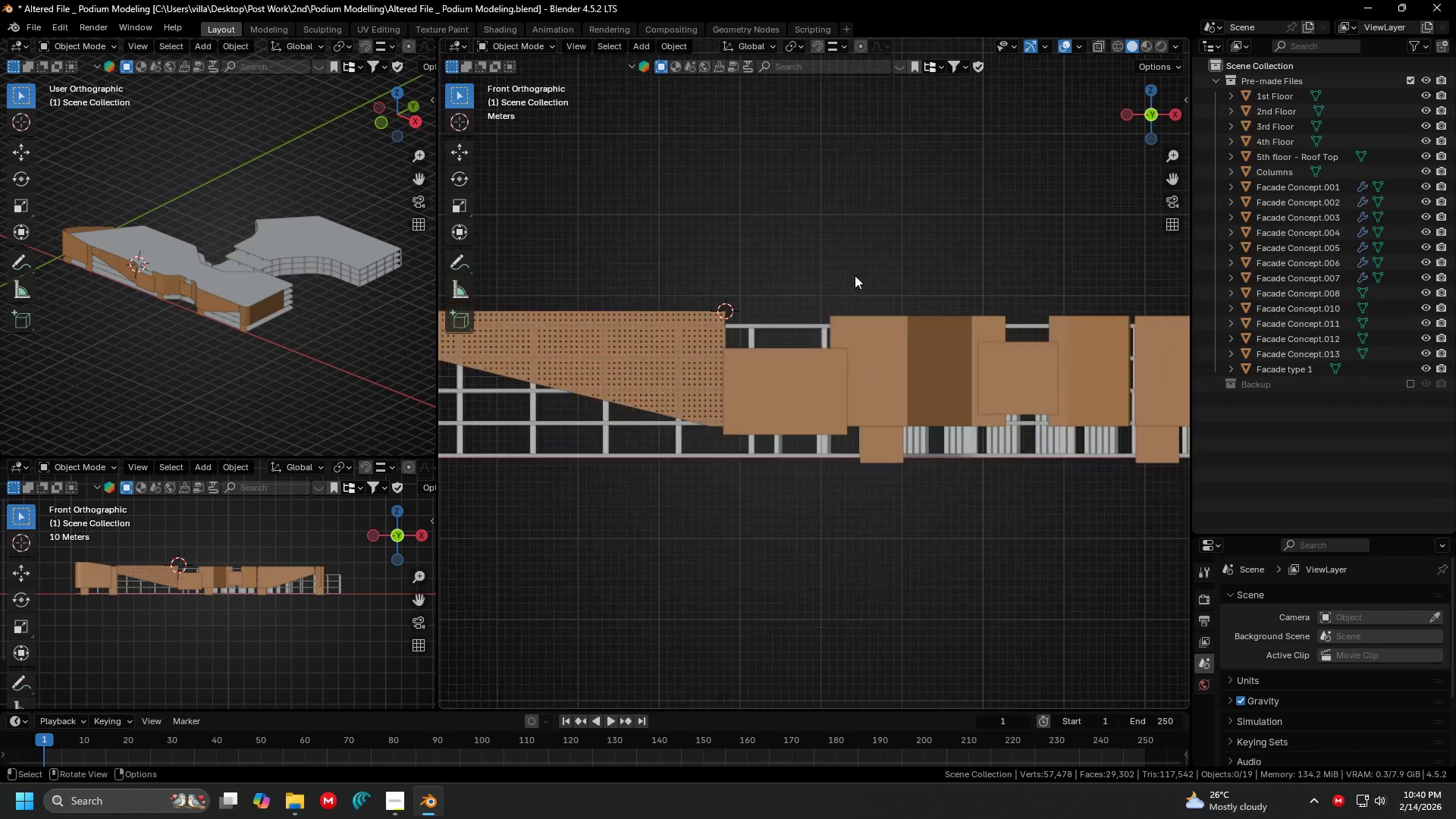 
key(Shift+ShiftLeft)
 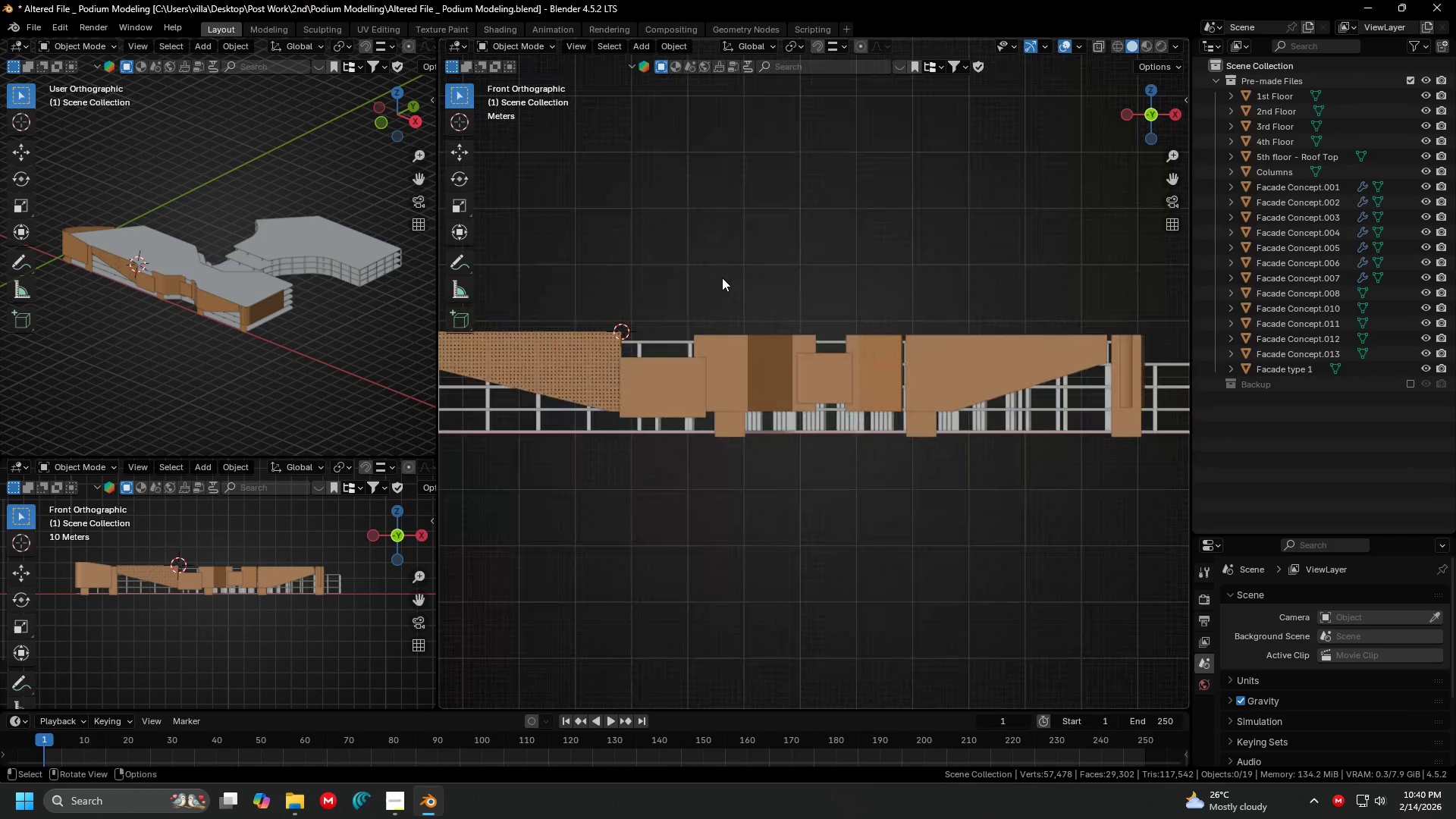 
hold_key(key=ShiftLeft, duration=0.34)
 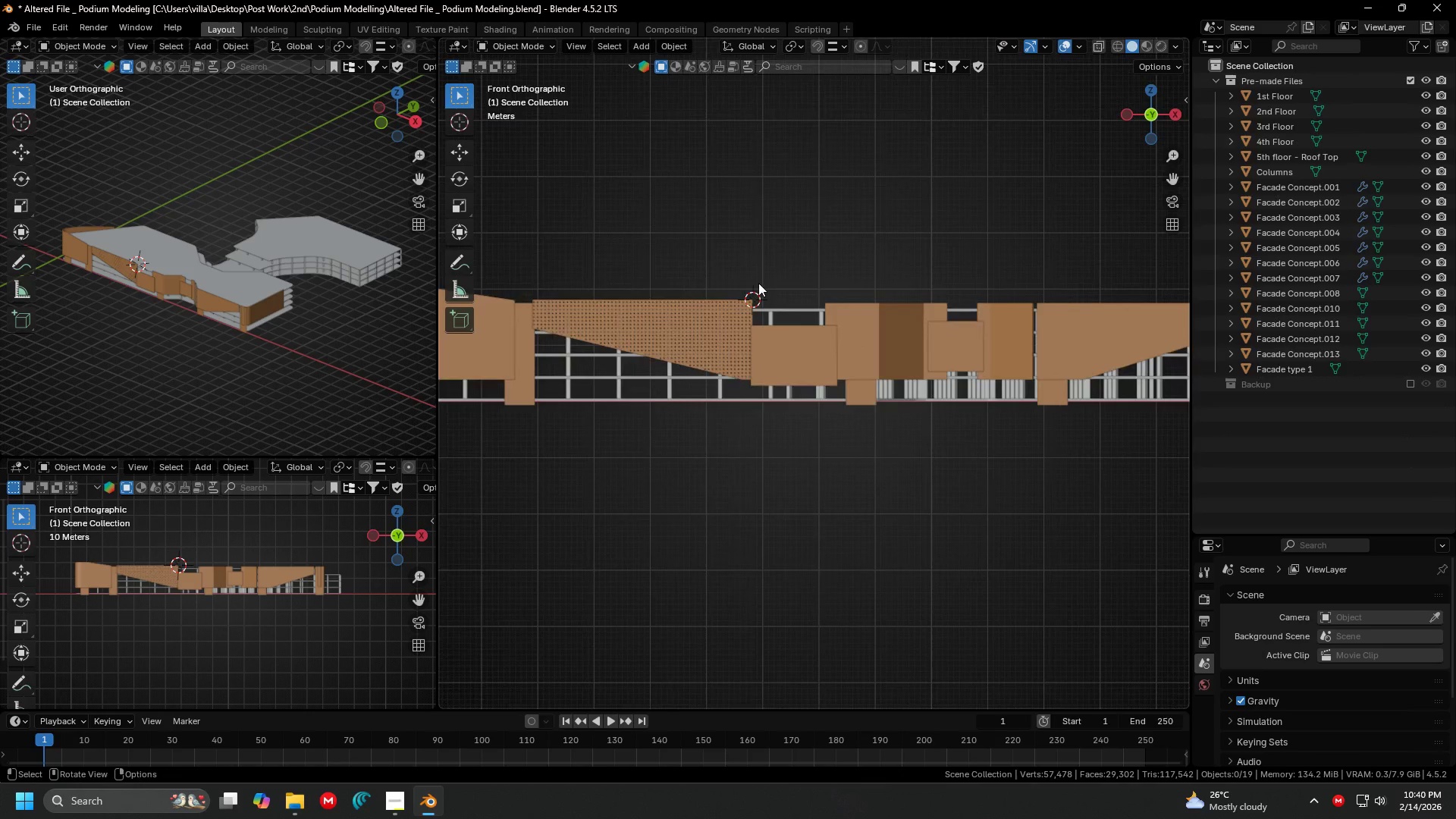 
scroll: coordinate [713, 278], scroll_direction: down, amount: 9.0
 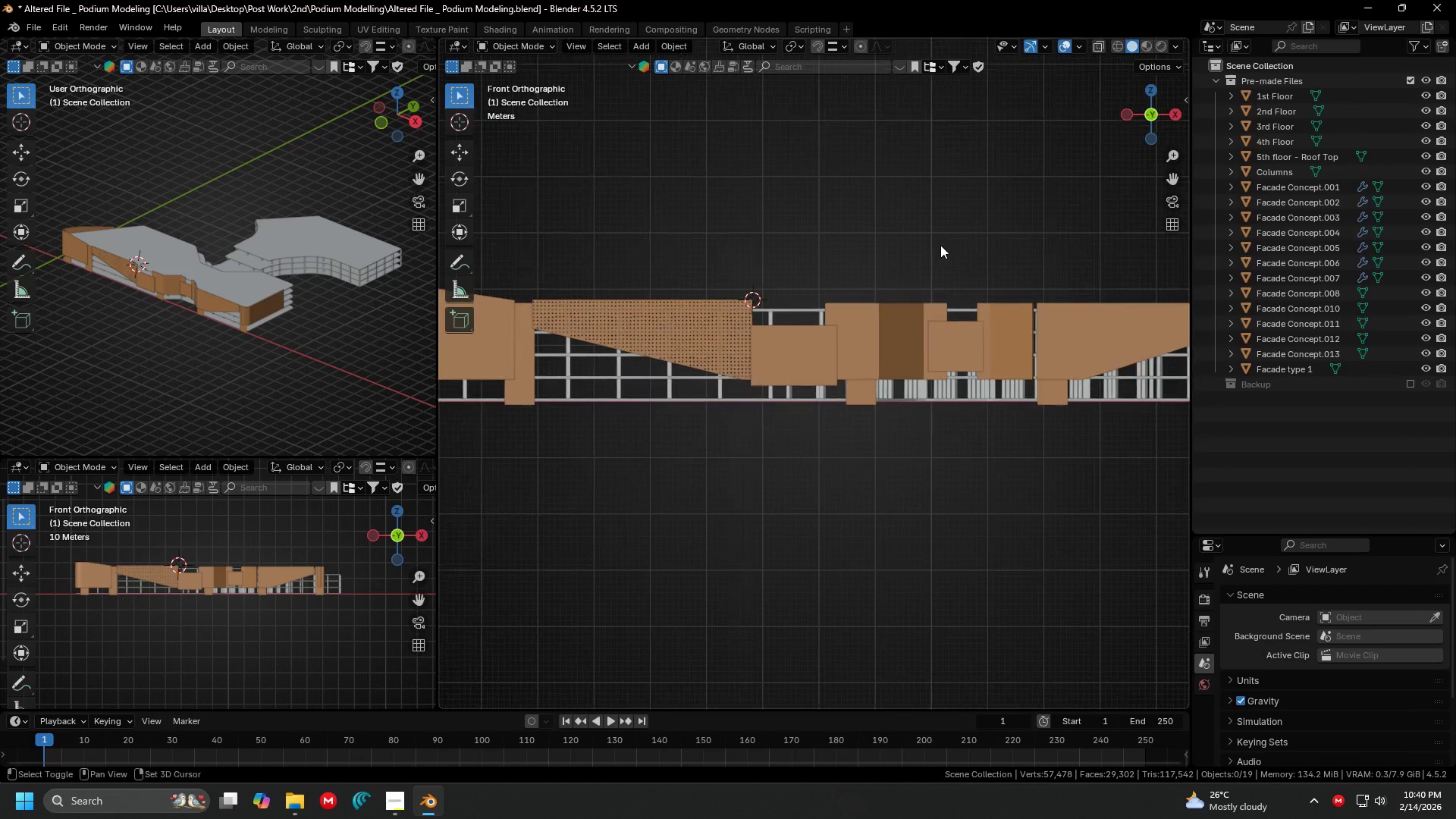 
left_click([714, 343])
 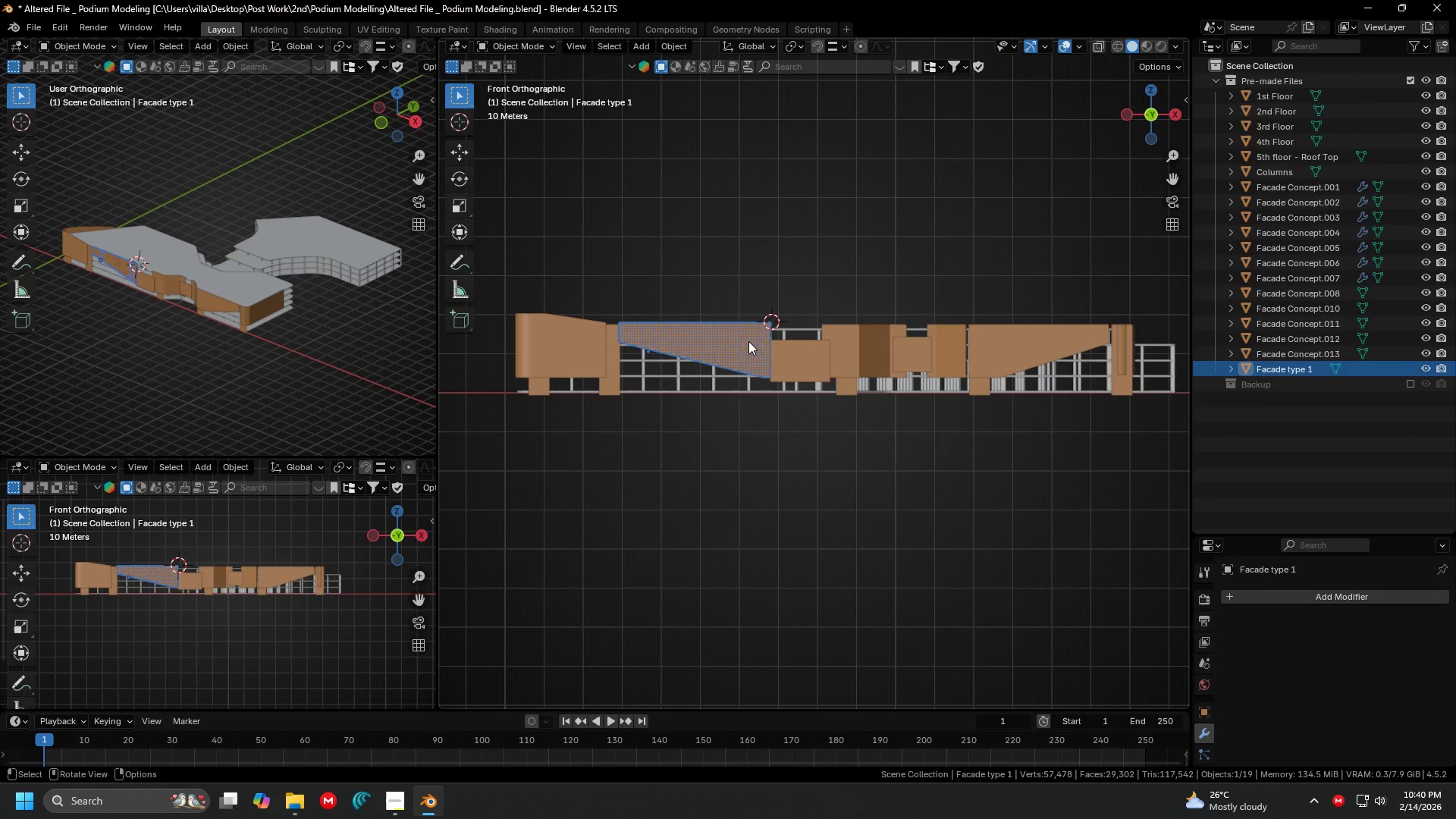 
scroll: coordinate [728, 292], scroll_direction: down, amount: 2.0
 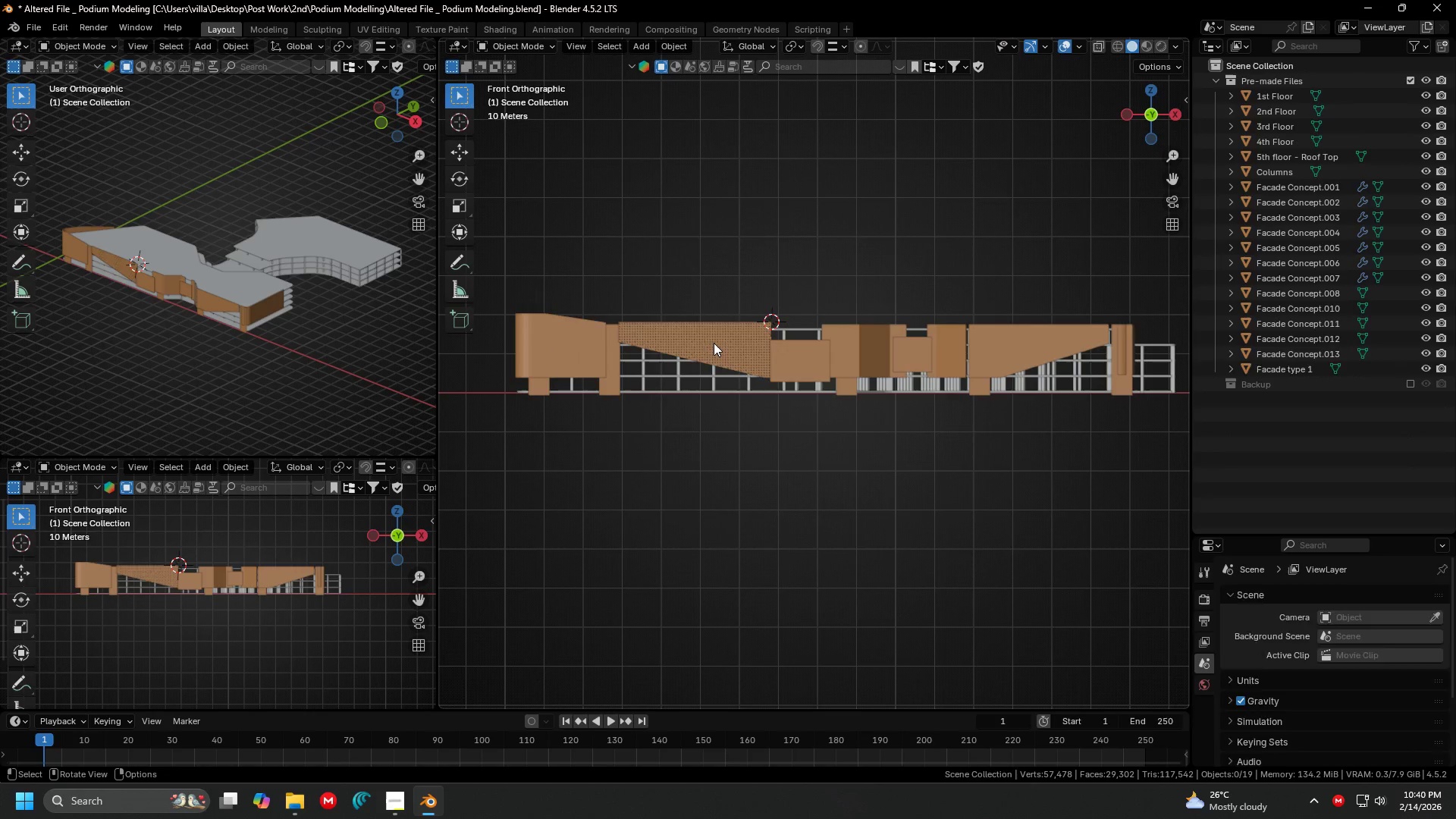 
key(Shift+D)
 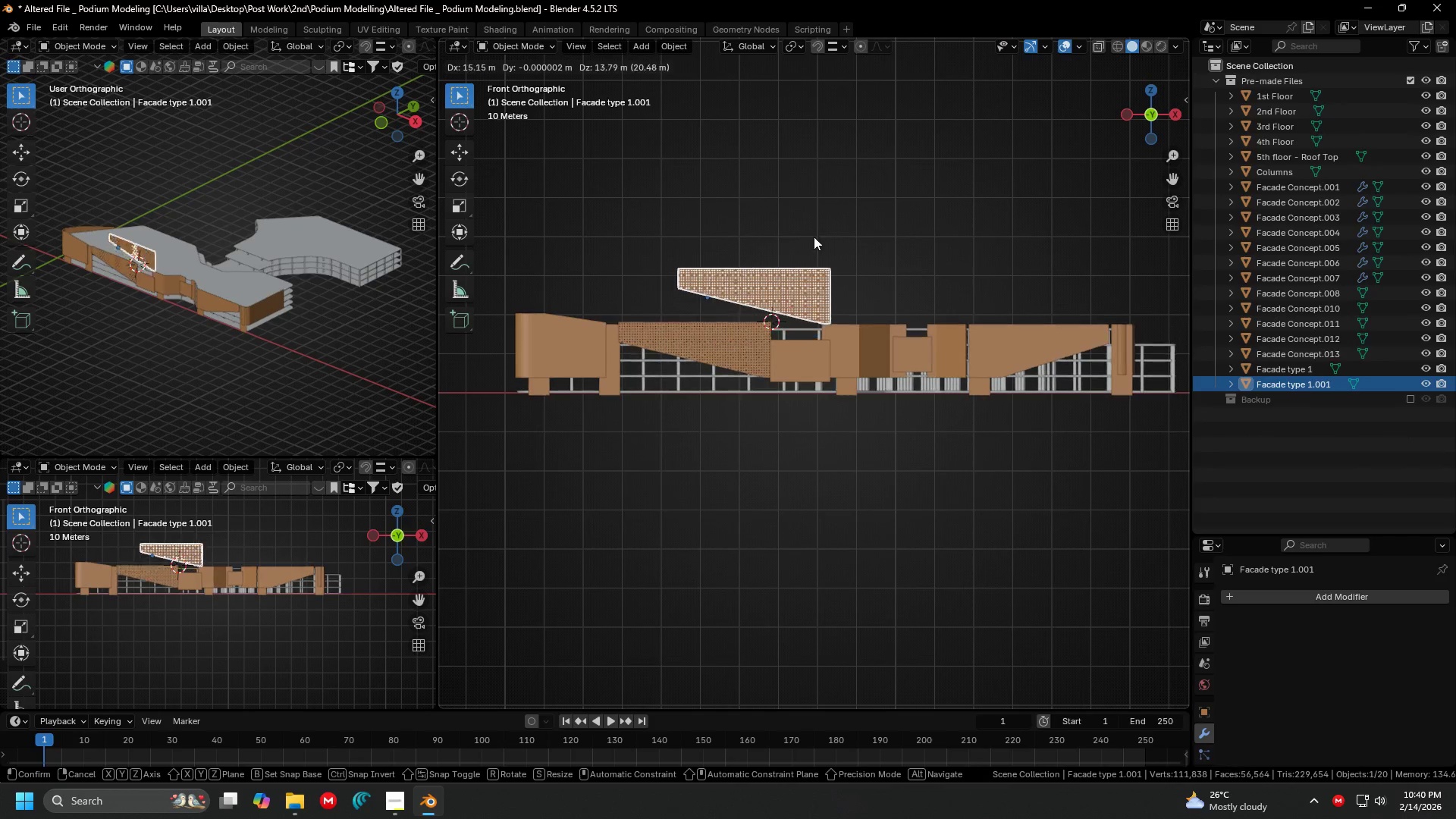 
right_click([814, 237])
 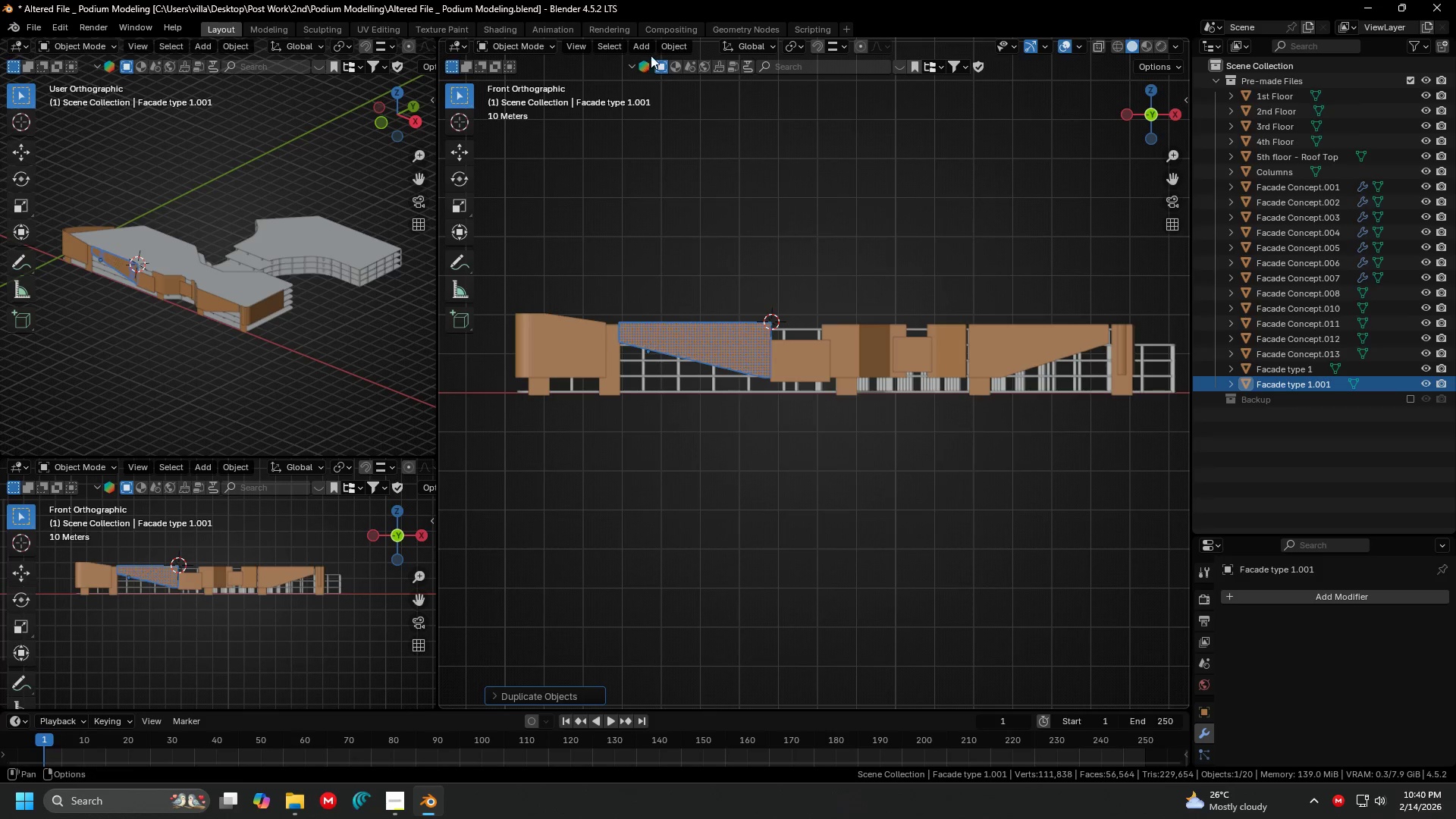 
left_click([664, 46])
 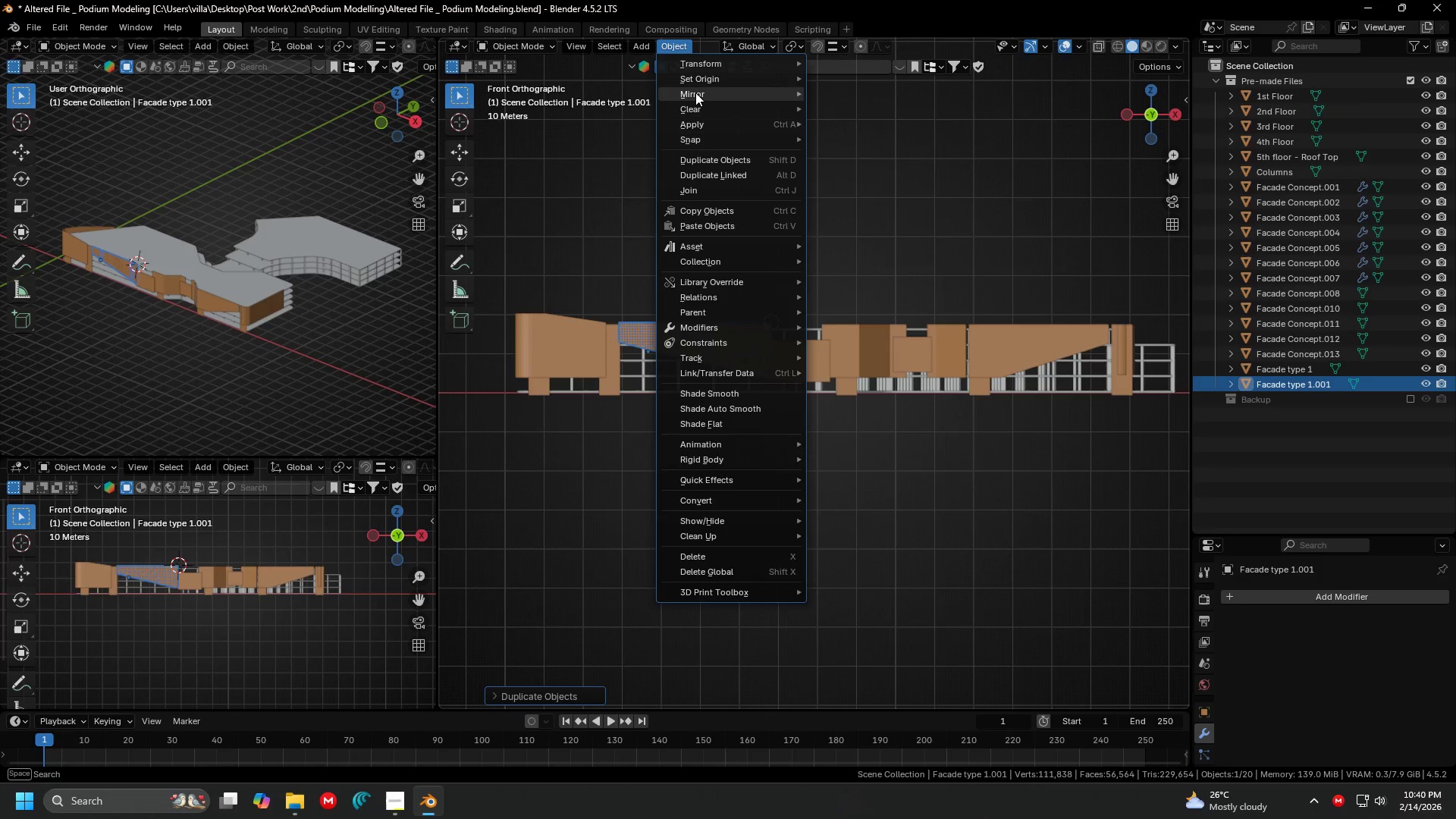 
left_click([695, 93])
 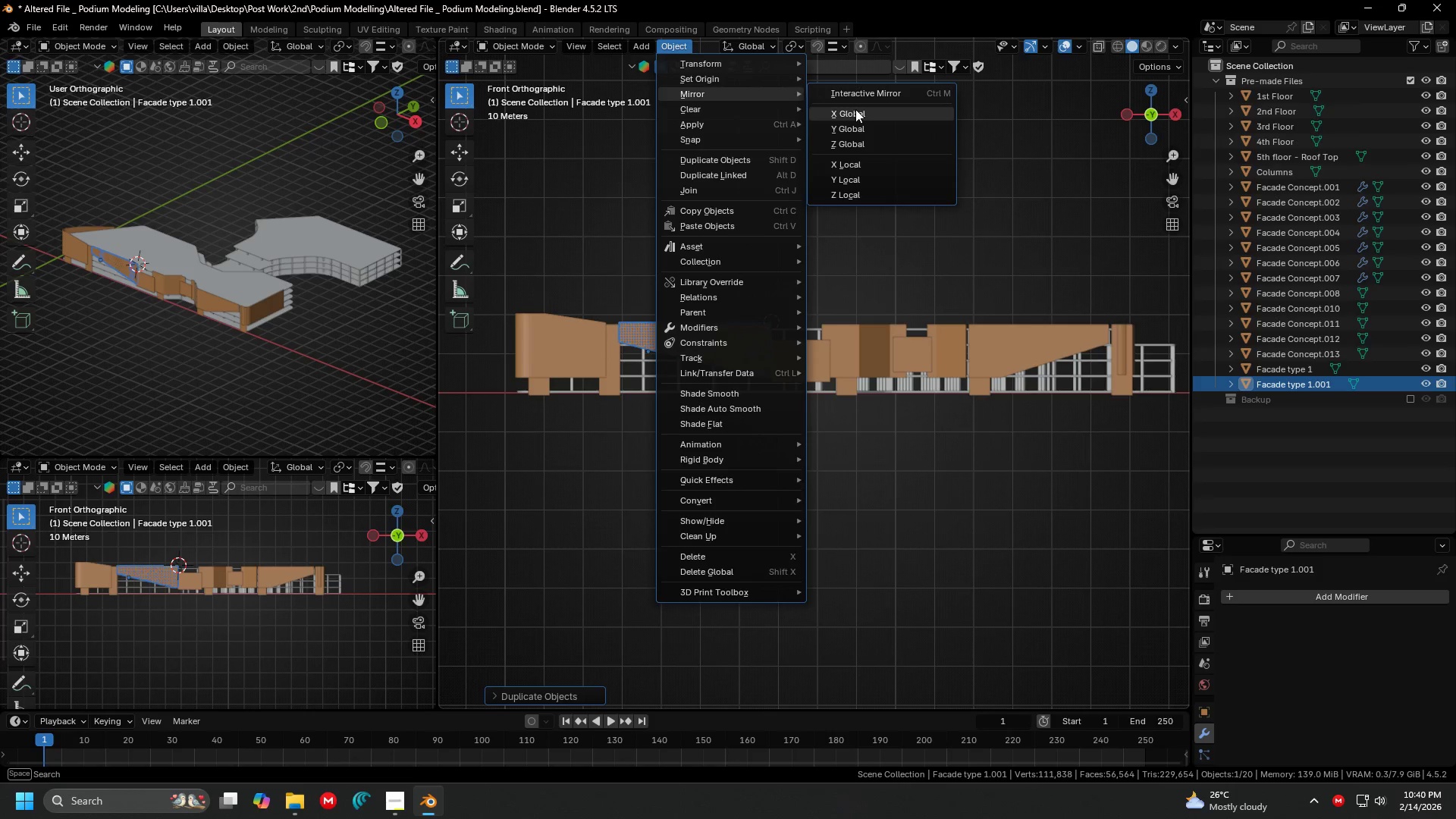 
left_click([855, 109])
 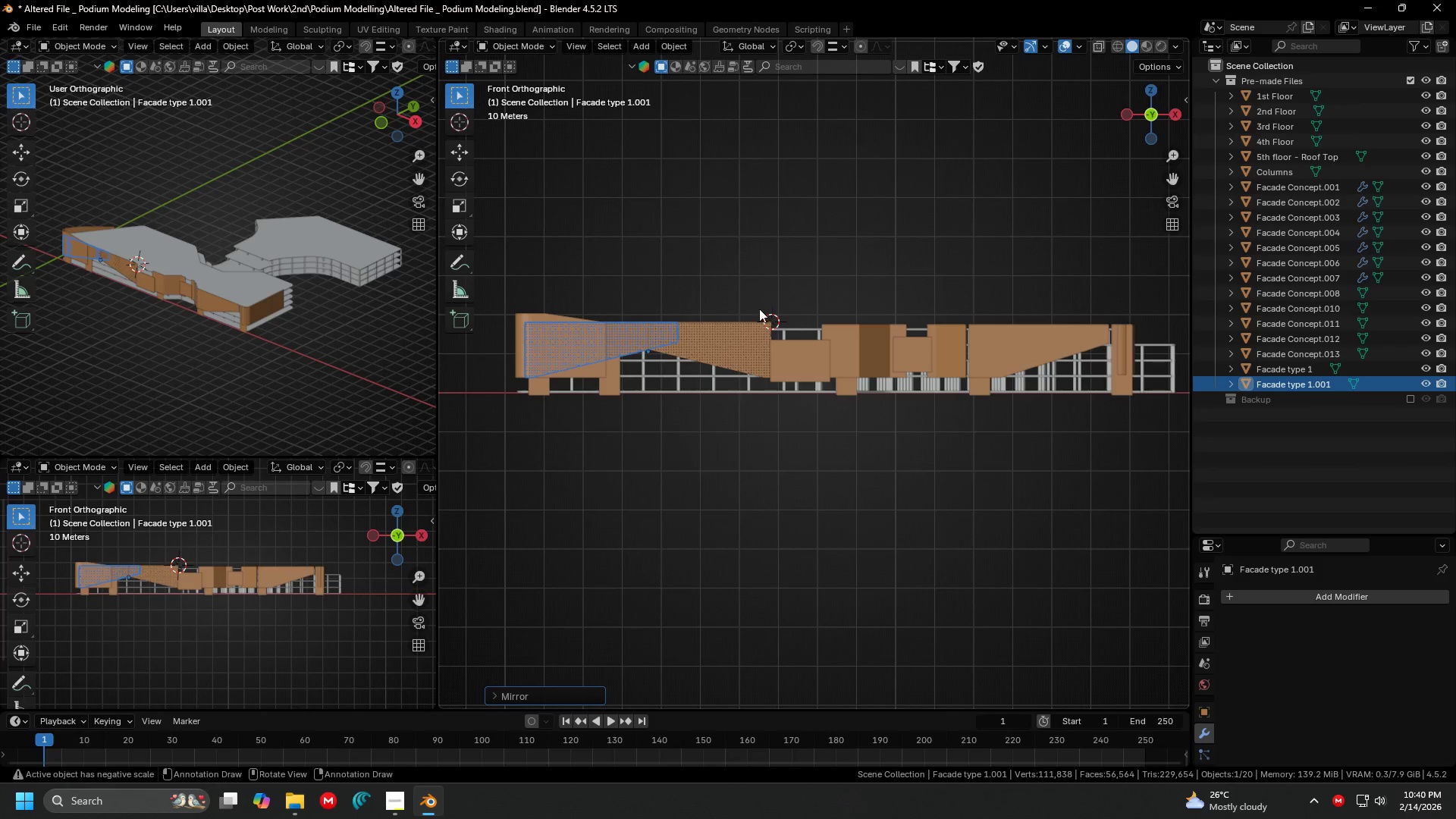 
key(G)
 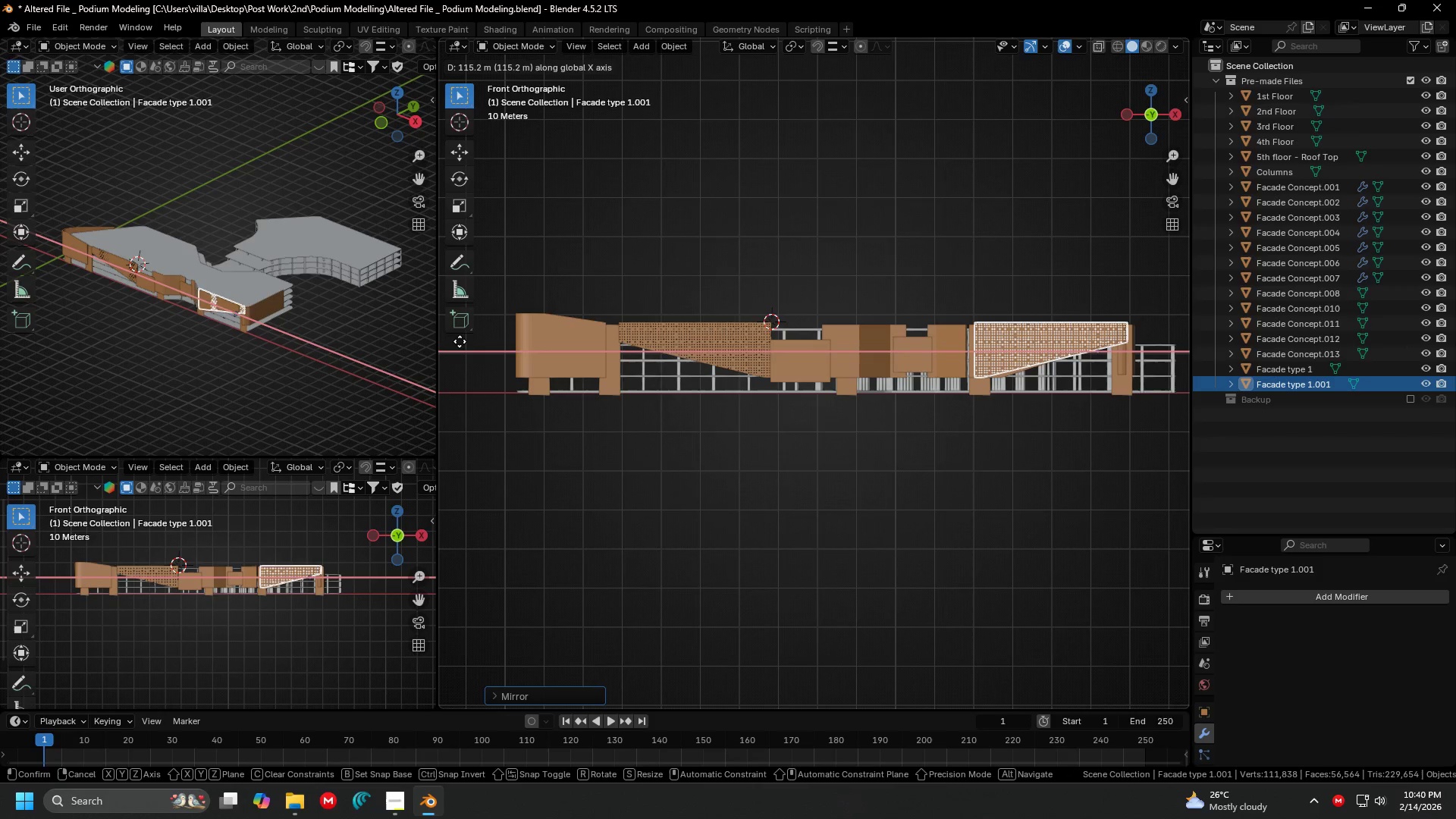 
left_click([457, 341])
 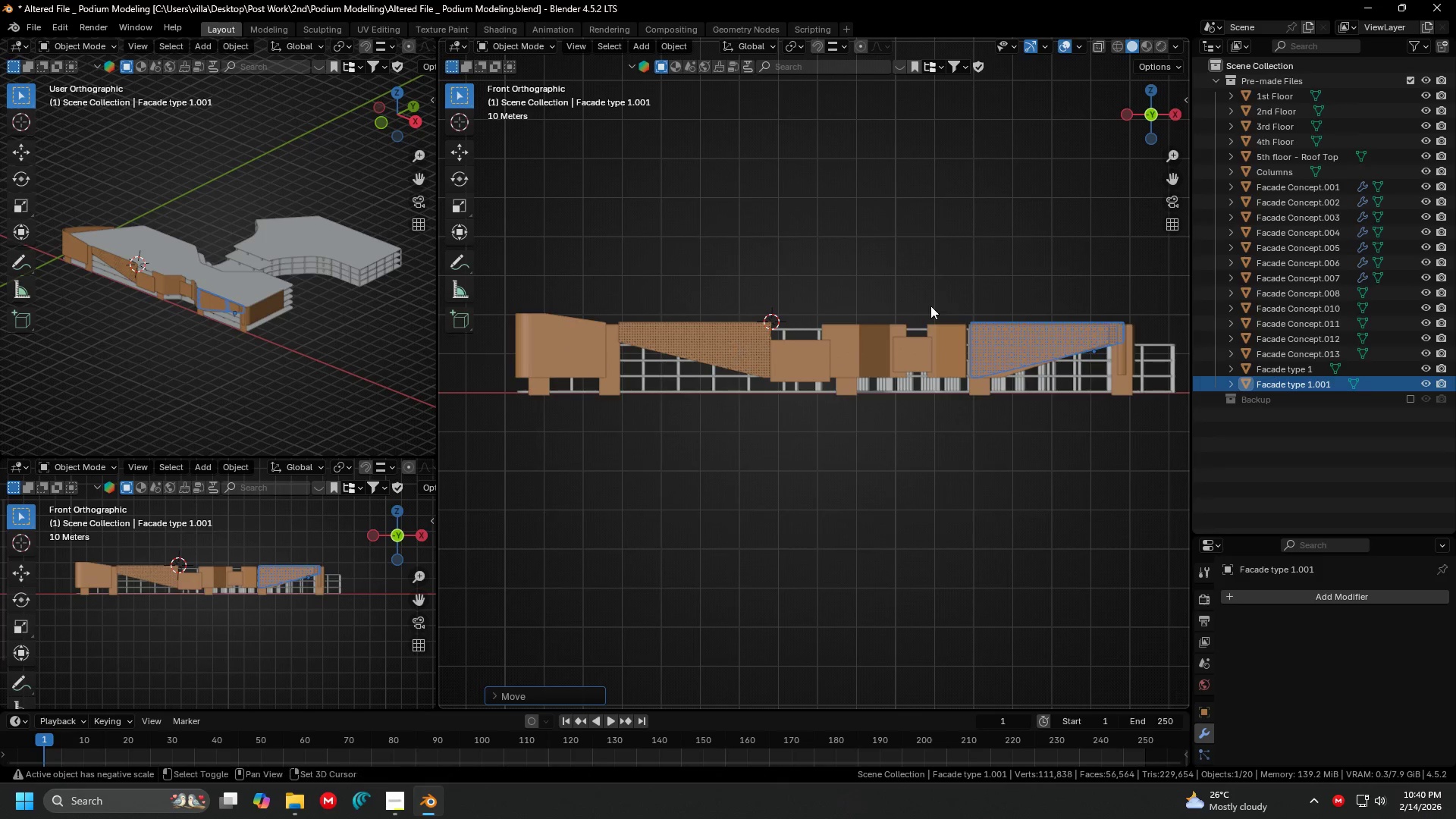 
key(Shift+ShiftLeft)
 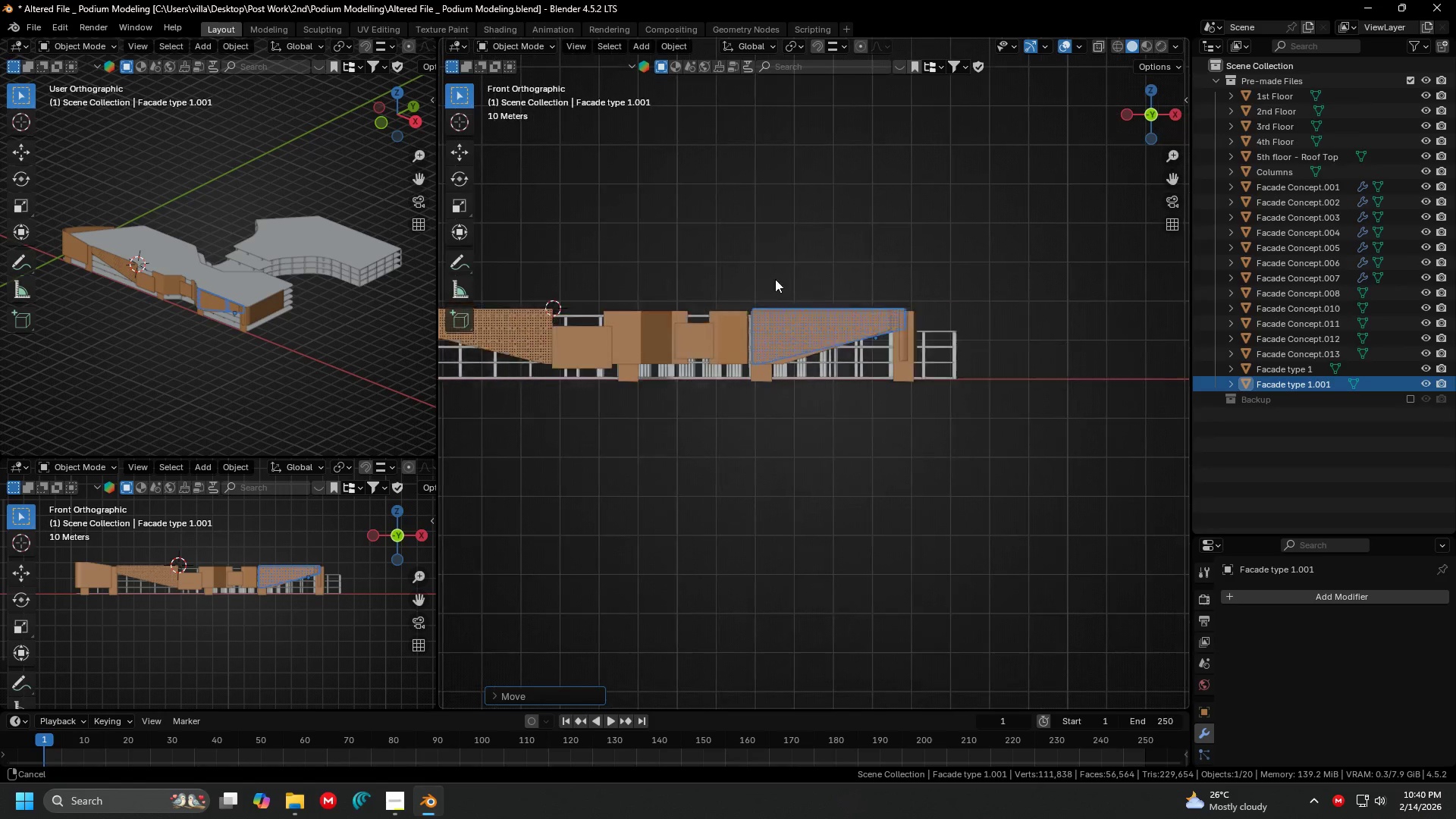 
key(Shift+ShiftLeft)
 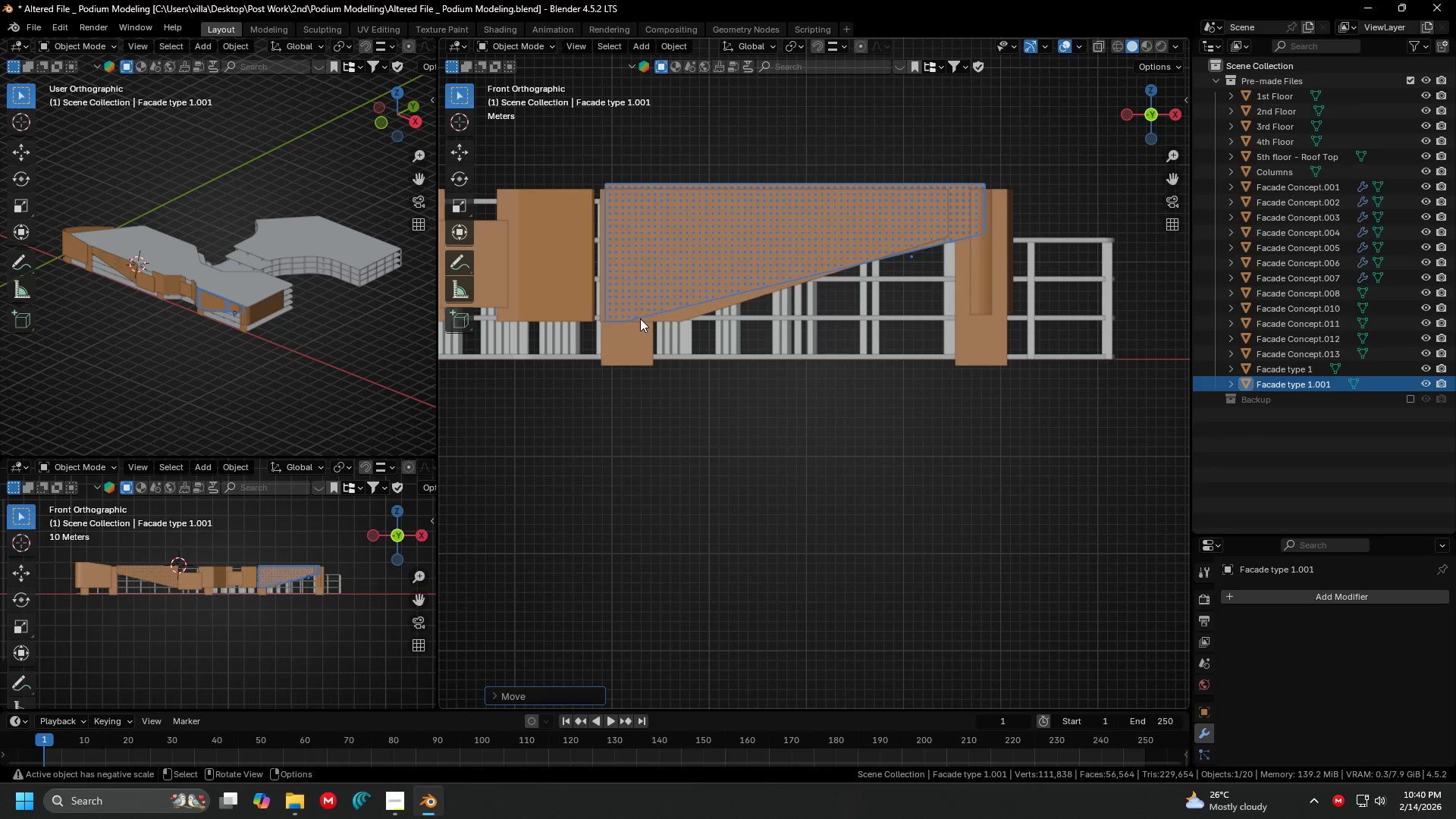 
scroll: coordinate [739, 317], scroll_direction: up, amount: 7.0
 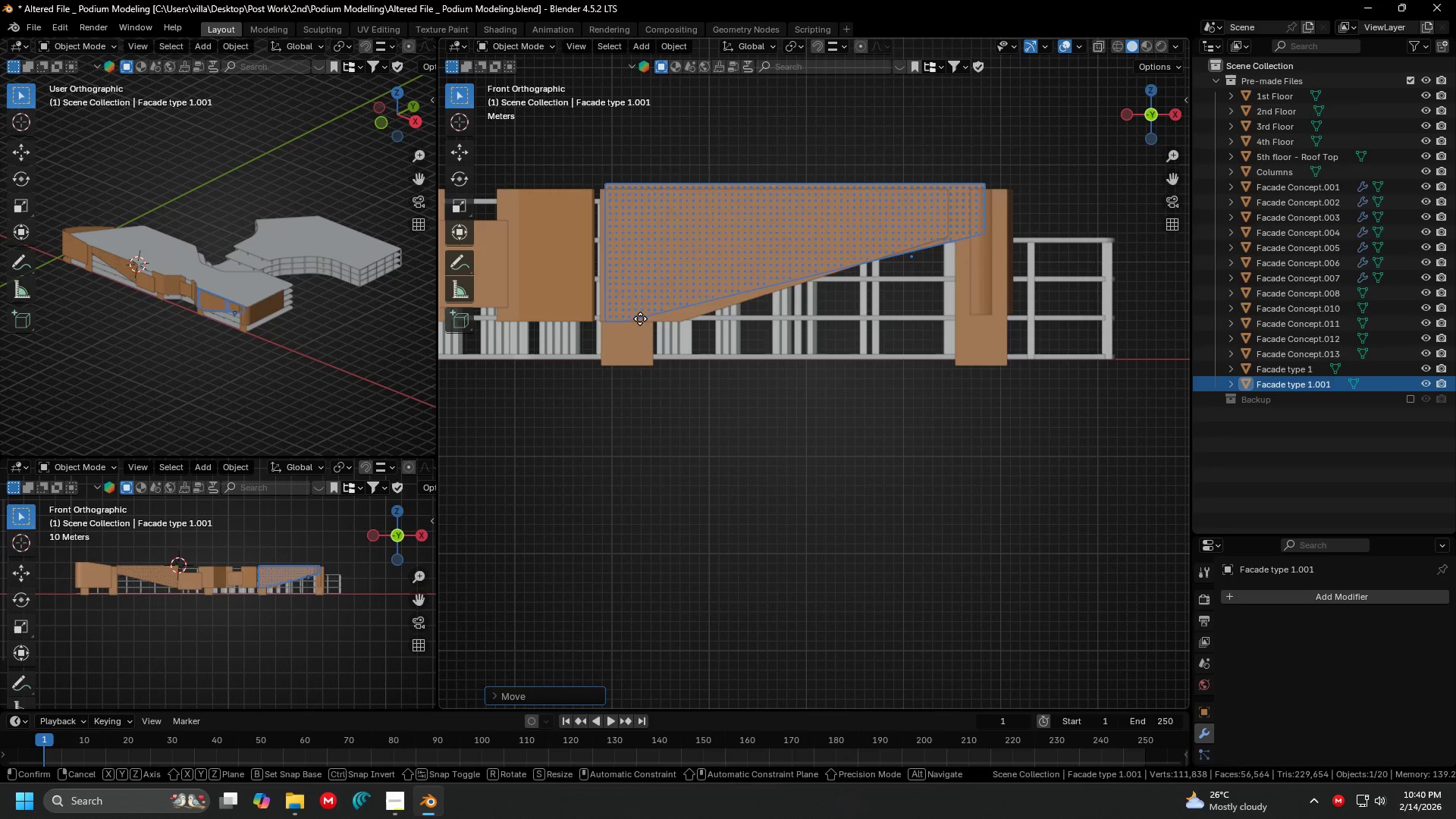 
key(G)
 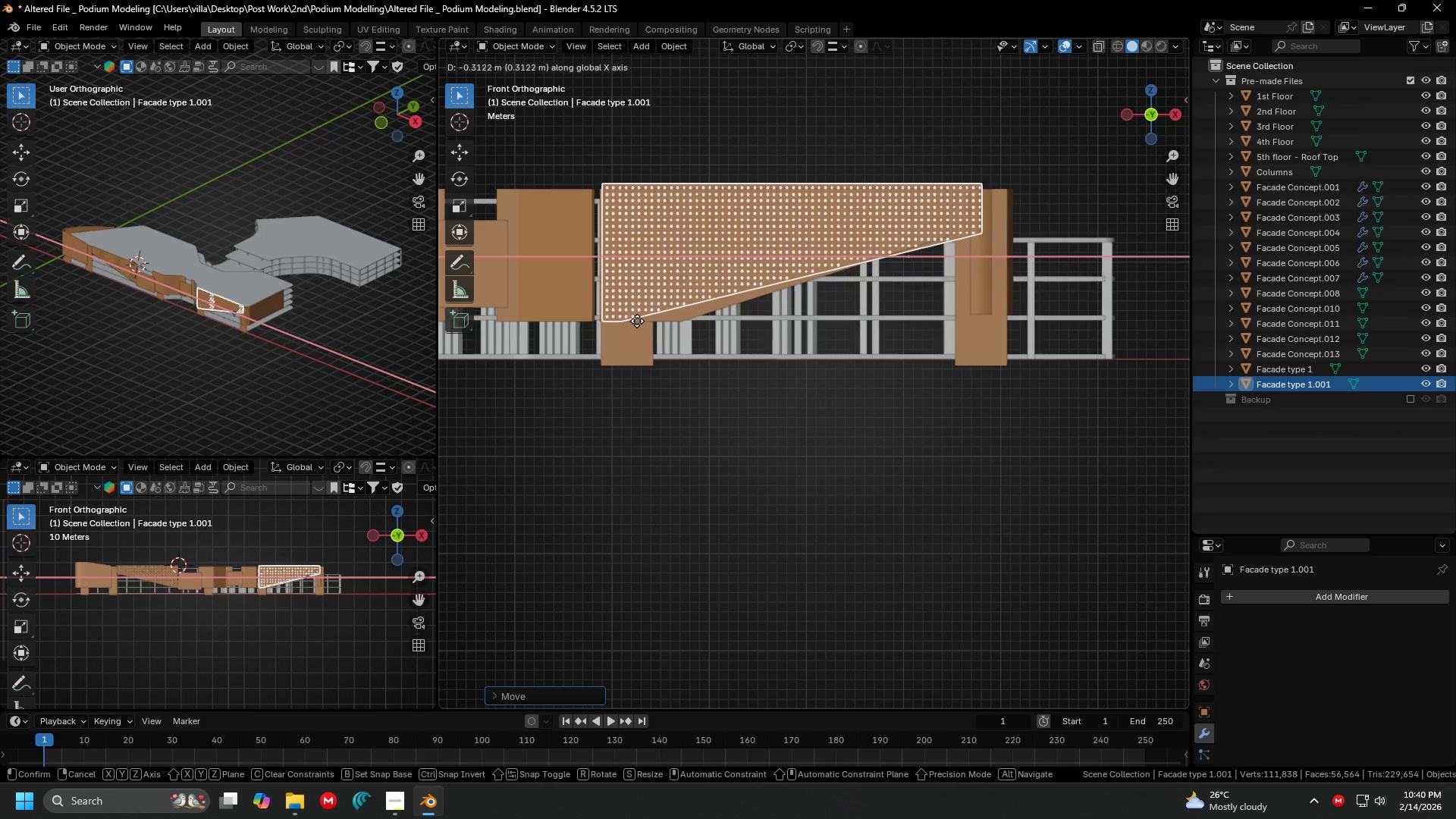 
left_click([635, 321])
 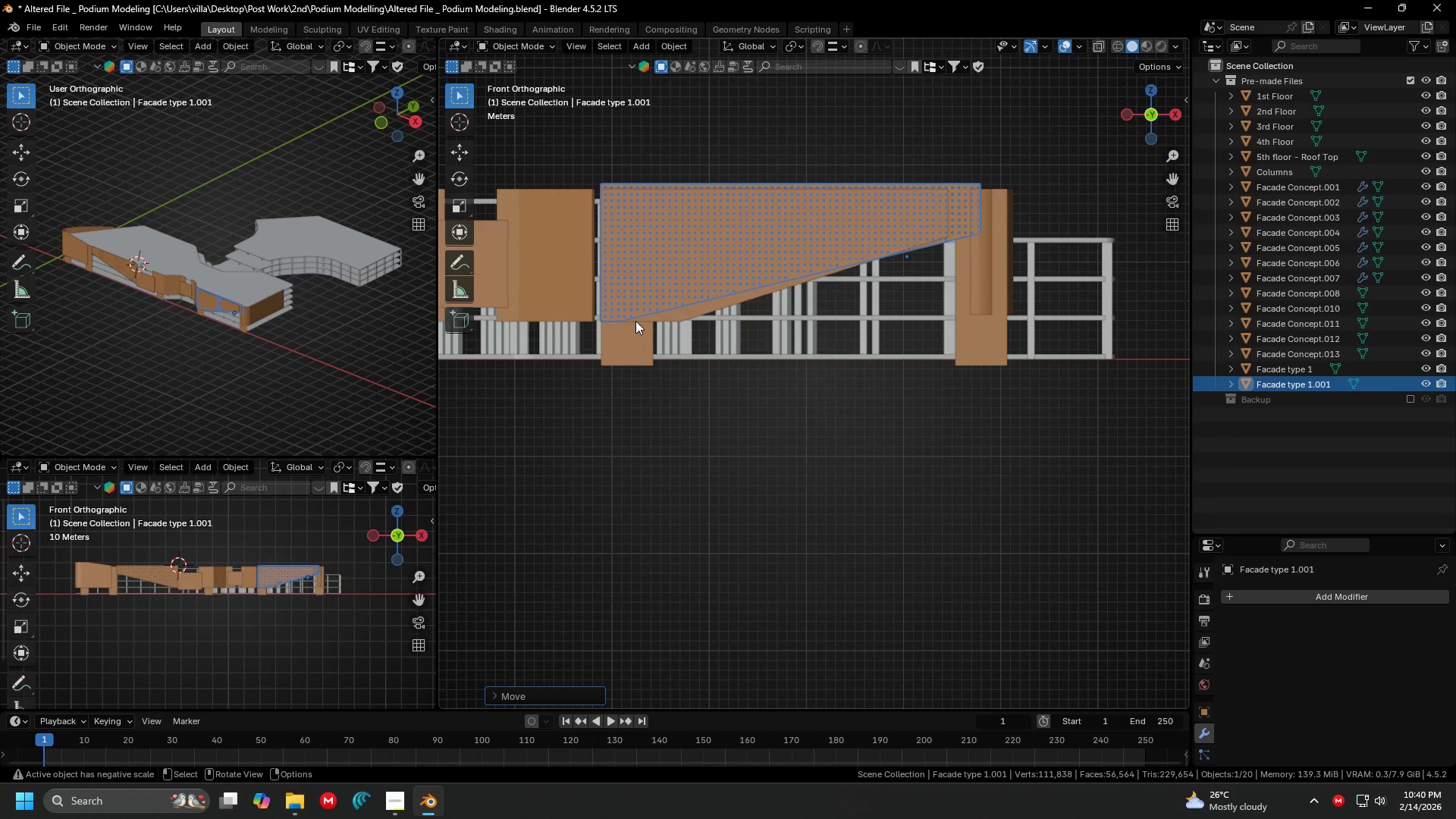 
hold_key(key=ShiftLeft, duration=0.34)
 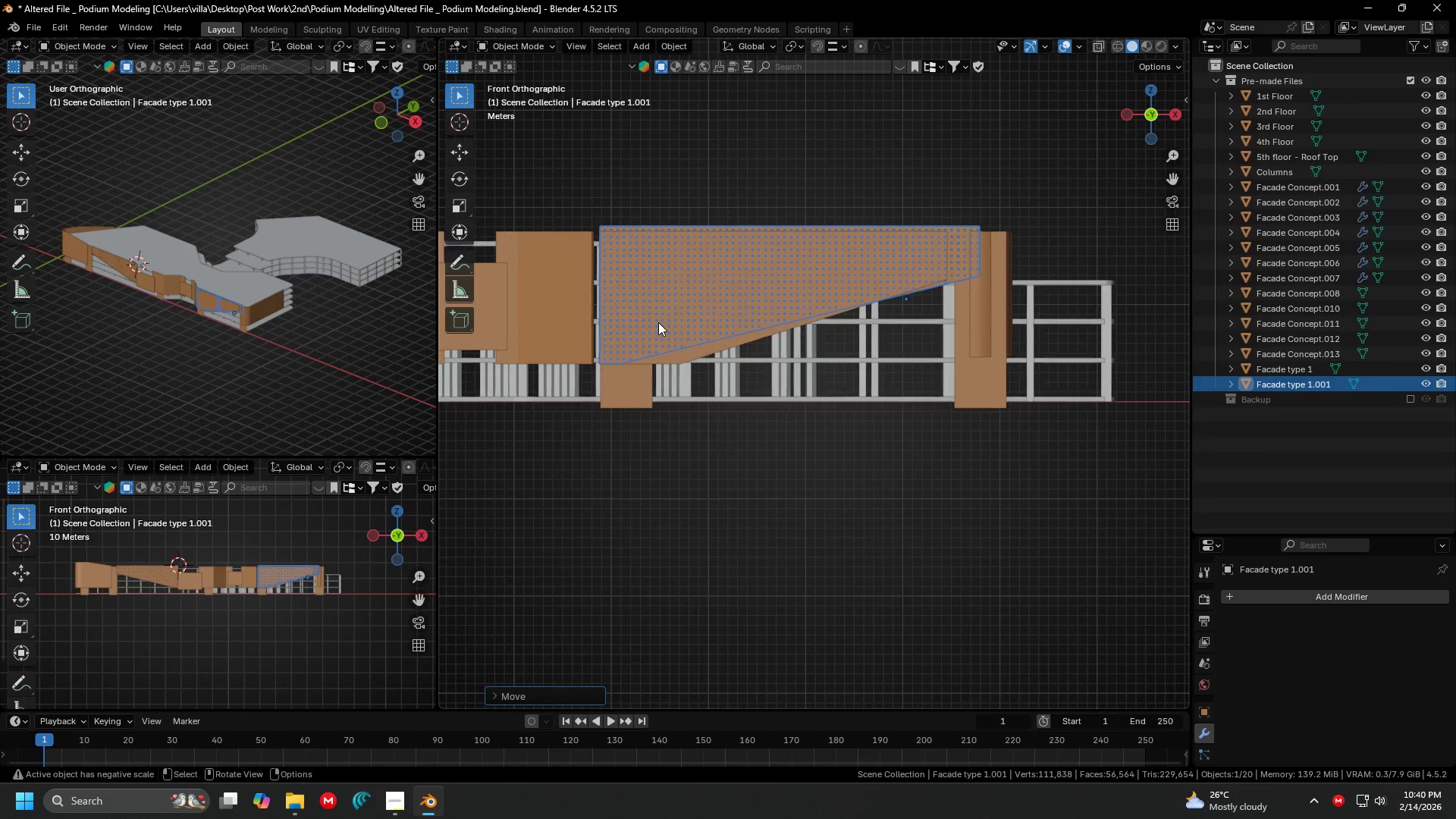 
scroll: coordinate [658, 322], scroll_direction: up, amount: 2.0
 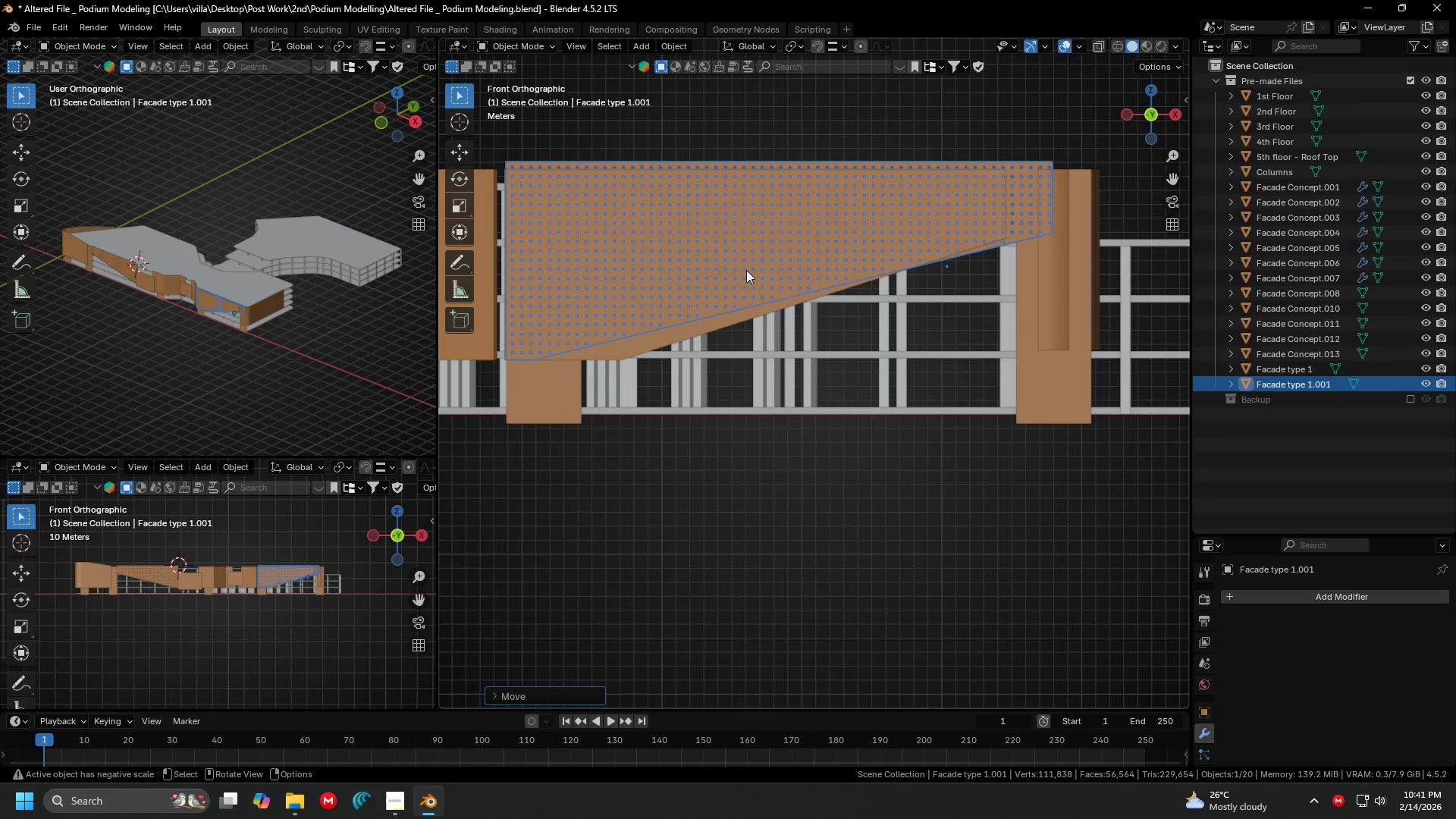 
hold_key(key=ShiftLeft, duration=0.42)
 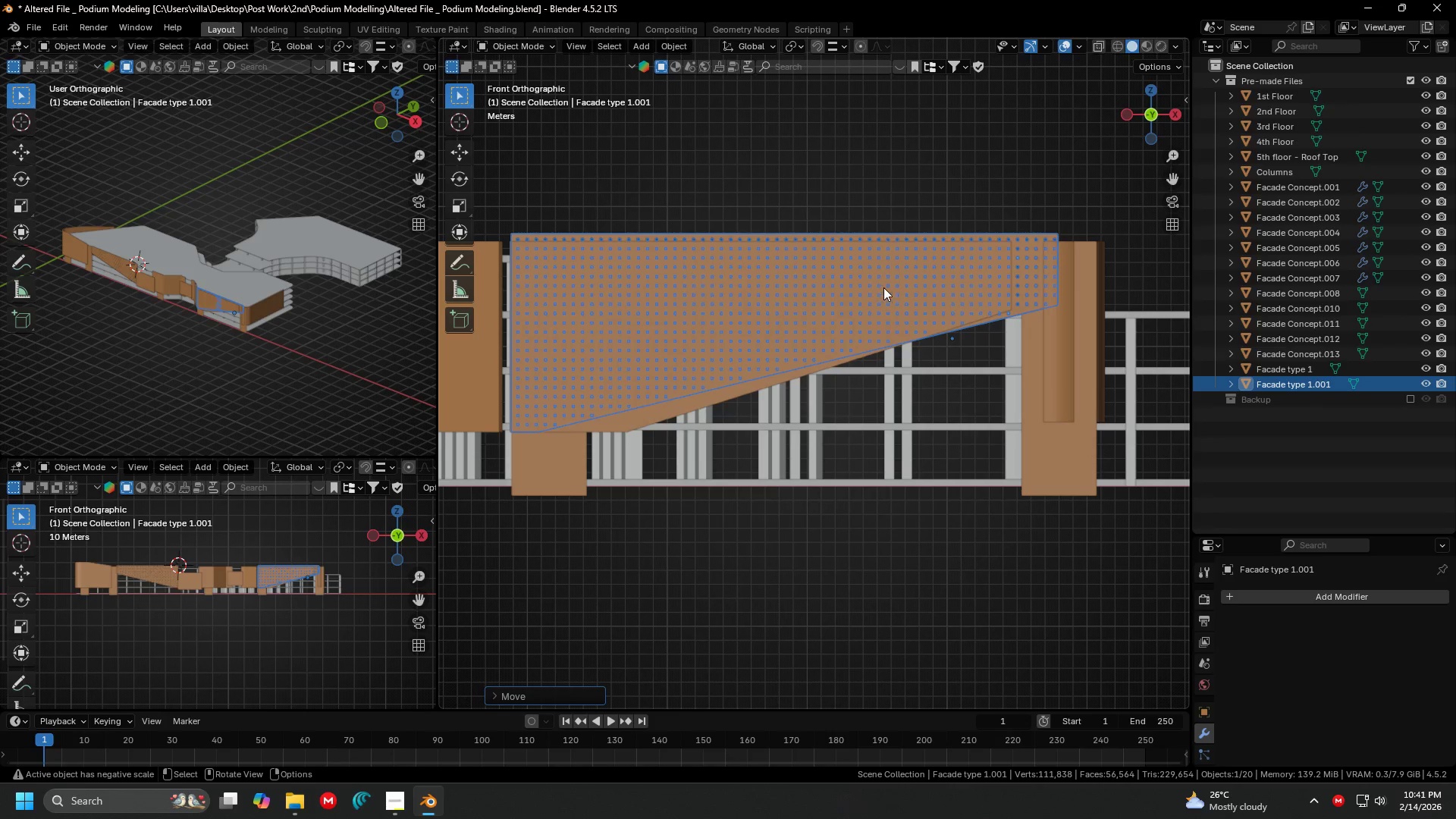 
hold_key(key=ShiftLeft, duration=0.44)
 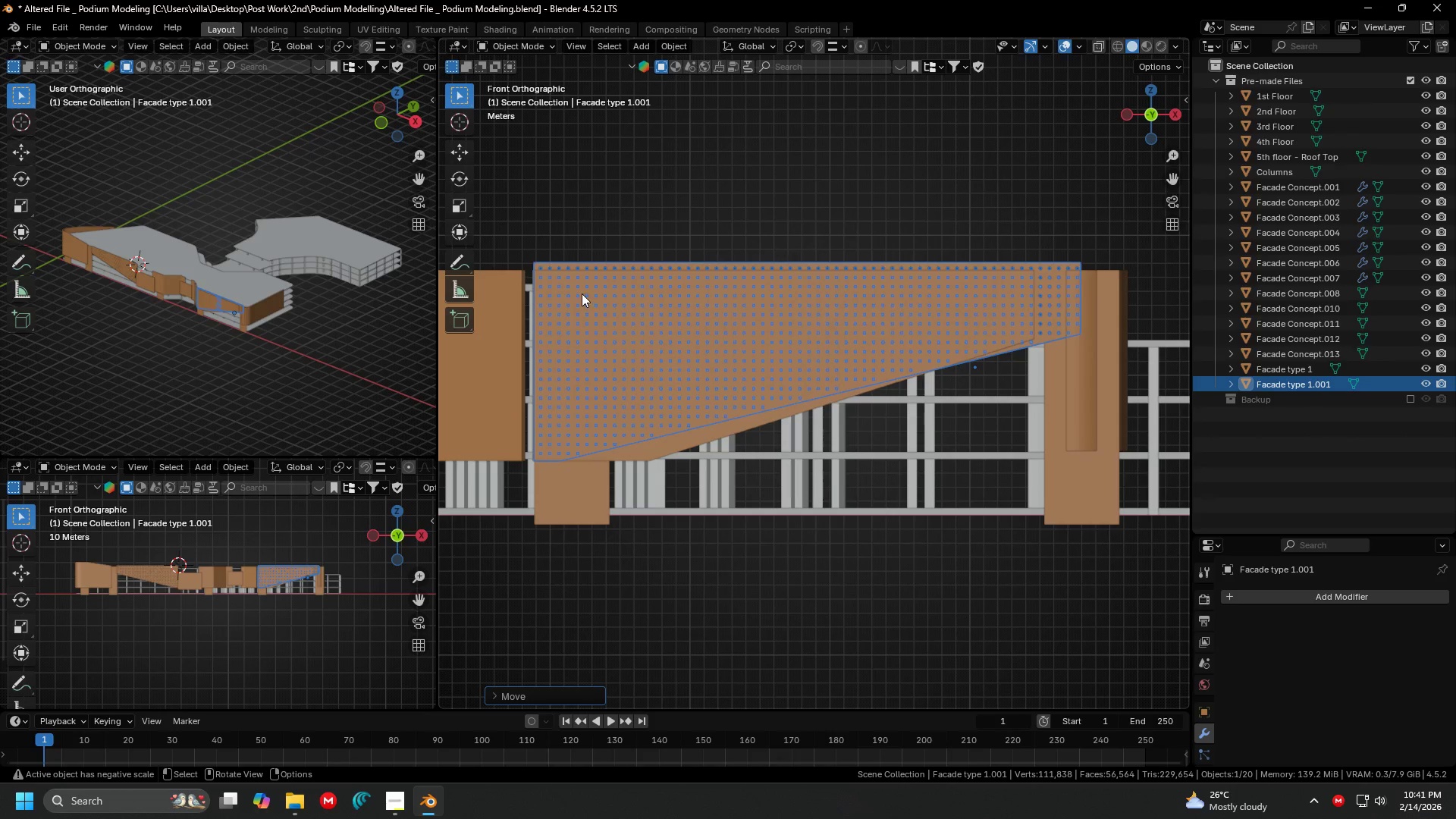 
hold_key(key=ShiftLeft, duration=0.31)
 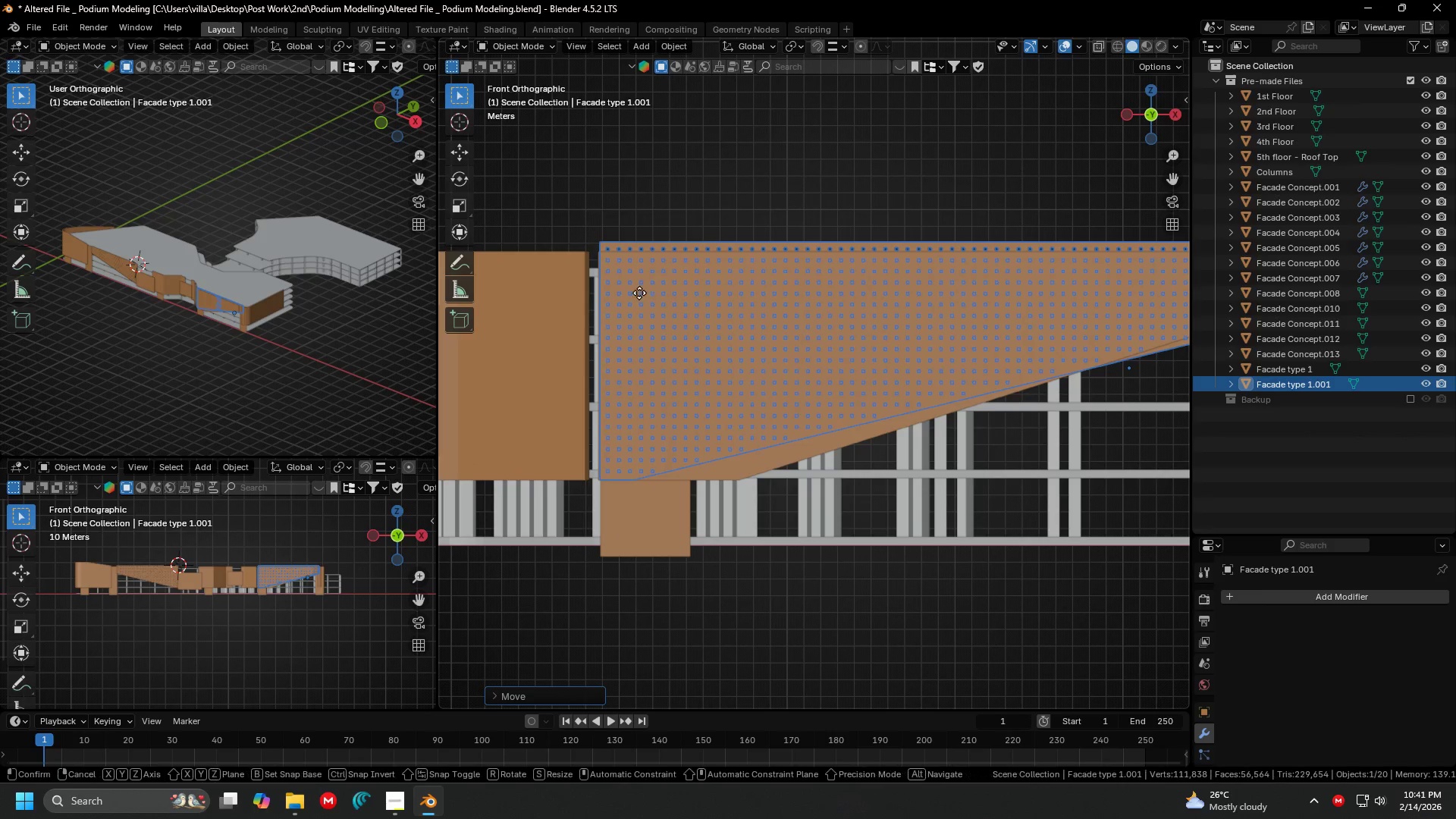 
key(G)
 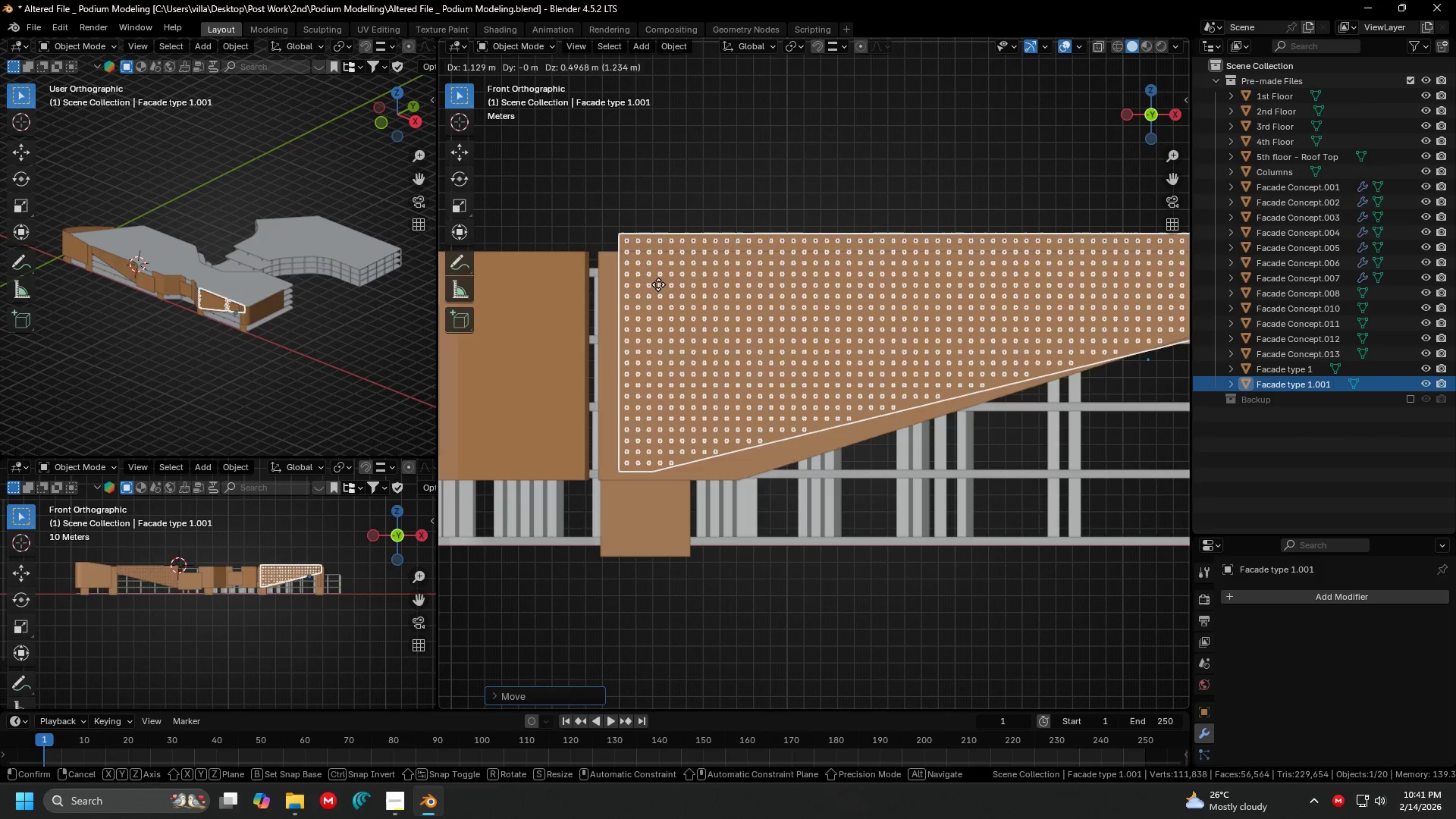 
scroll: coordinate [685, 294], scroll_direction: up, amount: 2.0
 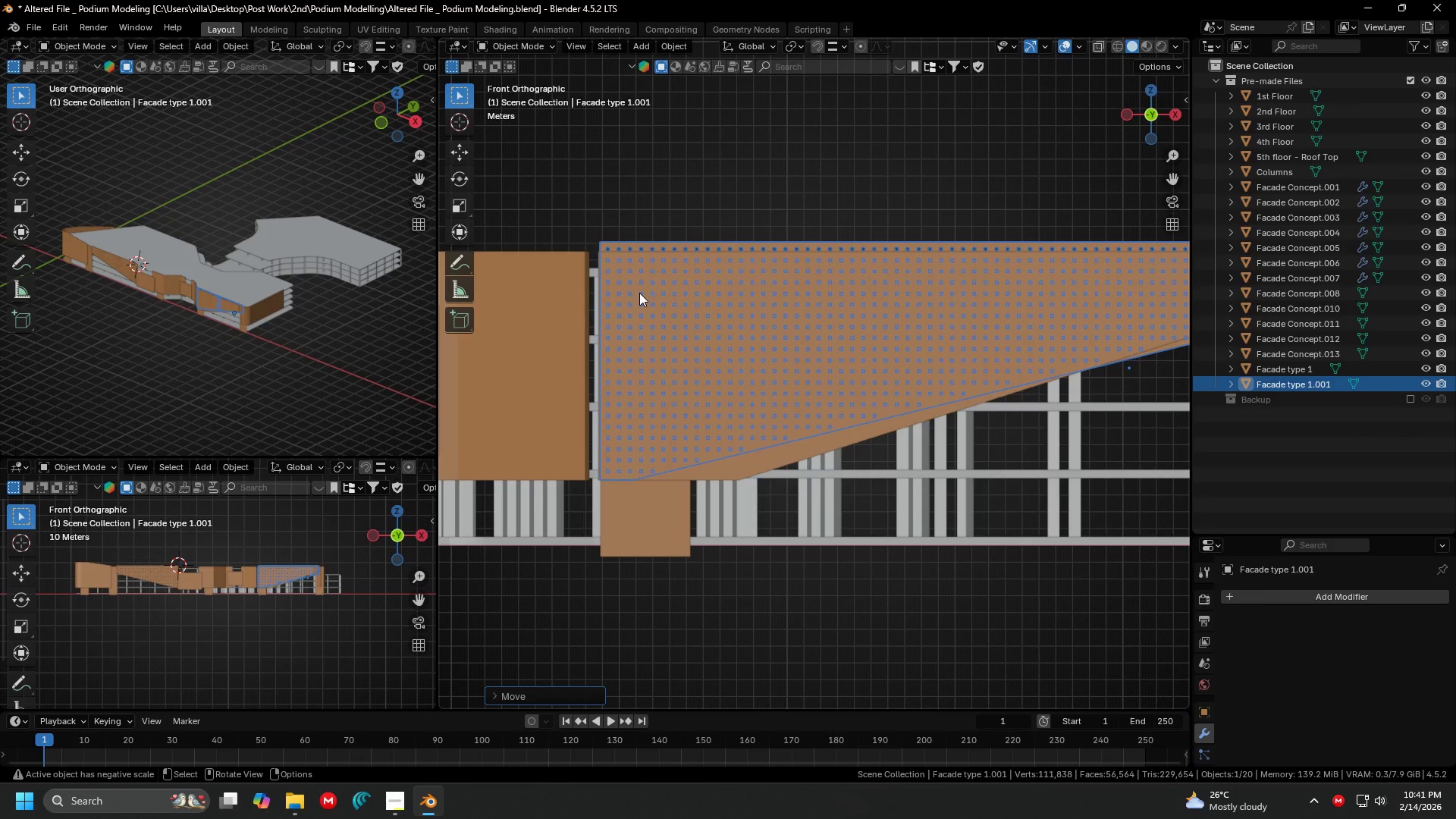 
key(Escape)
 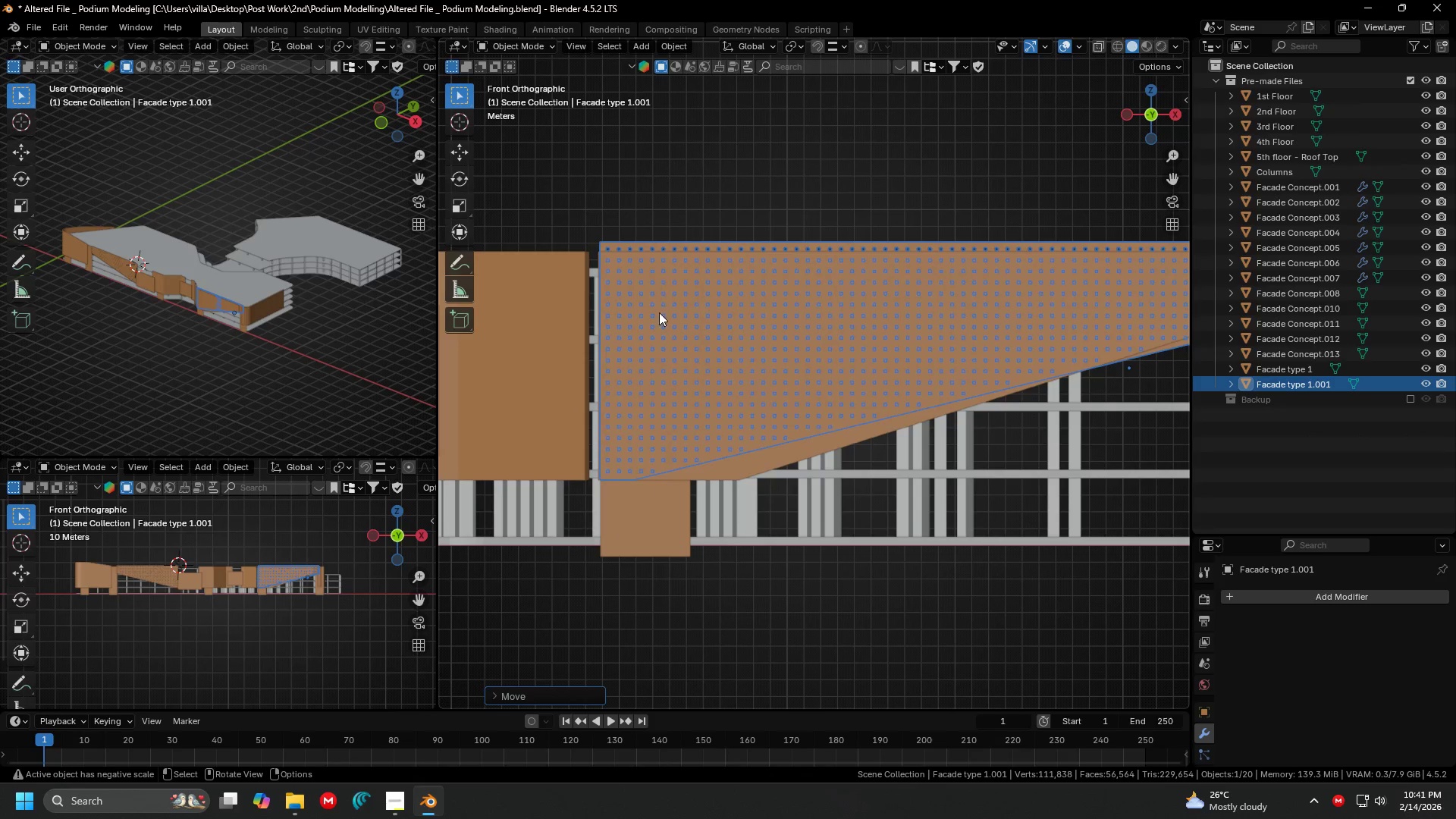 
hold_key(key=ShiftLeft, duration=0.36)
 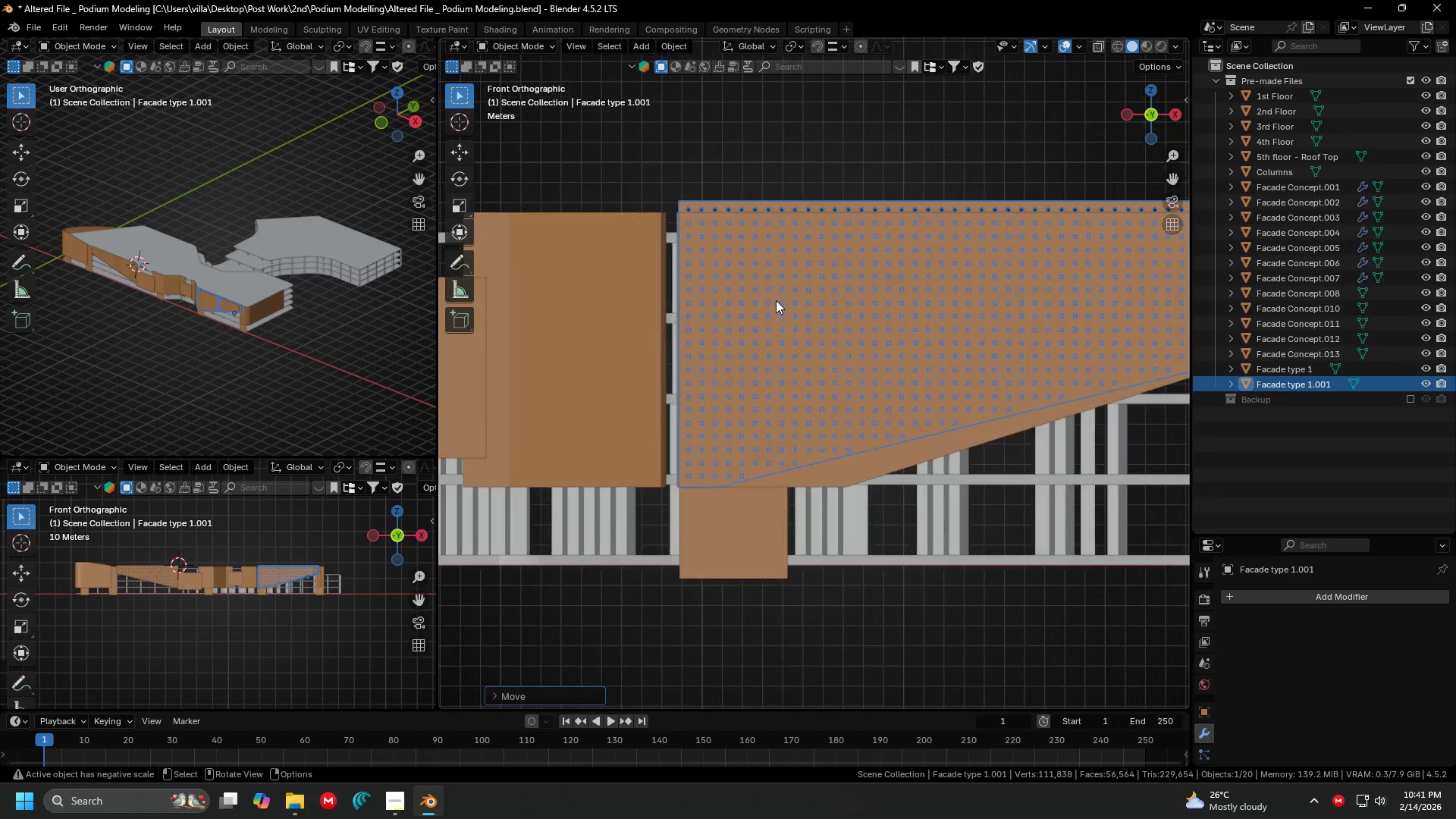 
key(Shift+ShiftLeft)
 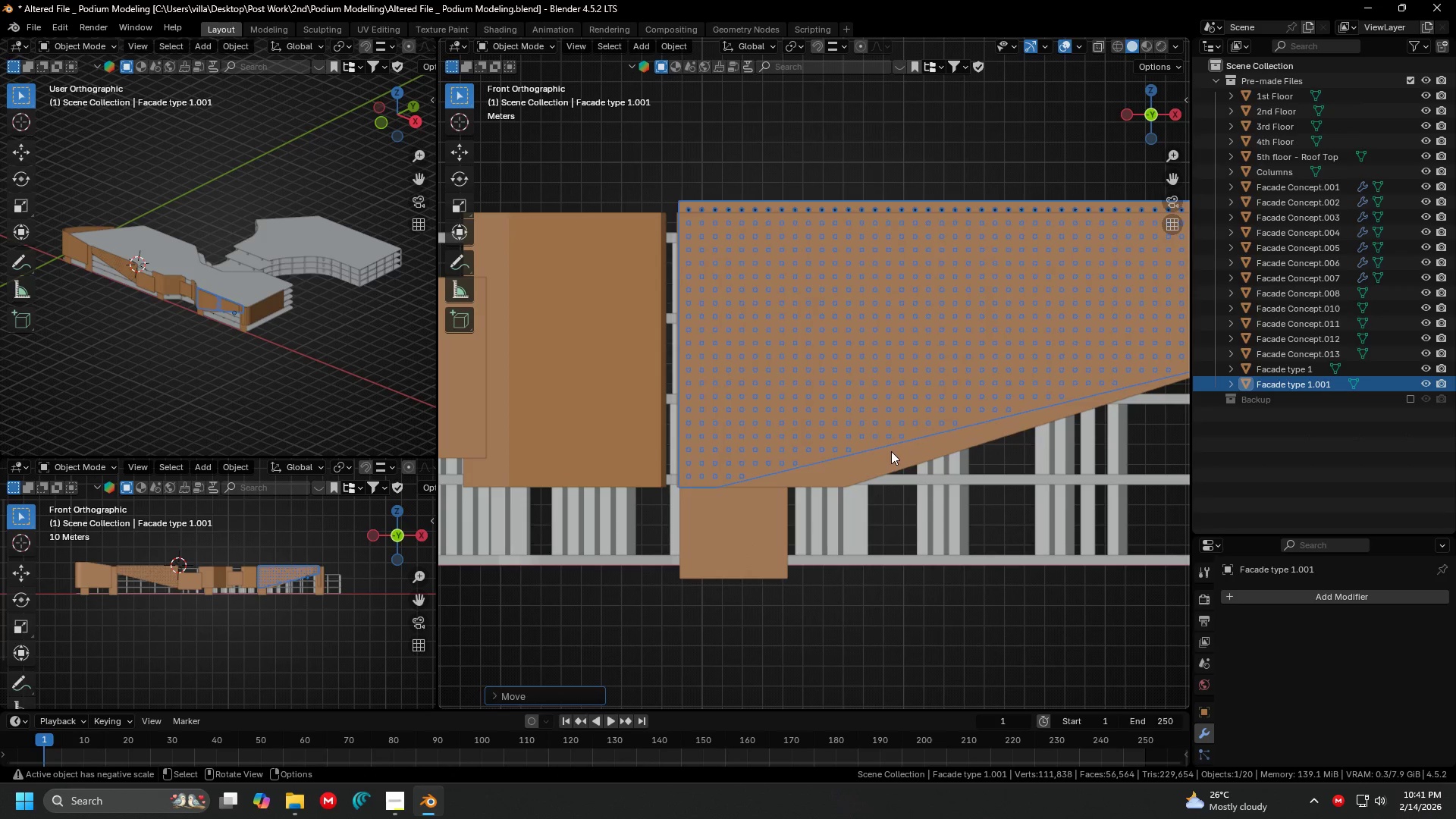 
scroll: coordinate [776, 300], scroll_direction: up, amount: 1.0
 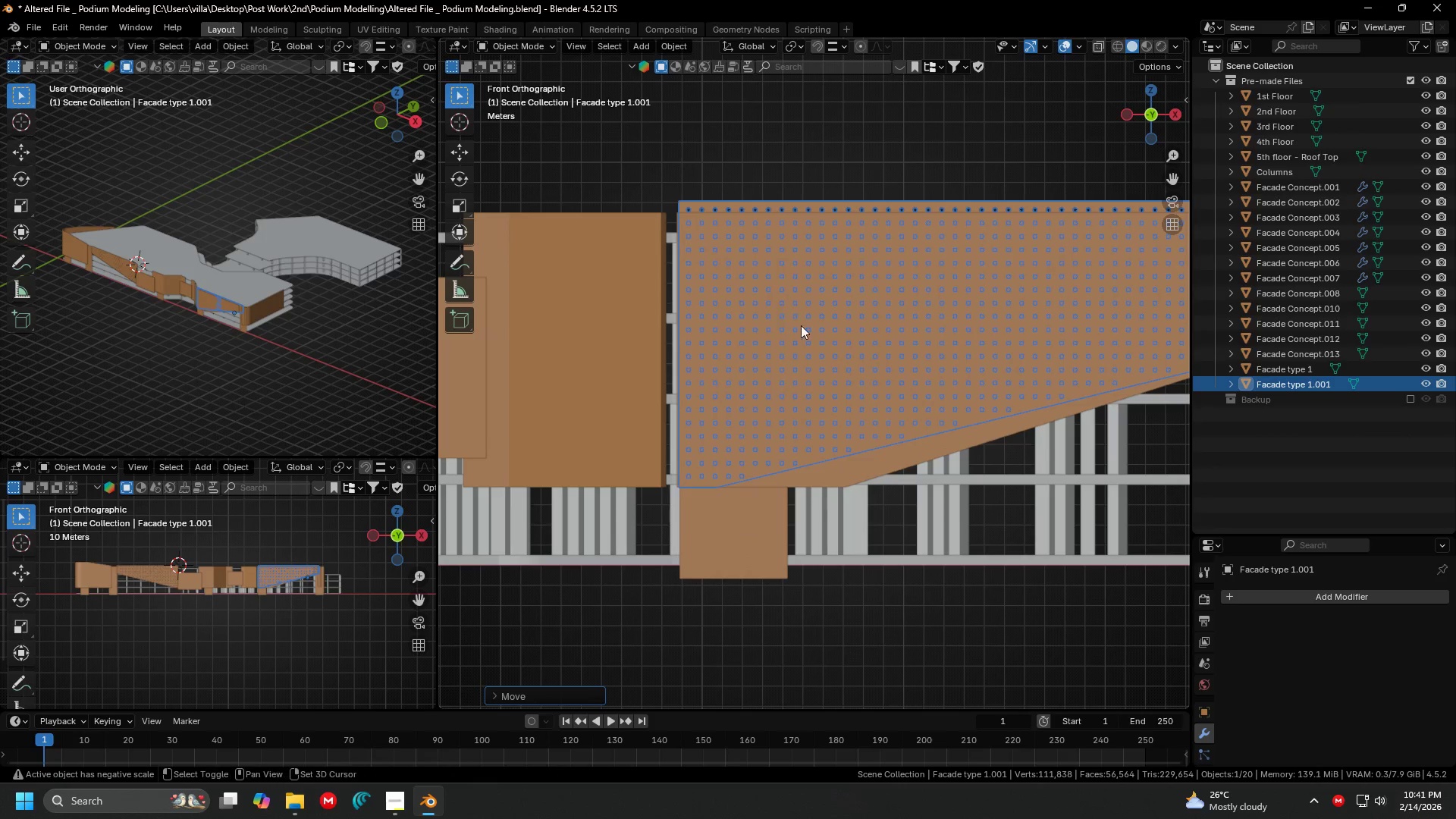 
left_click([891, 451])
 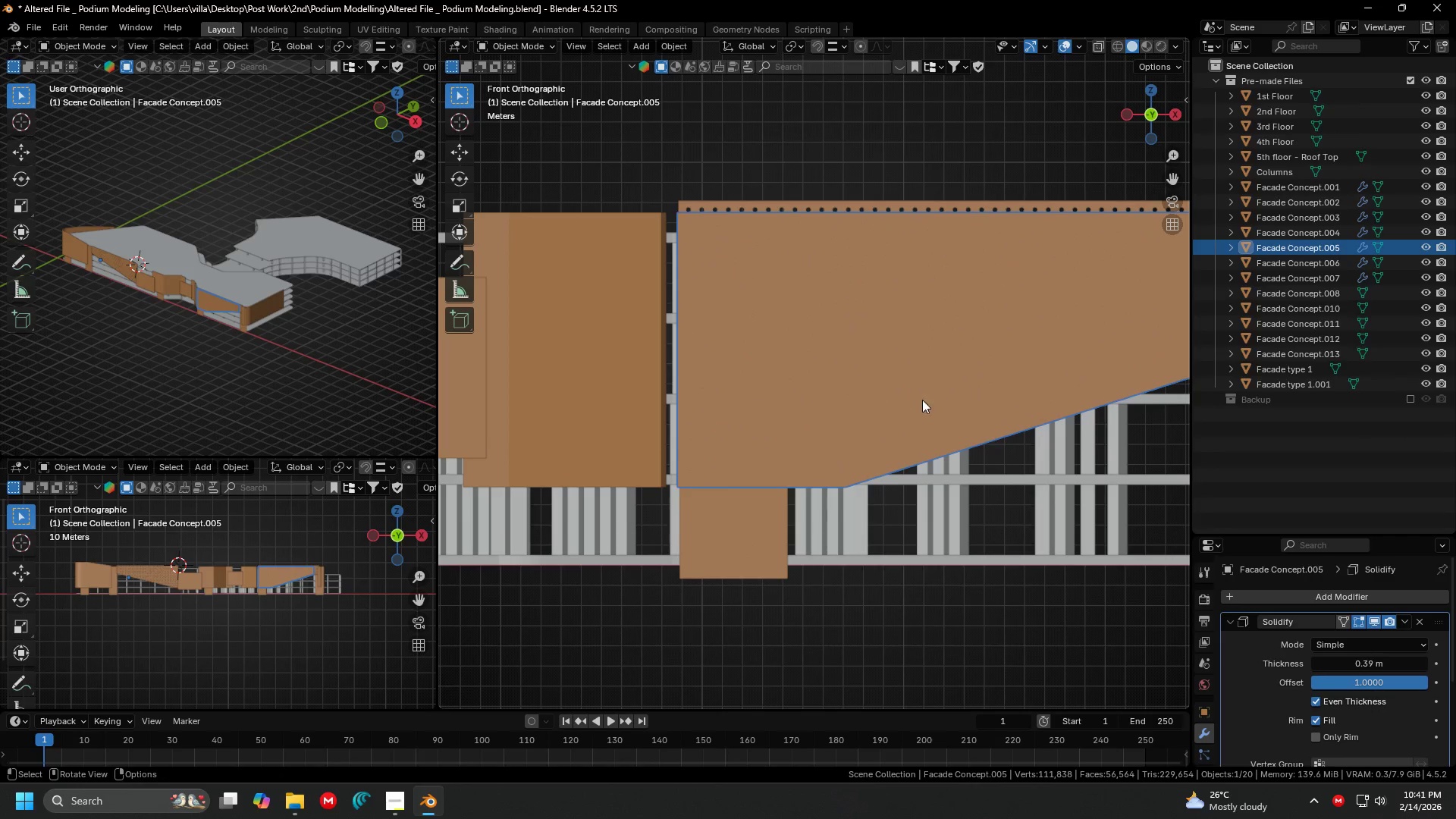 
hold_key(key=ShiftLeft, duration=0.34)
 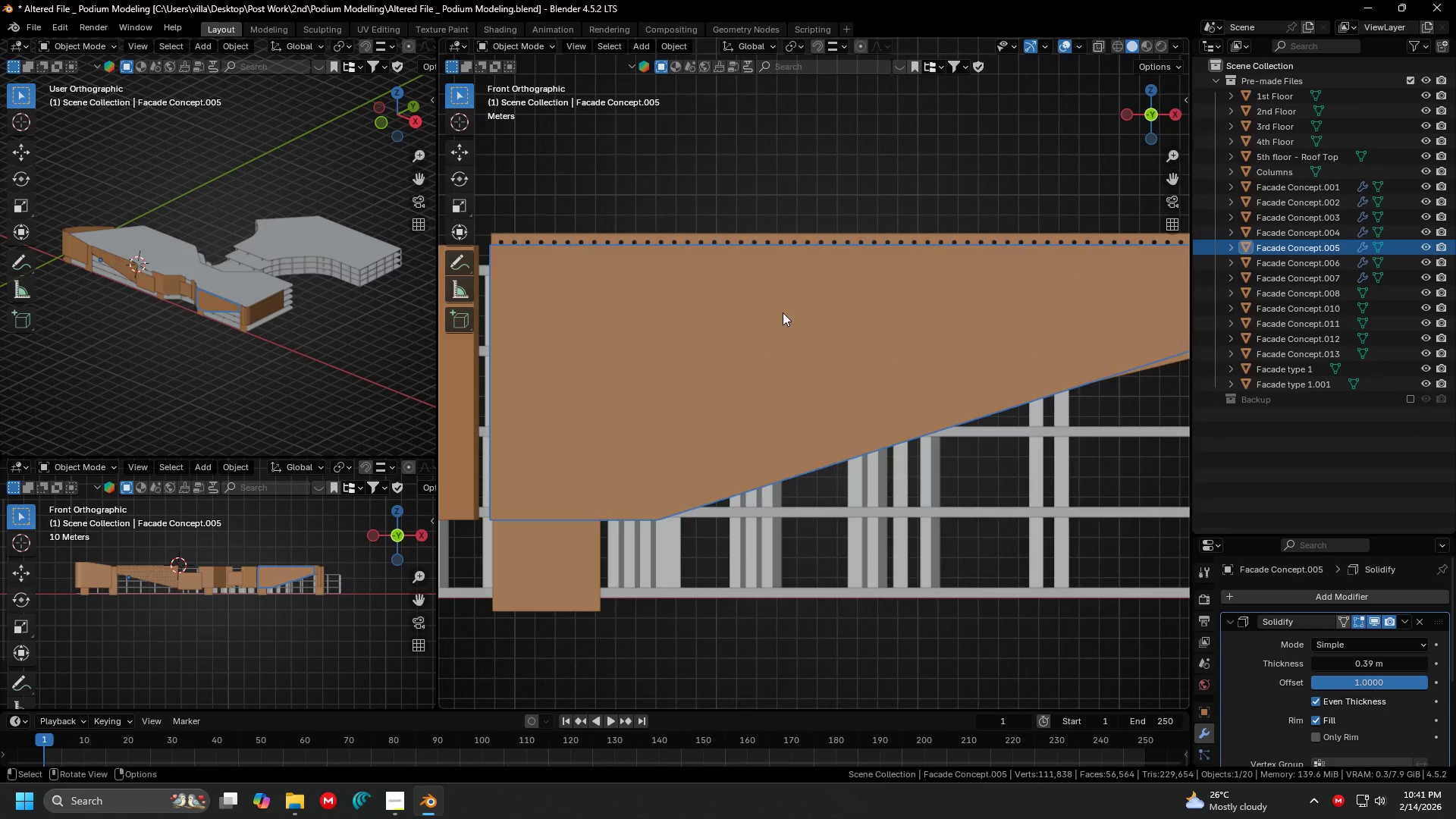 
hold_key(key=ShiftLeft, duration=1.51)
 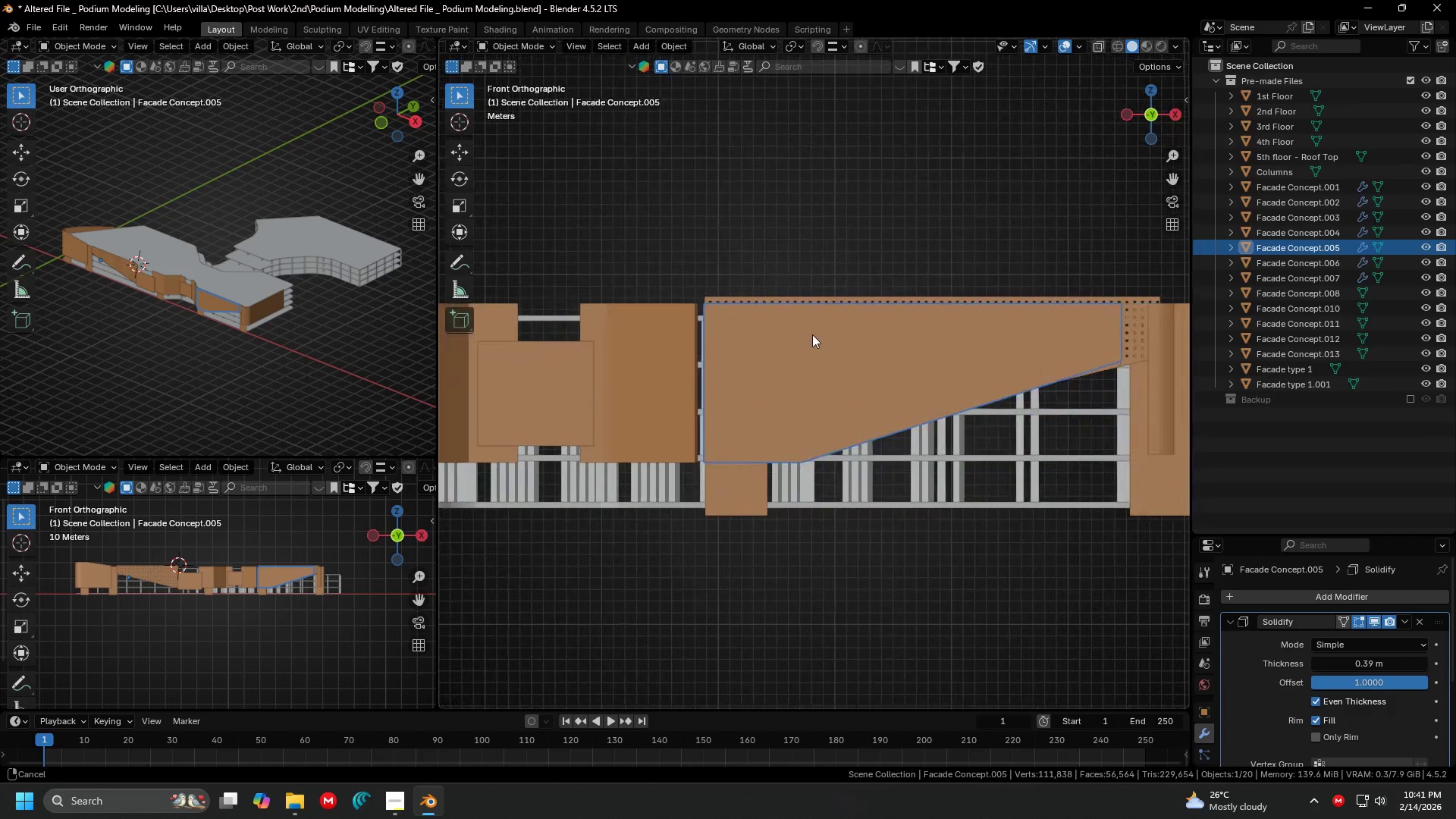 
scroll: coordinate [784, 312], scroll_direction: down, amount: 3.0
 